 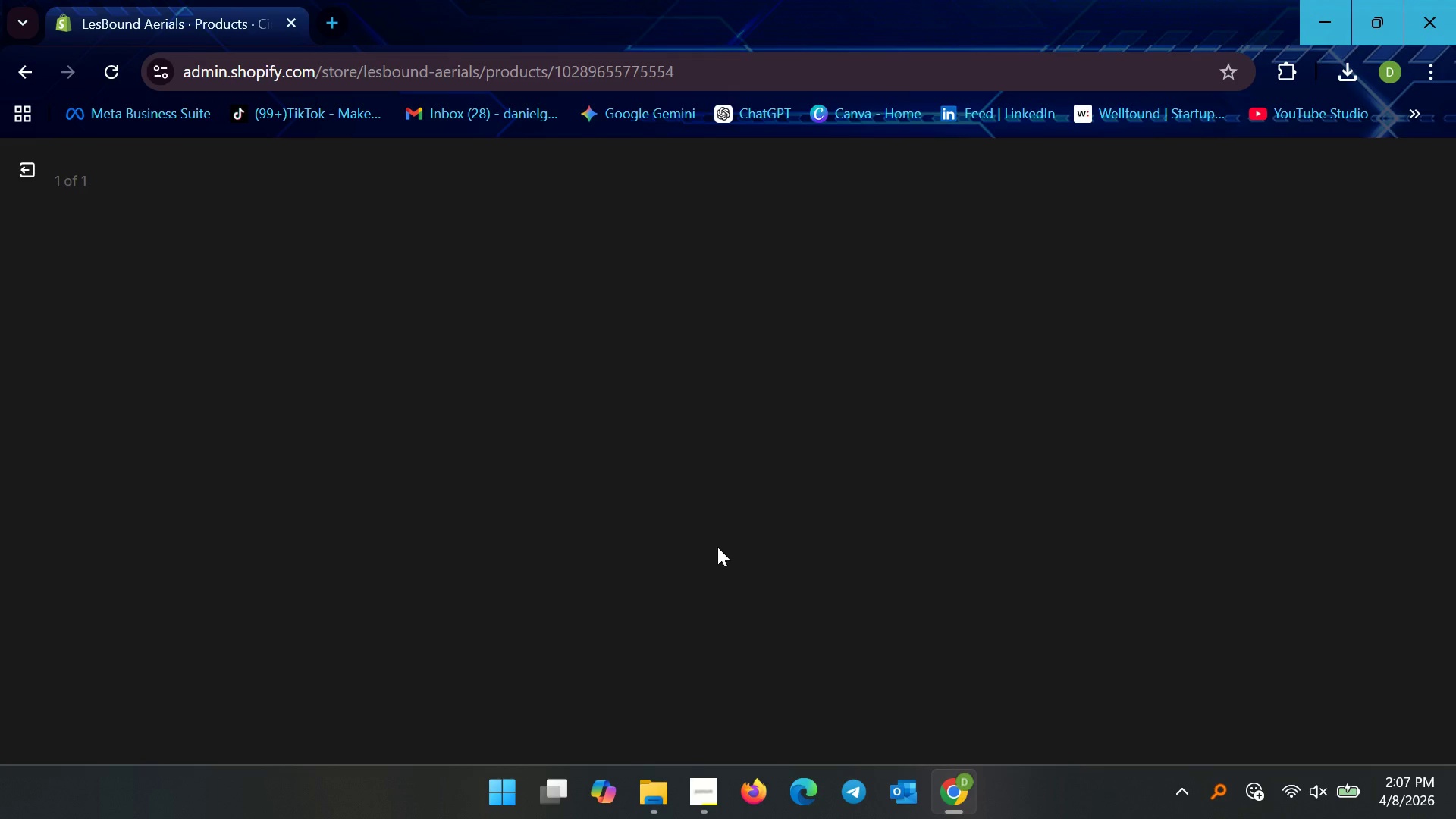 
mouse_move([1269, 400])
 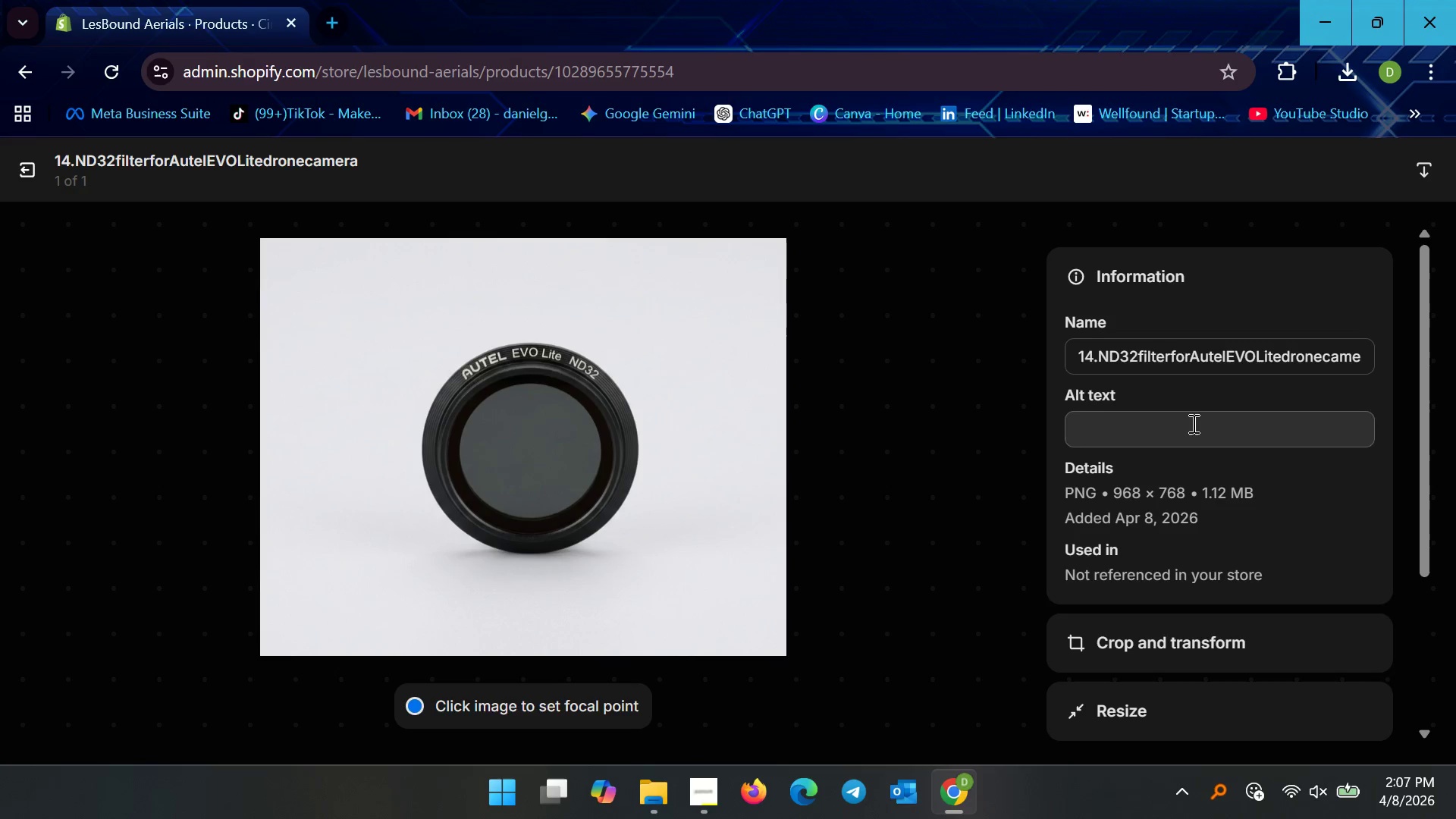 
left_click([1192, 423])
 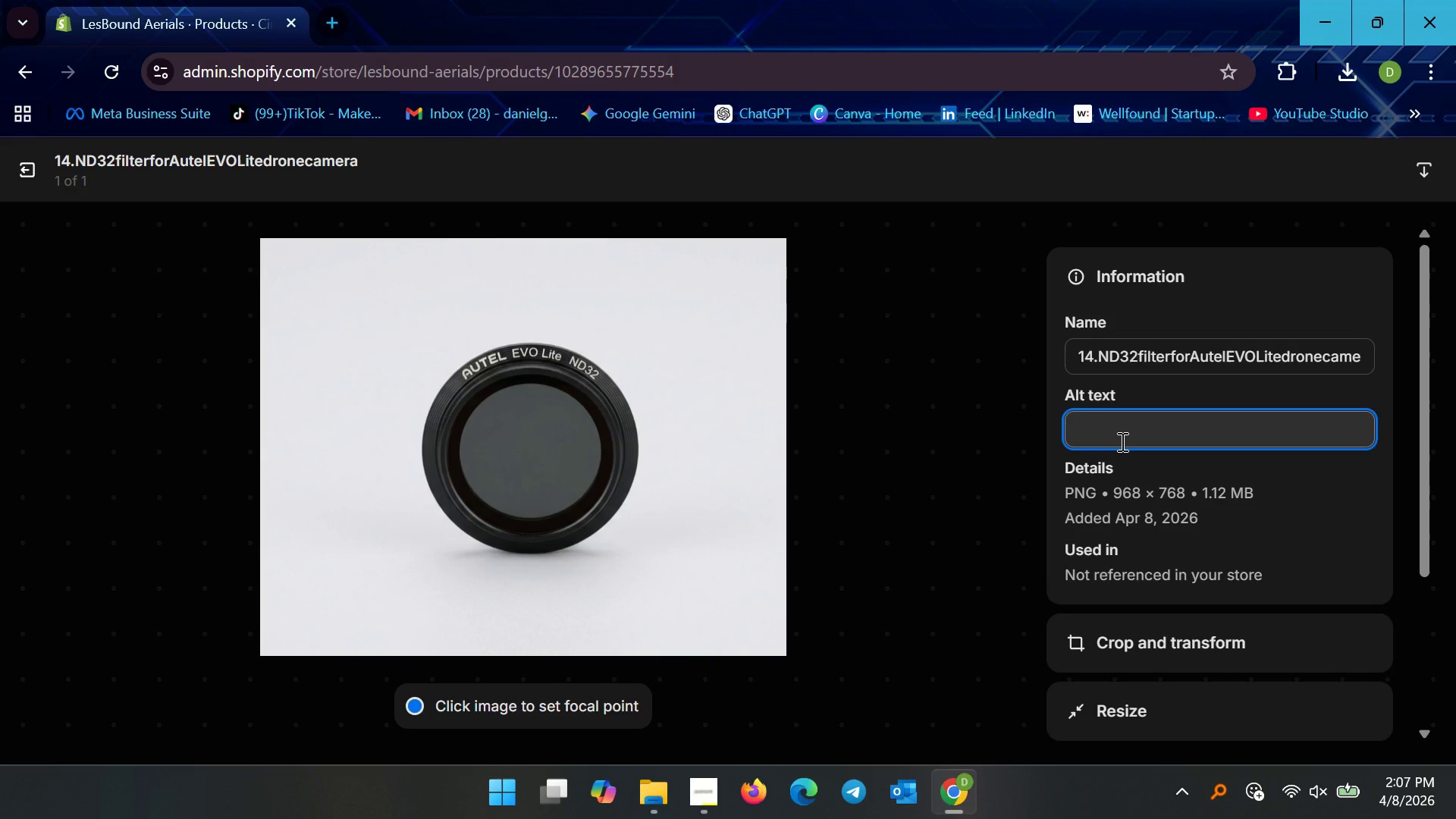 
key(Control+ControlLeft)
 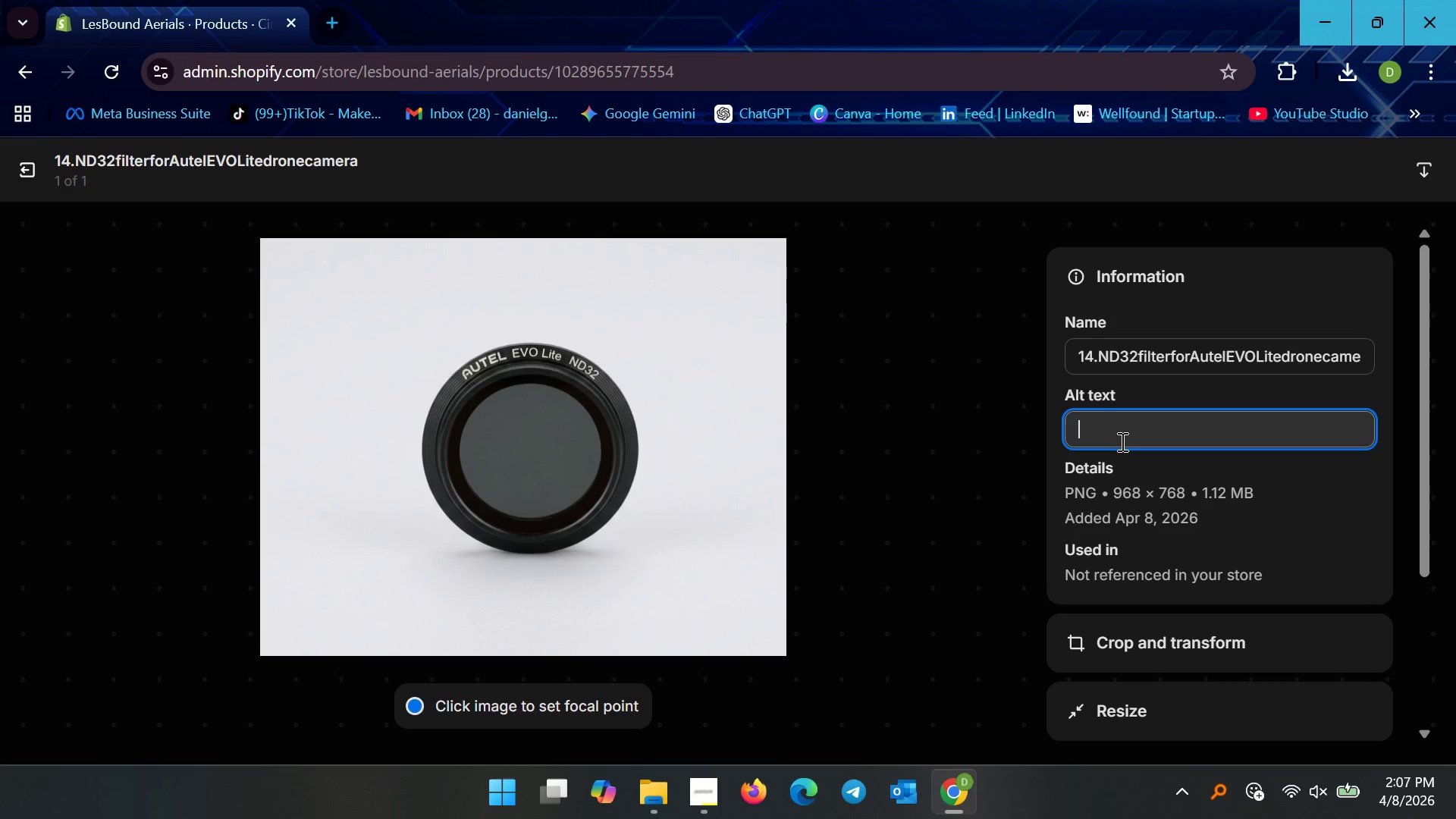 
key(Control+V)
 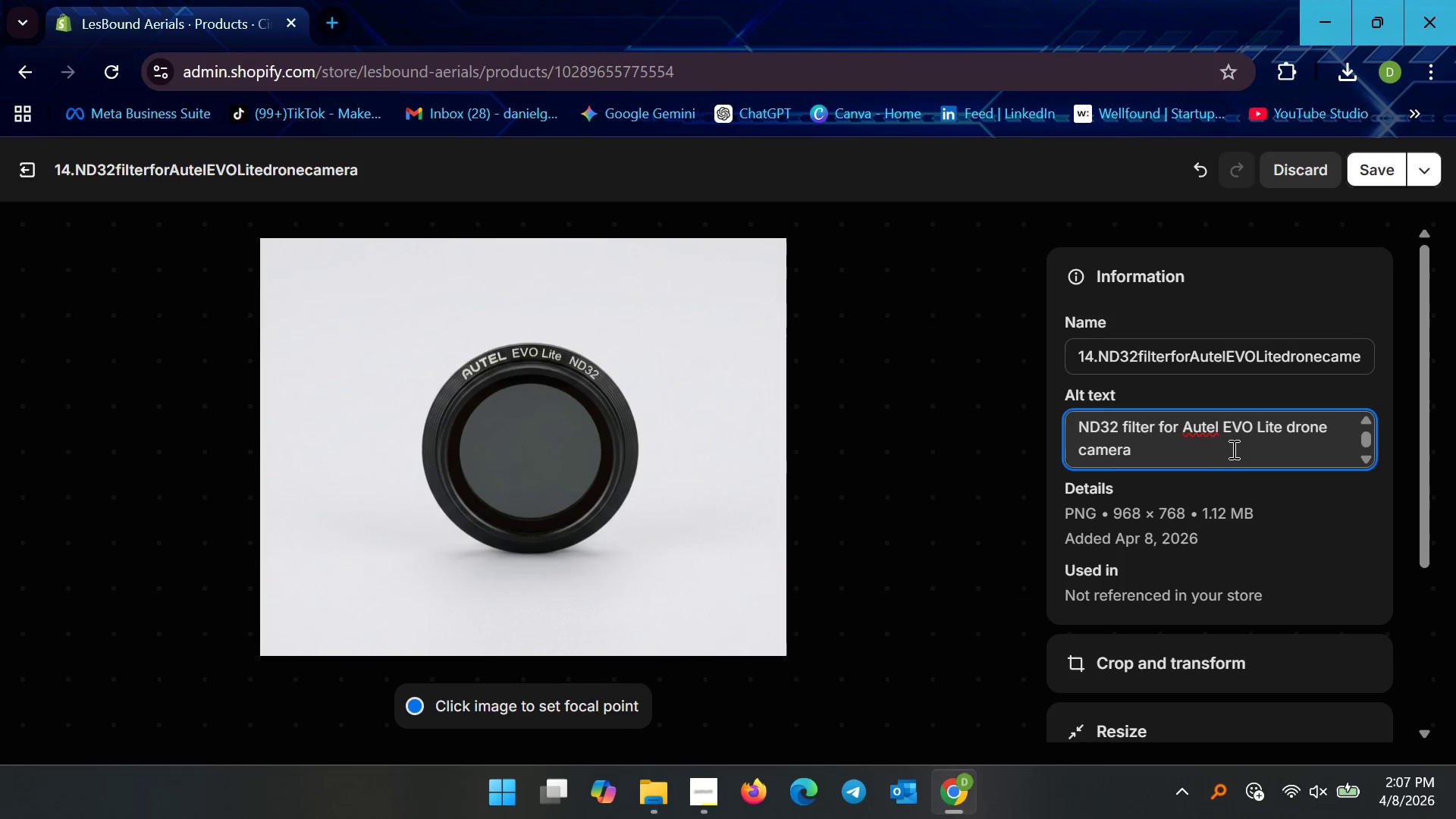 
left_click([1239, 445])
 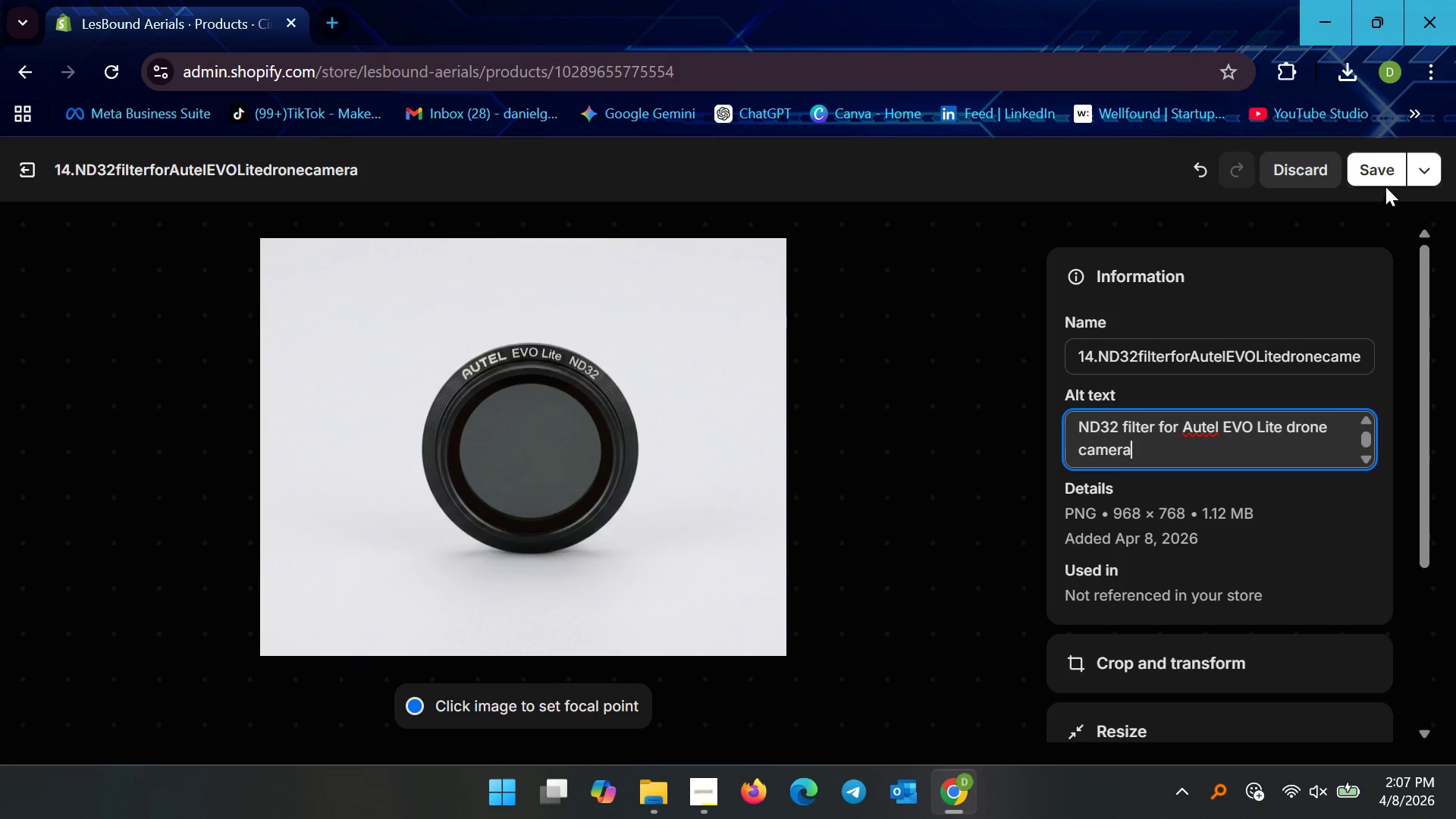 
left_click([1386, 168])
 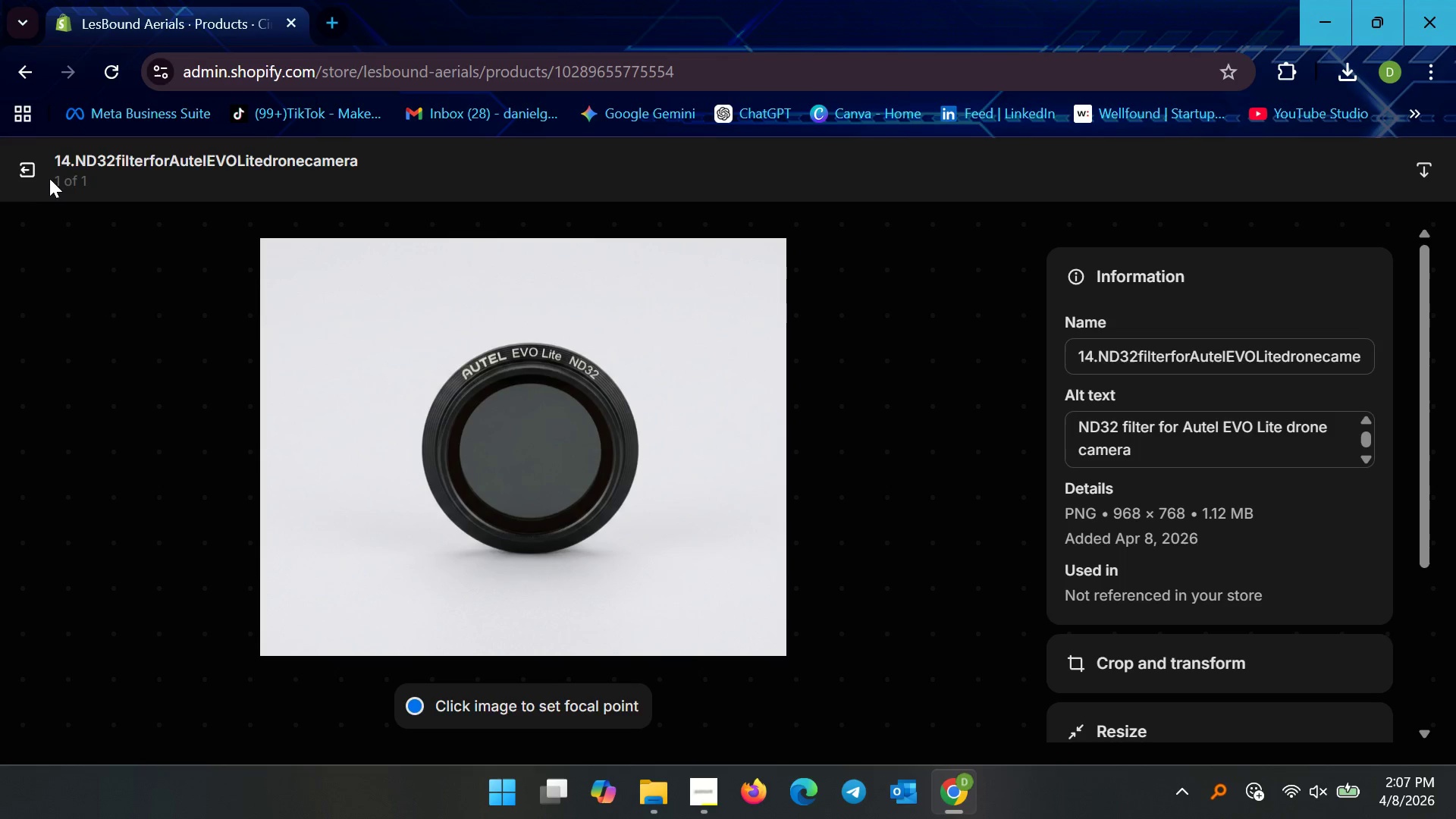 
left_click([33, 168])
 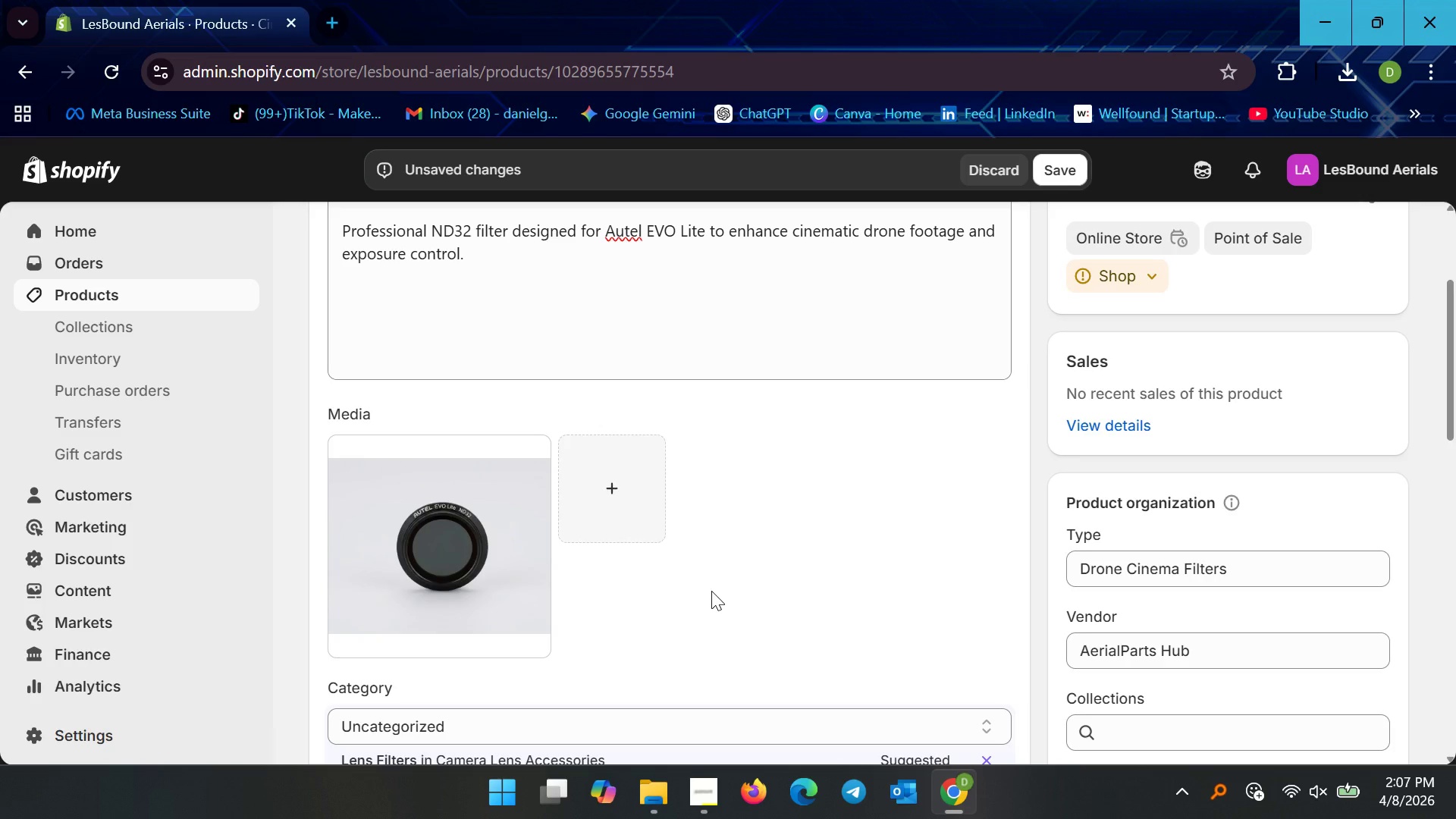 
scroll: coordinate [711, 591], scroll_direction: down, amount: 1.0
 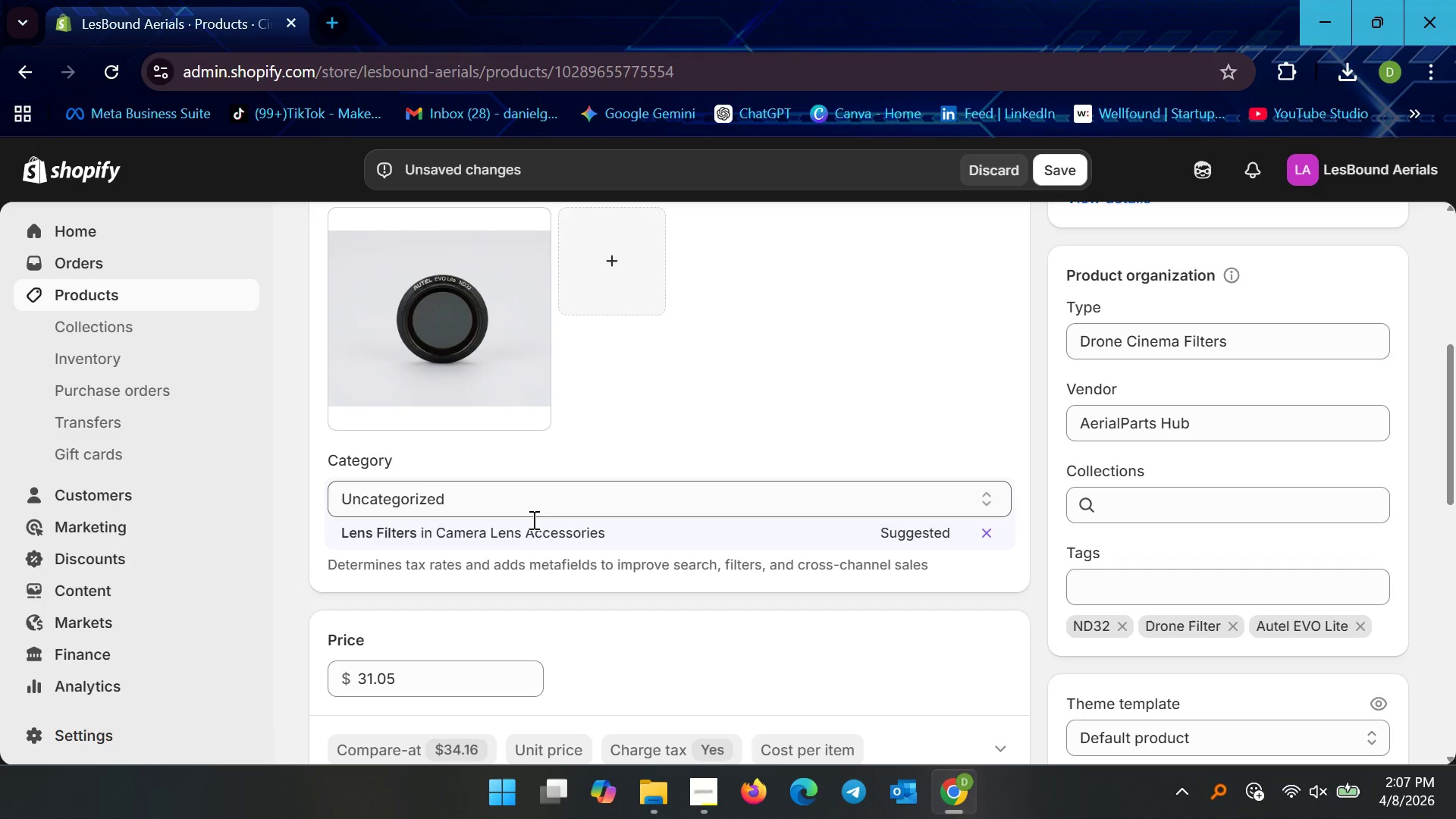 
left_click([512, 536])
 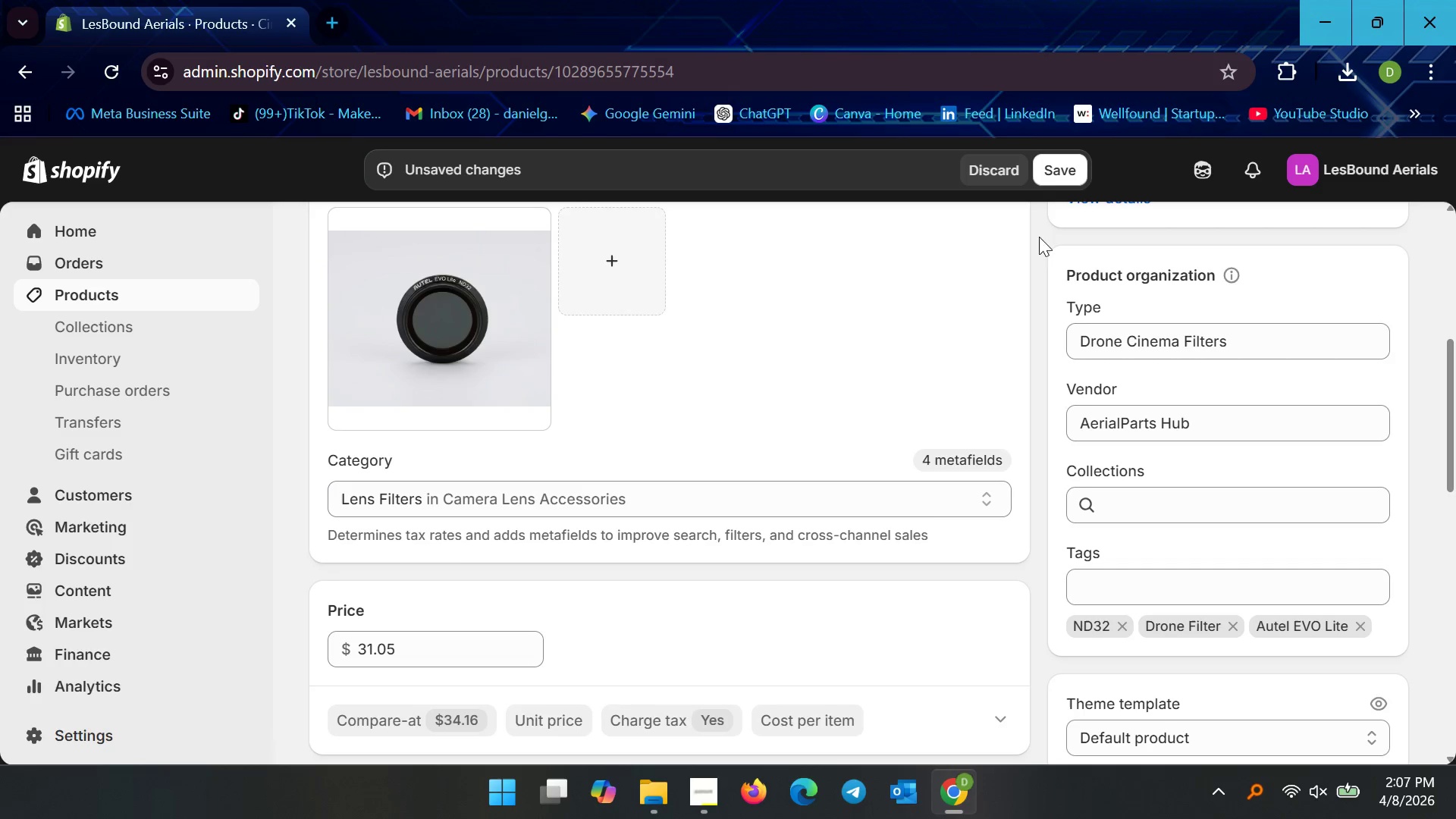 
left_click([1070, 155])
 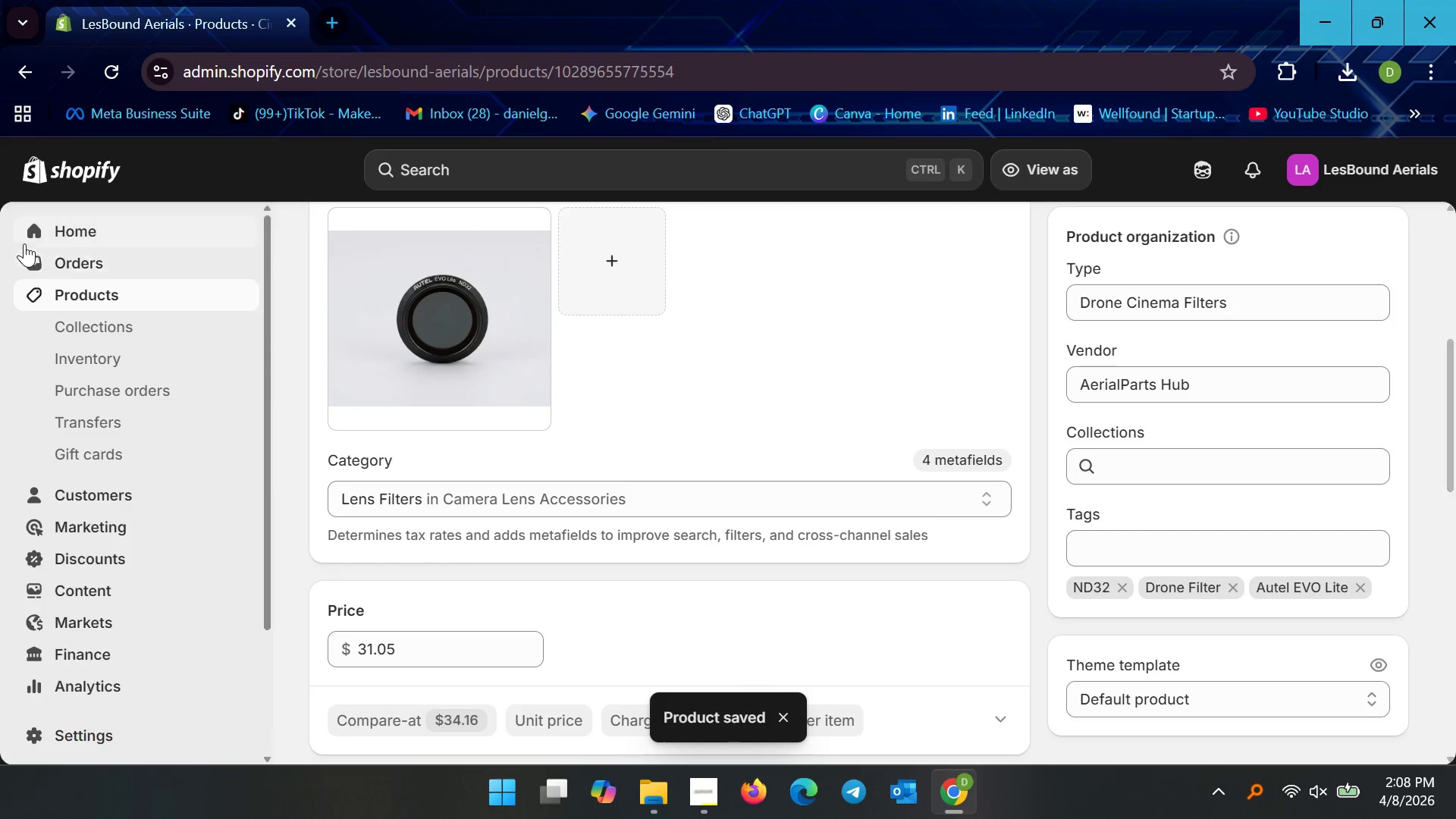 
wait(6.27)
 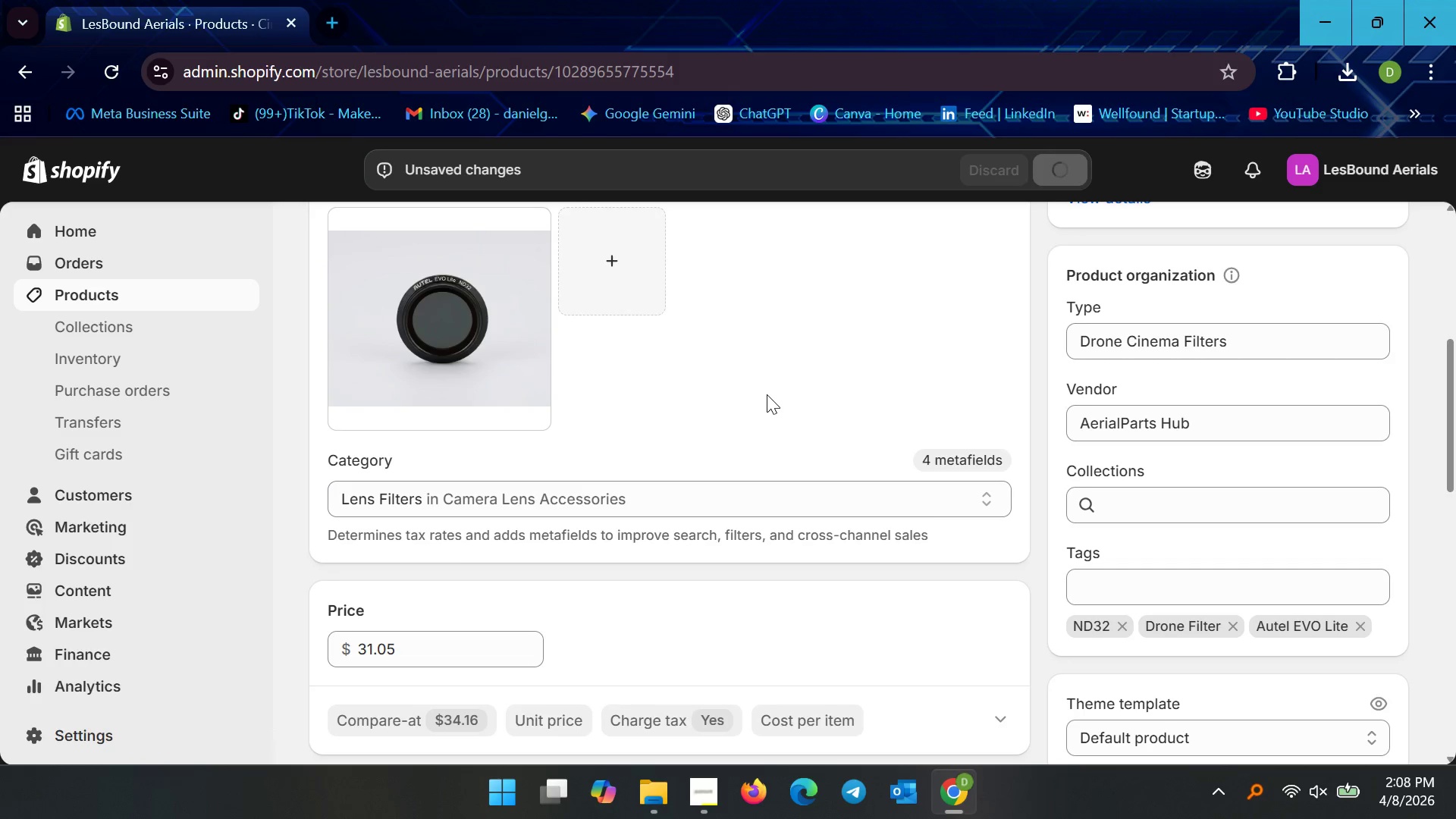 
left_click([110, 300])
 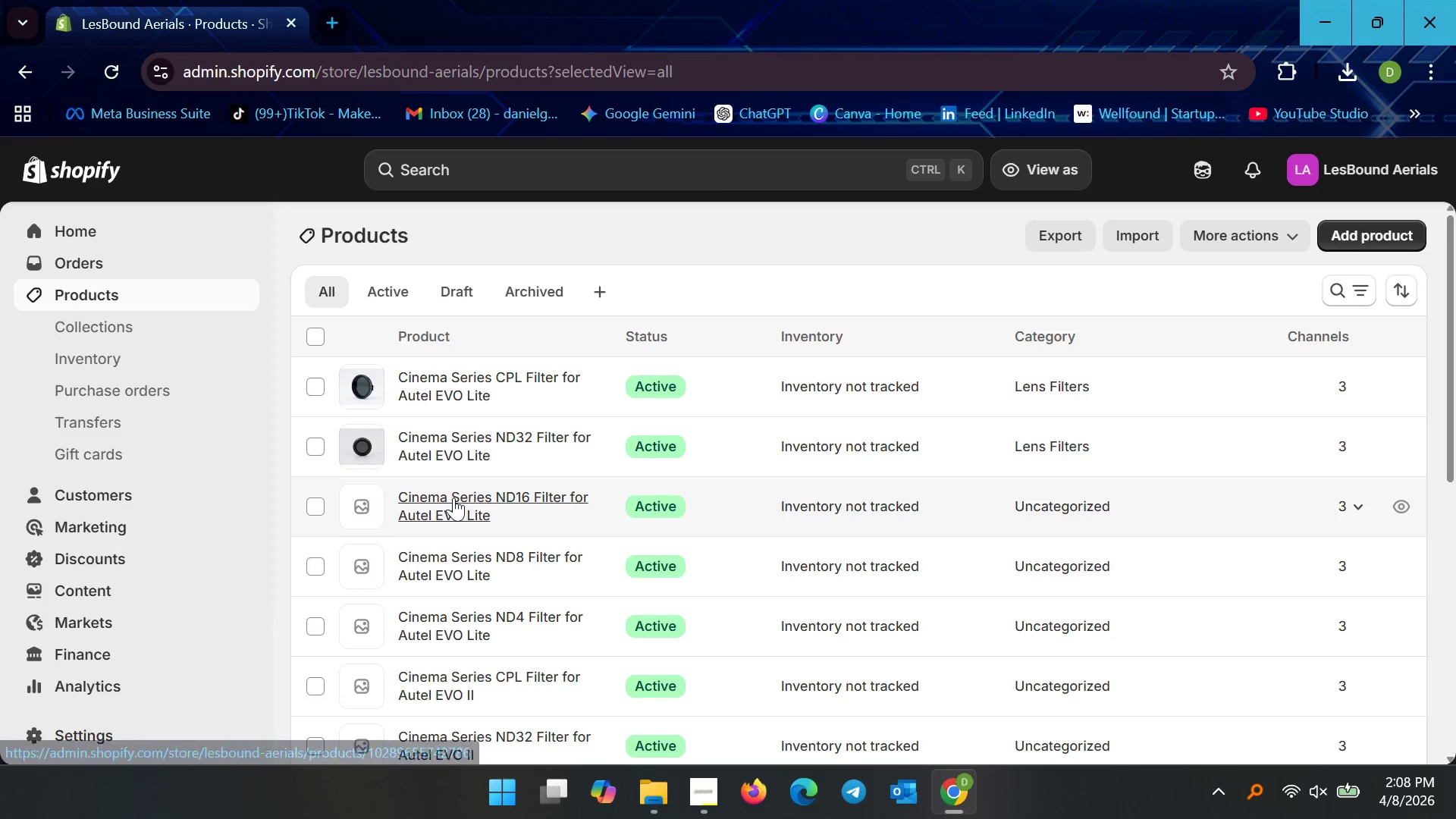 
wait(12.5)
 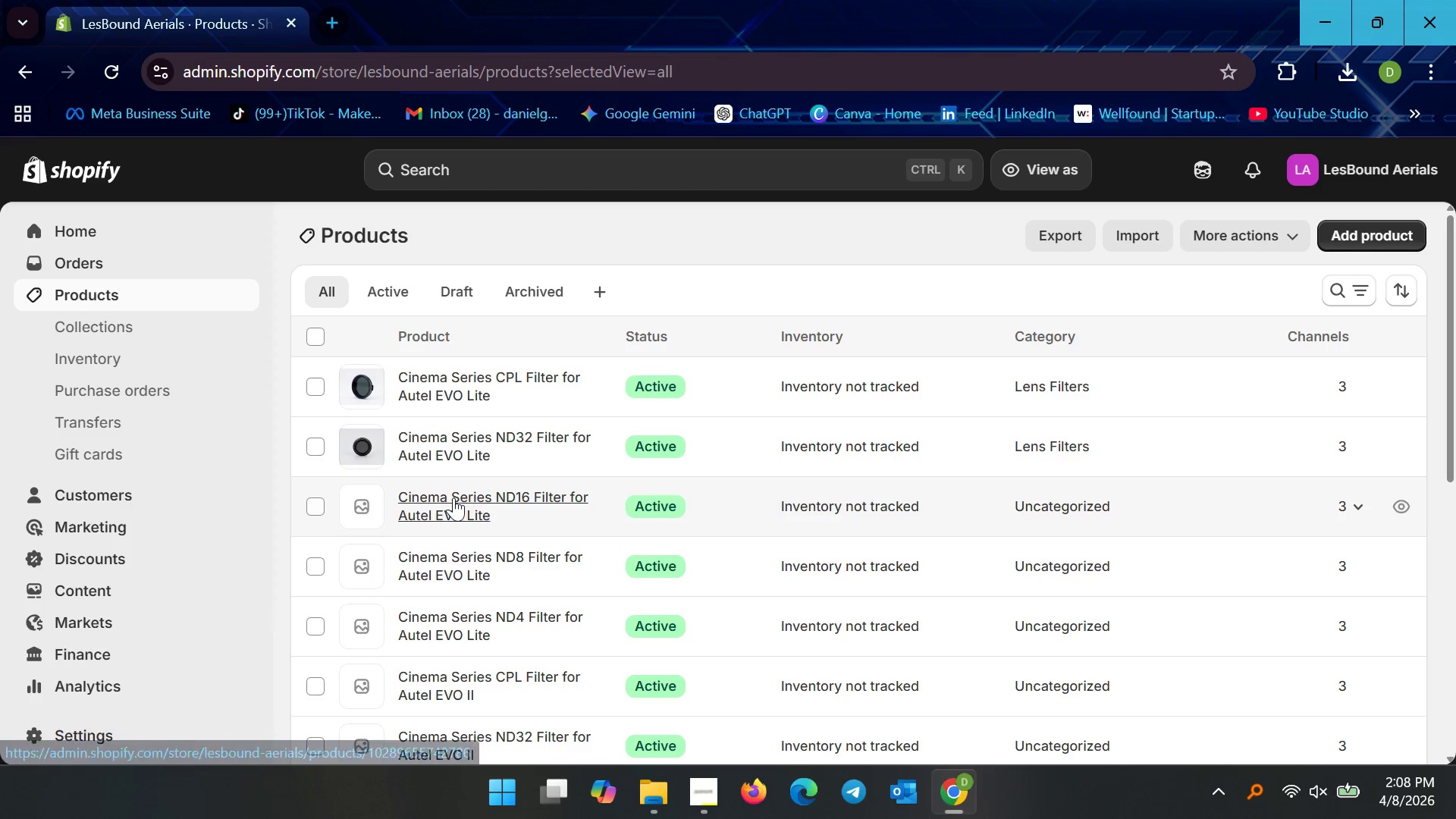 
left_click([453, 497])
 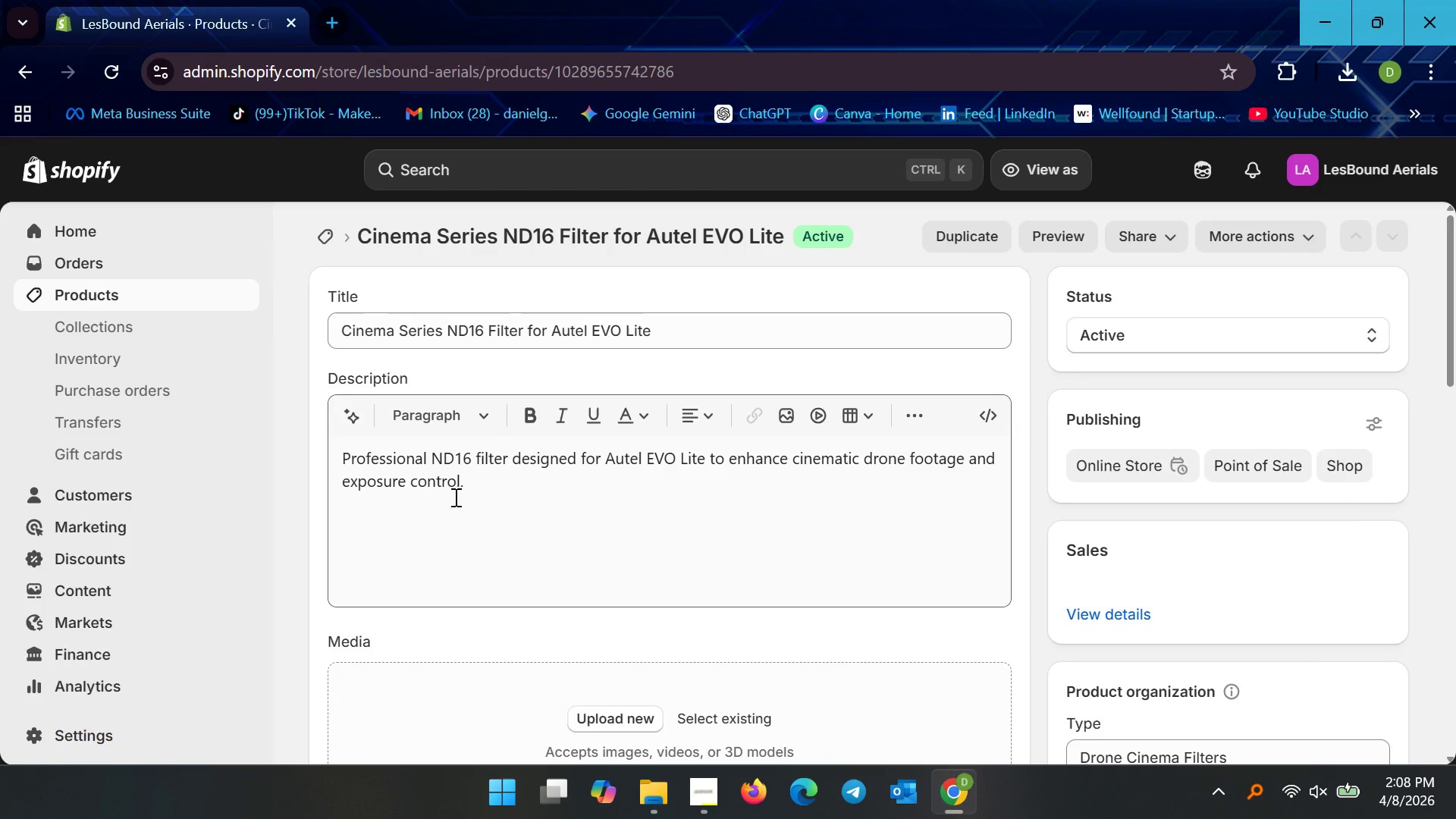 
scroll: coordinate [534, 519], scroll_direction: down, amount: 4.0
 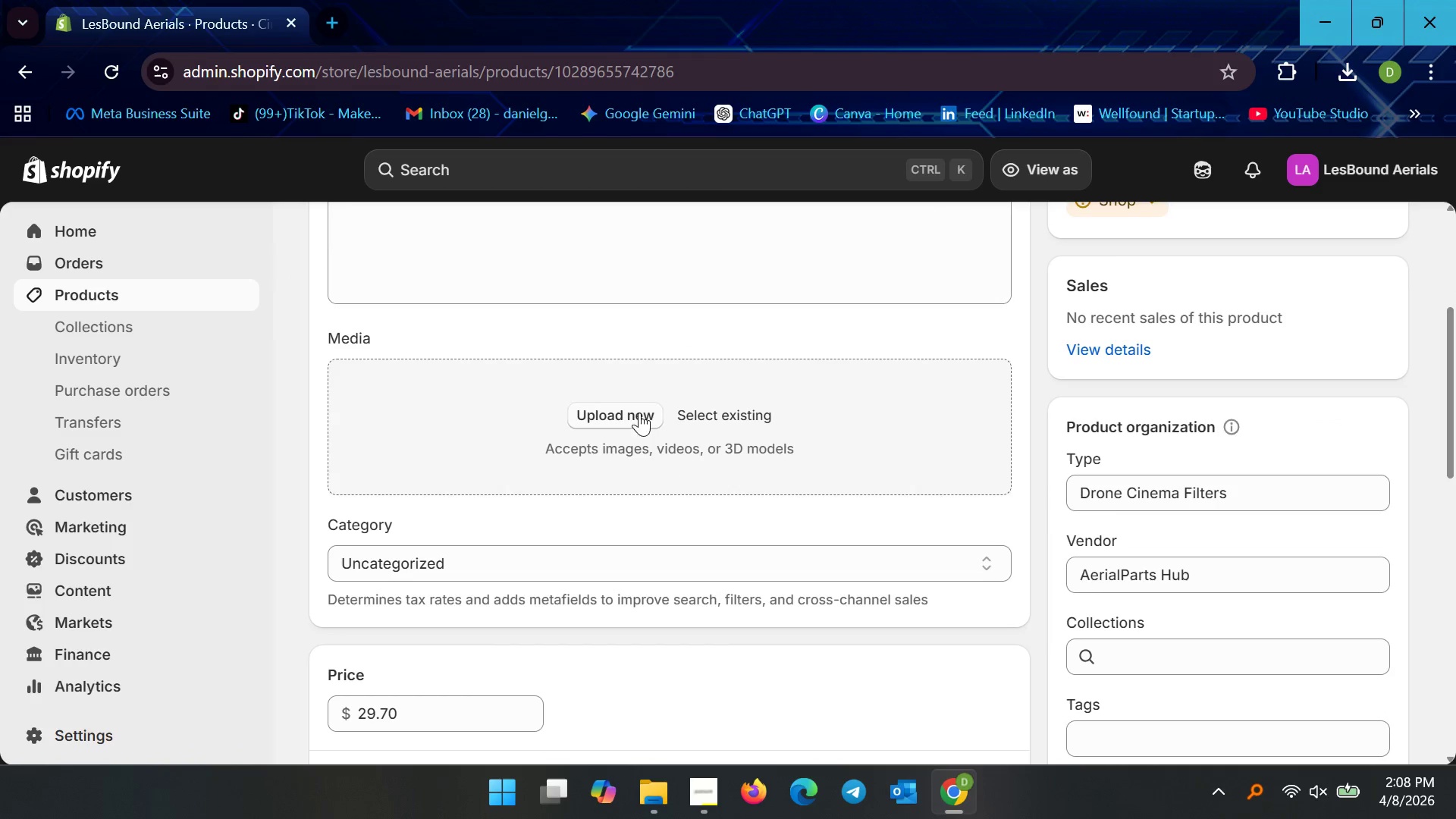 
left_click([626, 400])
 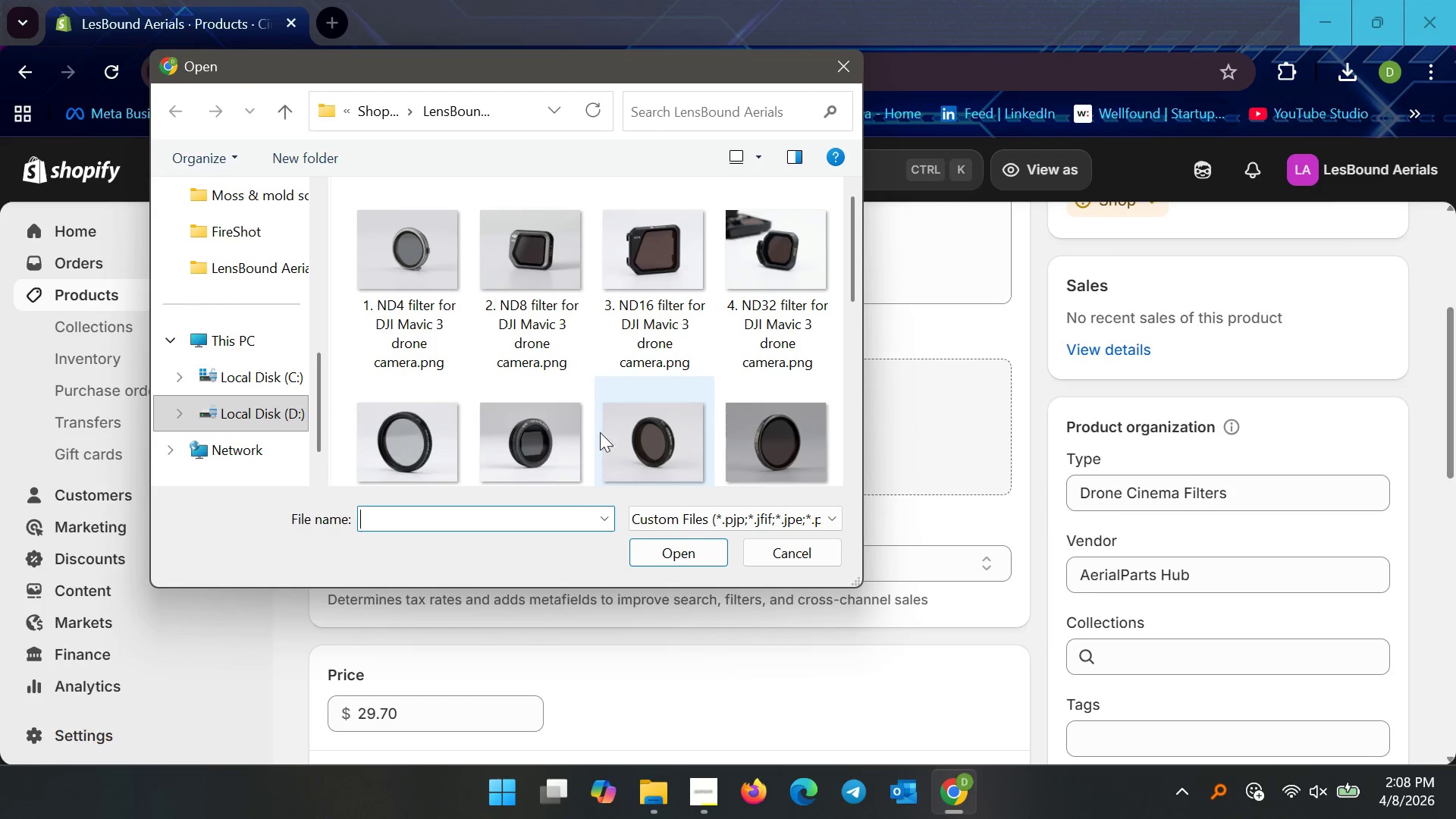 
scroll: coordinate [577, 431], scroll_direction: down, amount: 11.0
 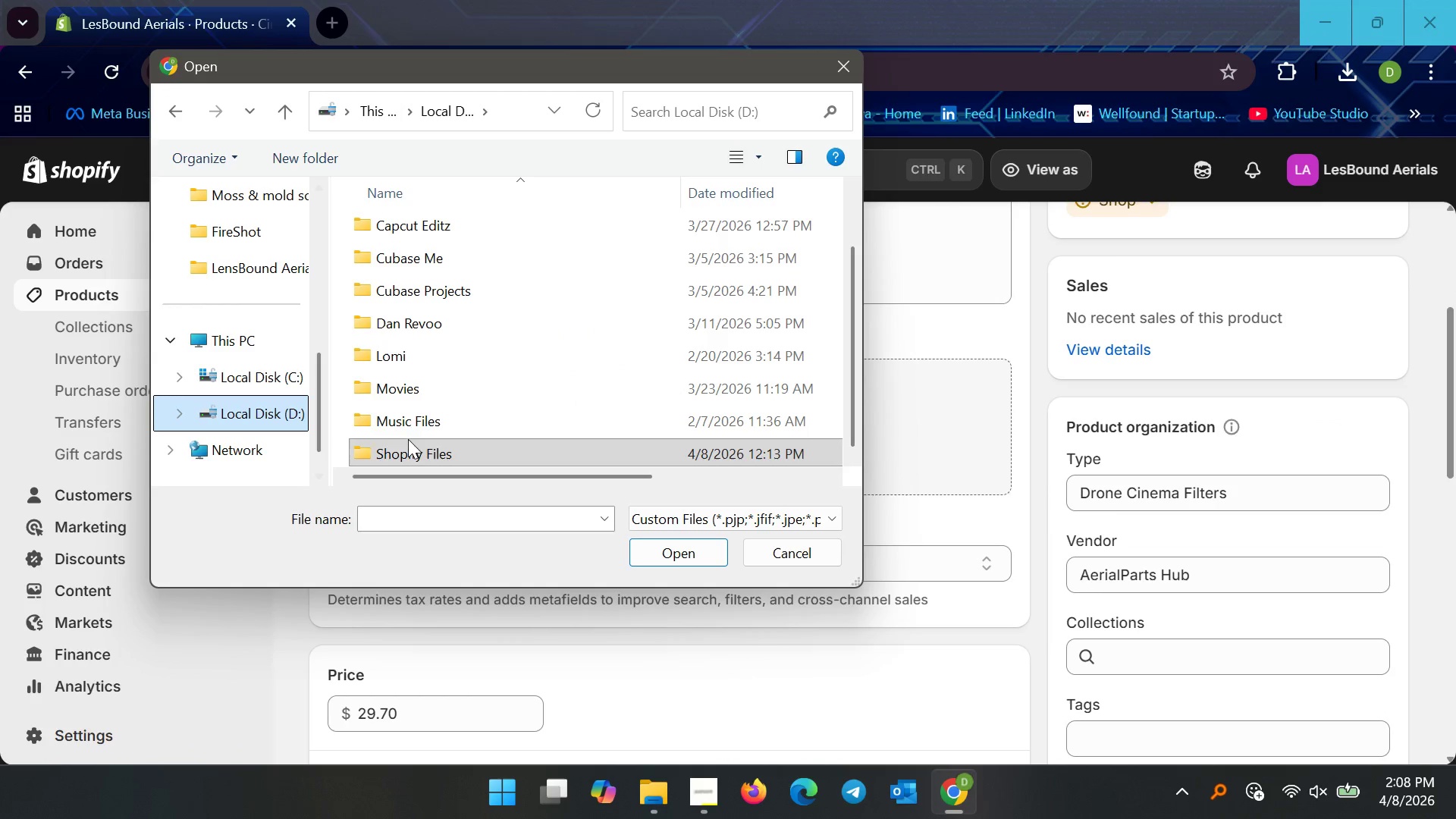 
double_click([418, 451])
 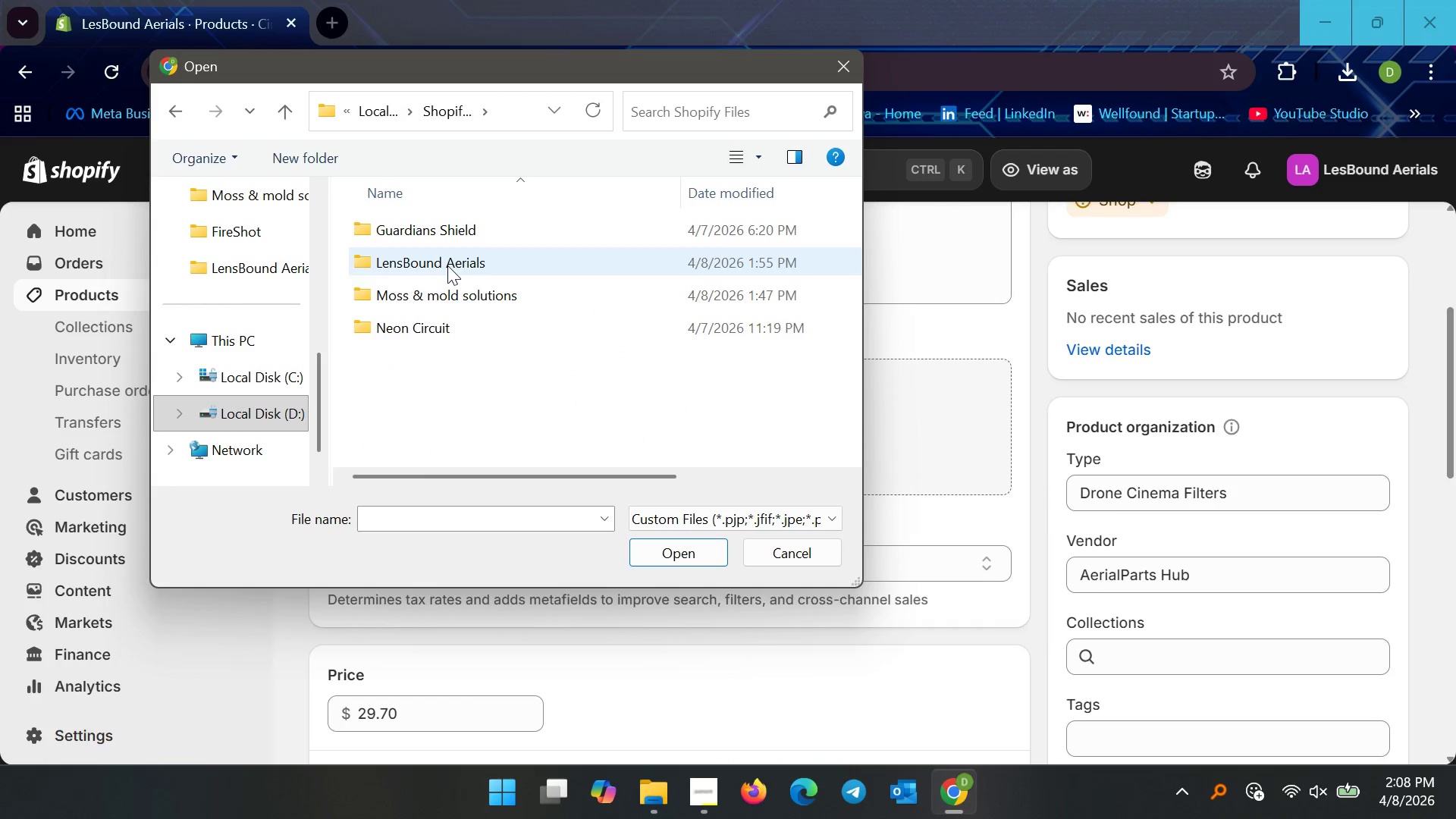 
double_click([447, 265])
 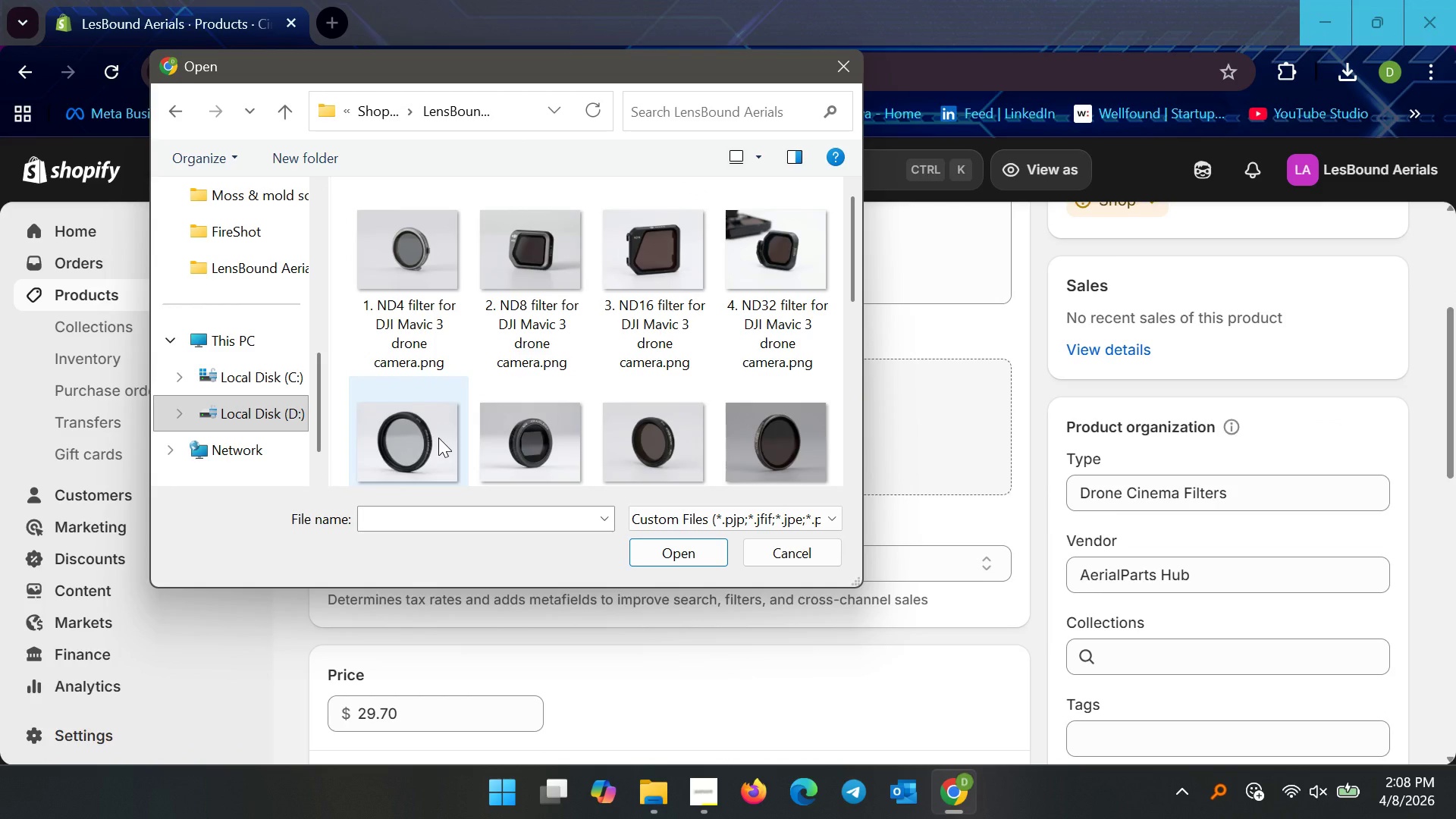 
left_click([435, 434])
 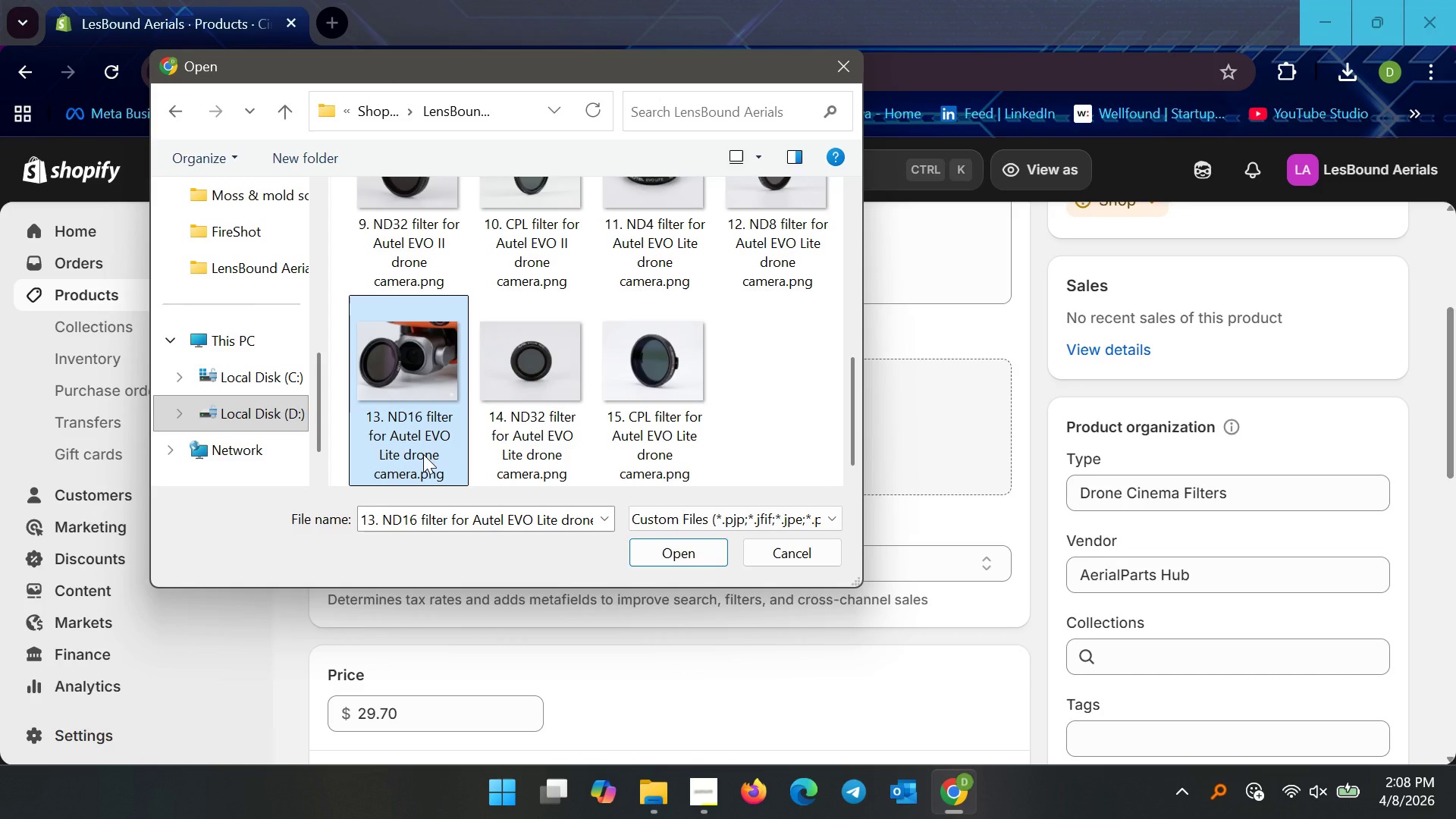 
scroll: coordinate [447, 429], scroll_direction: down, amount: 12.0
 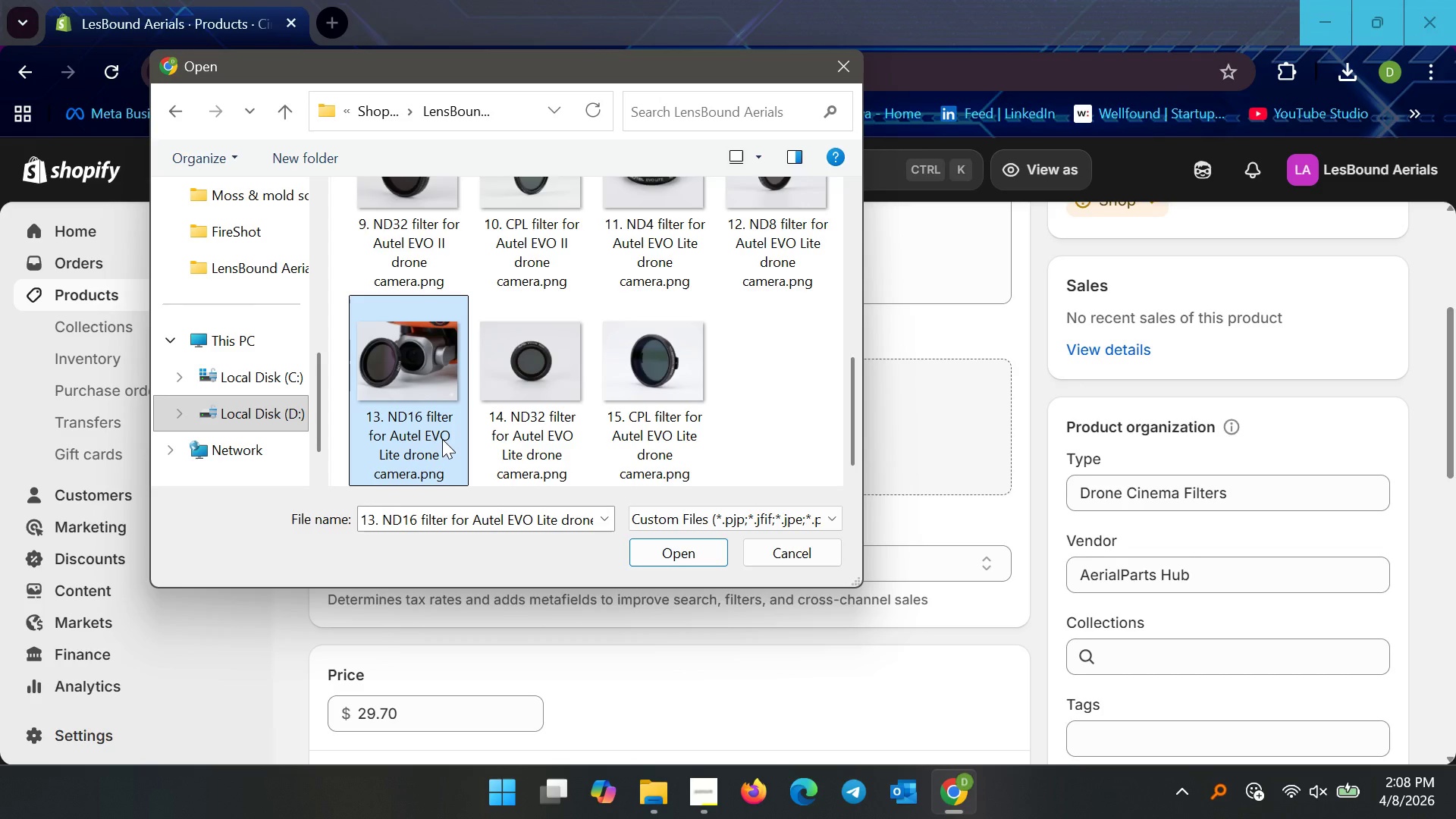 
left_click([423, 454])
 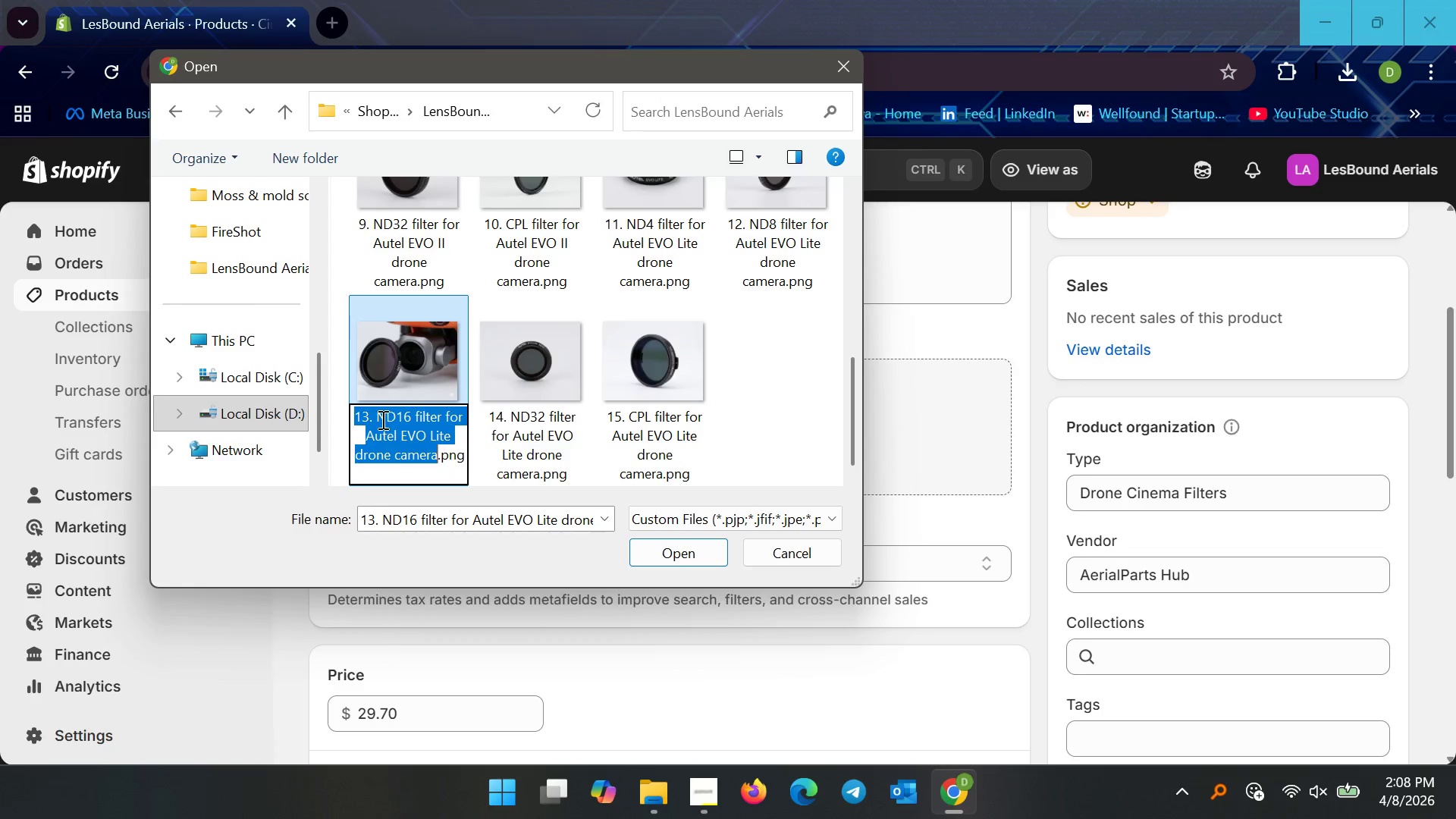 
left_click([379, 416])
 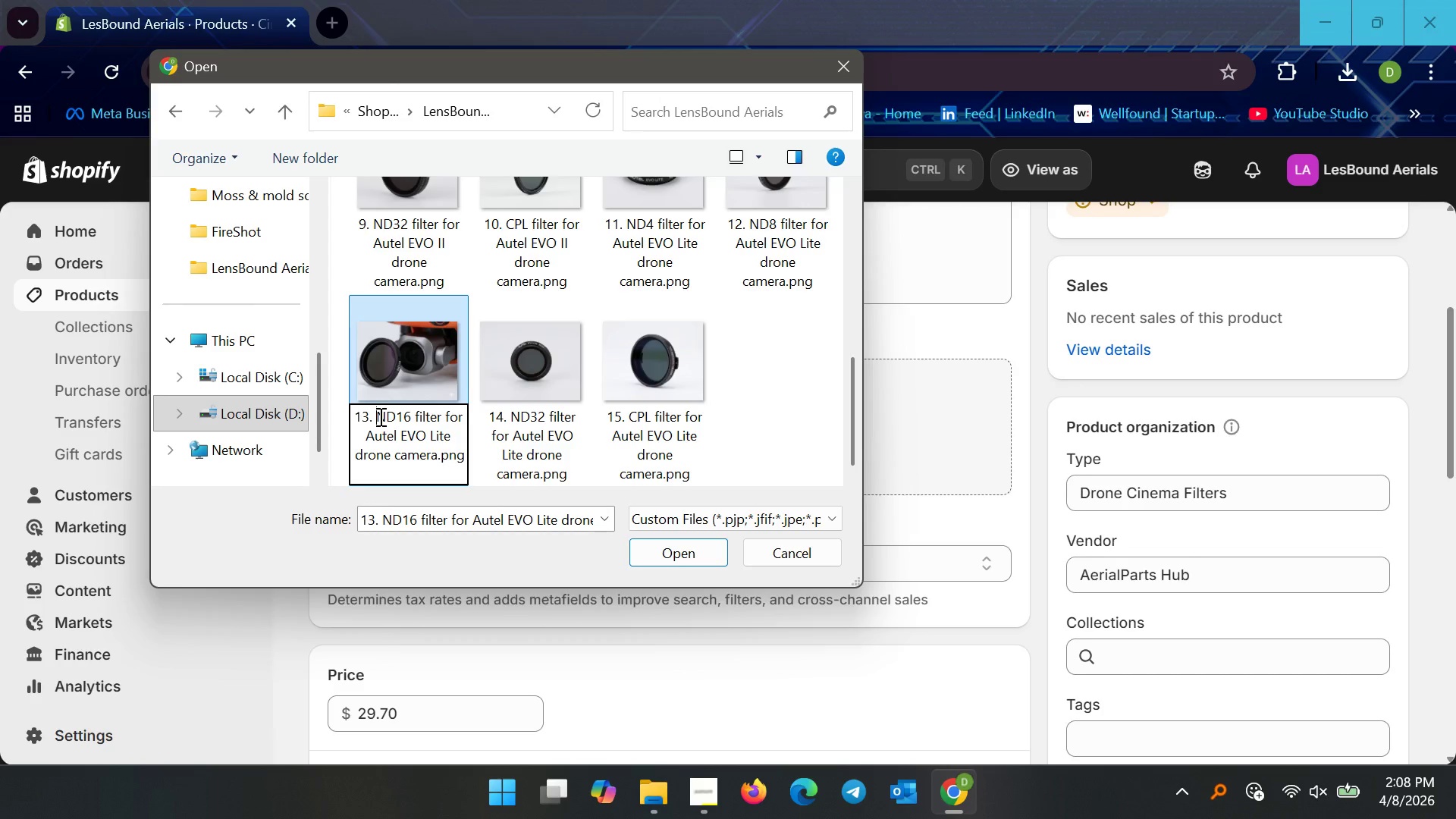 
left_click_drag(start_coordinate=[379, 416], to_coordinate=[434, 428])
 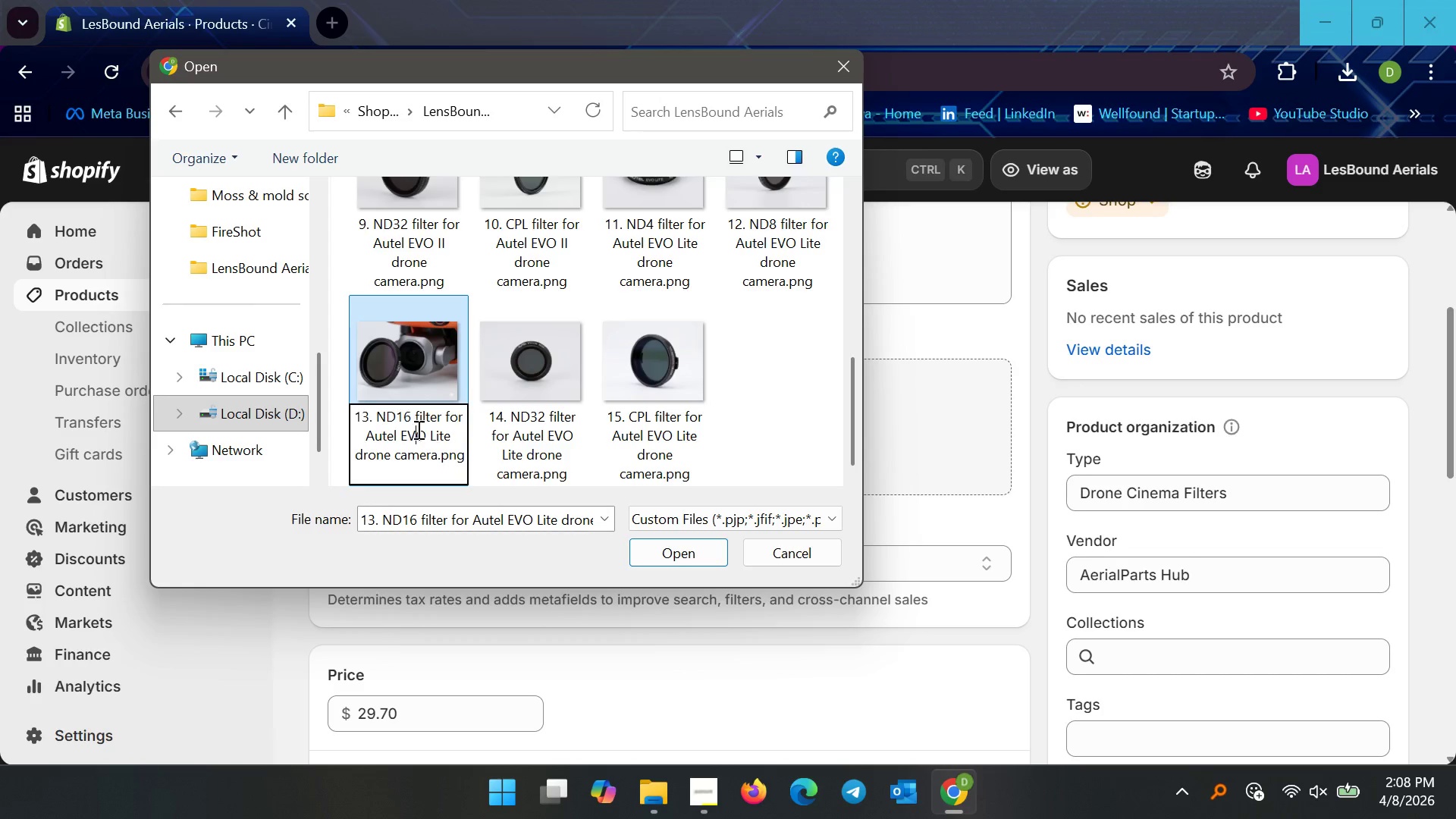 
left_click([417, 429])
 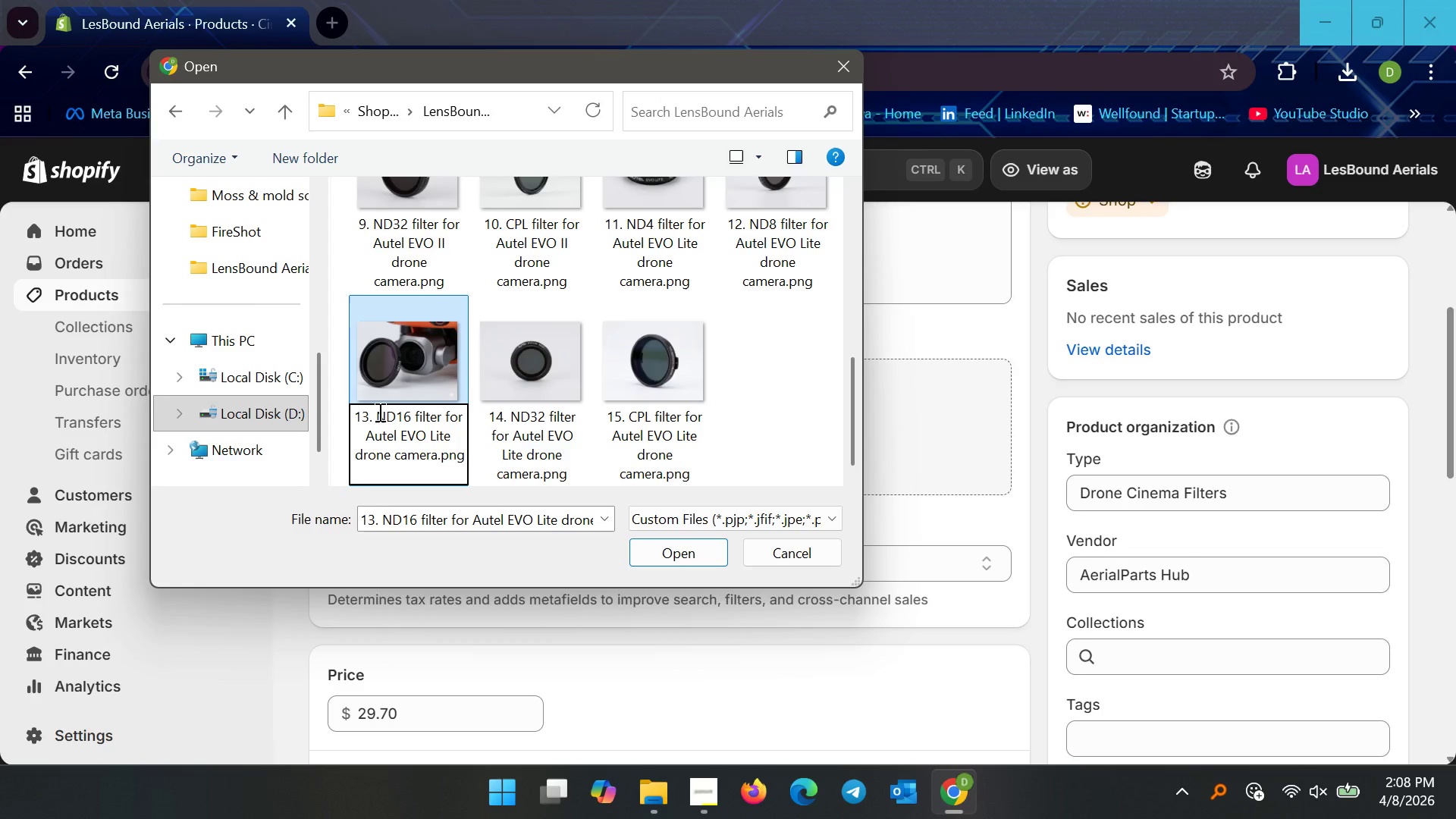 
left_click_drag(start_coordinate=[378, 412], to_coordinate=[435, 453])
 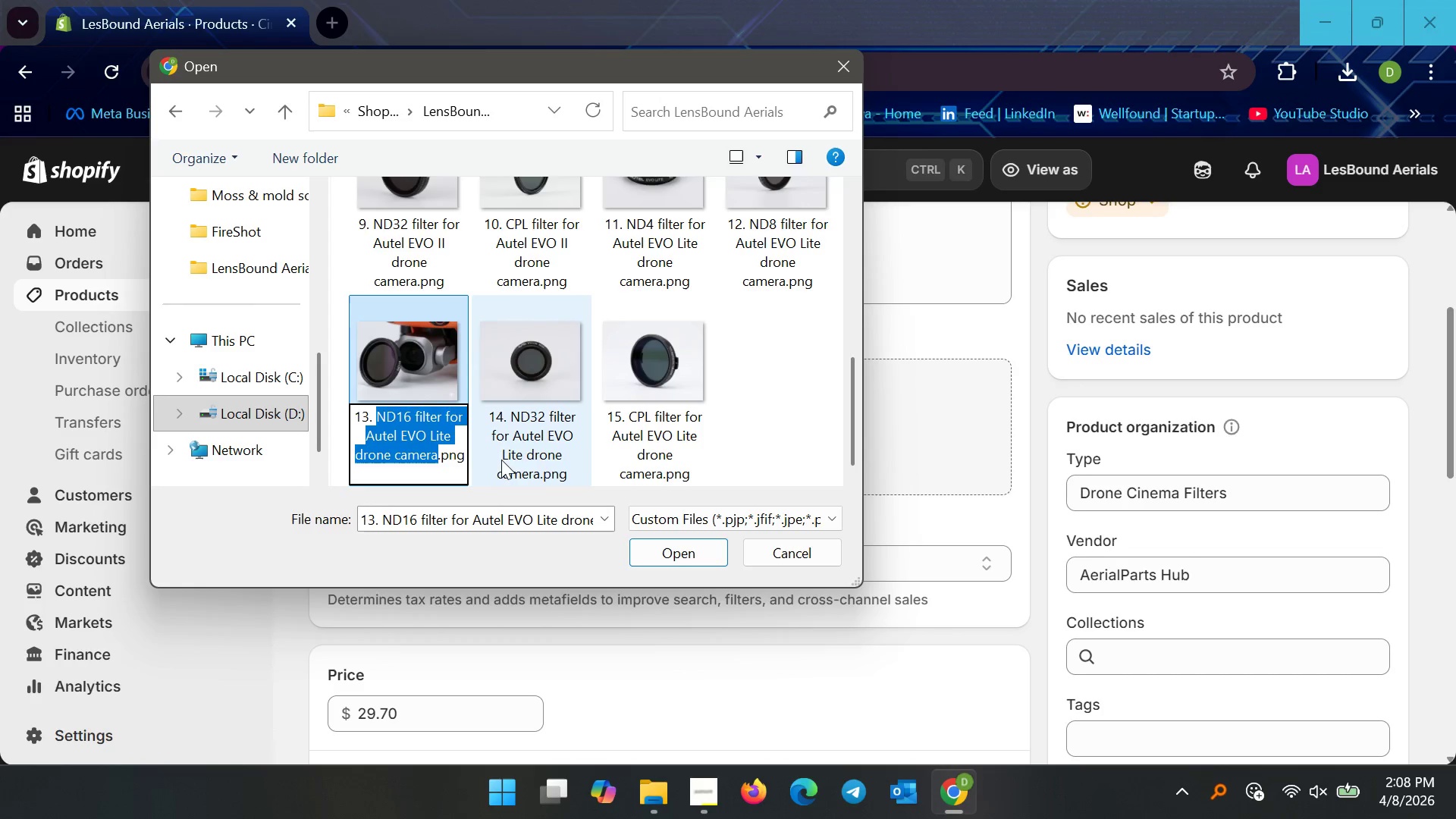 
key(Control+C)
 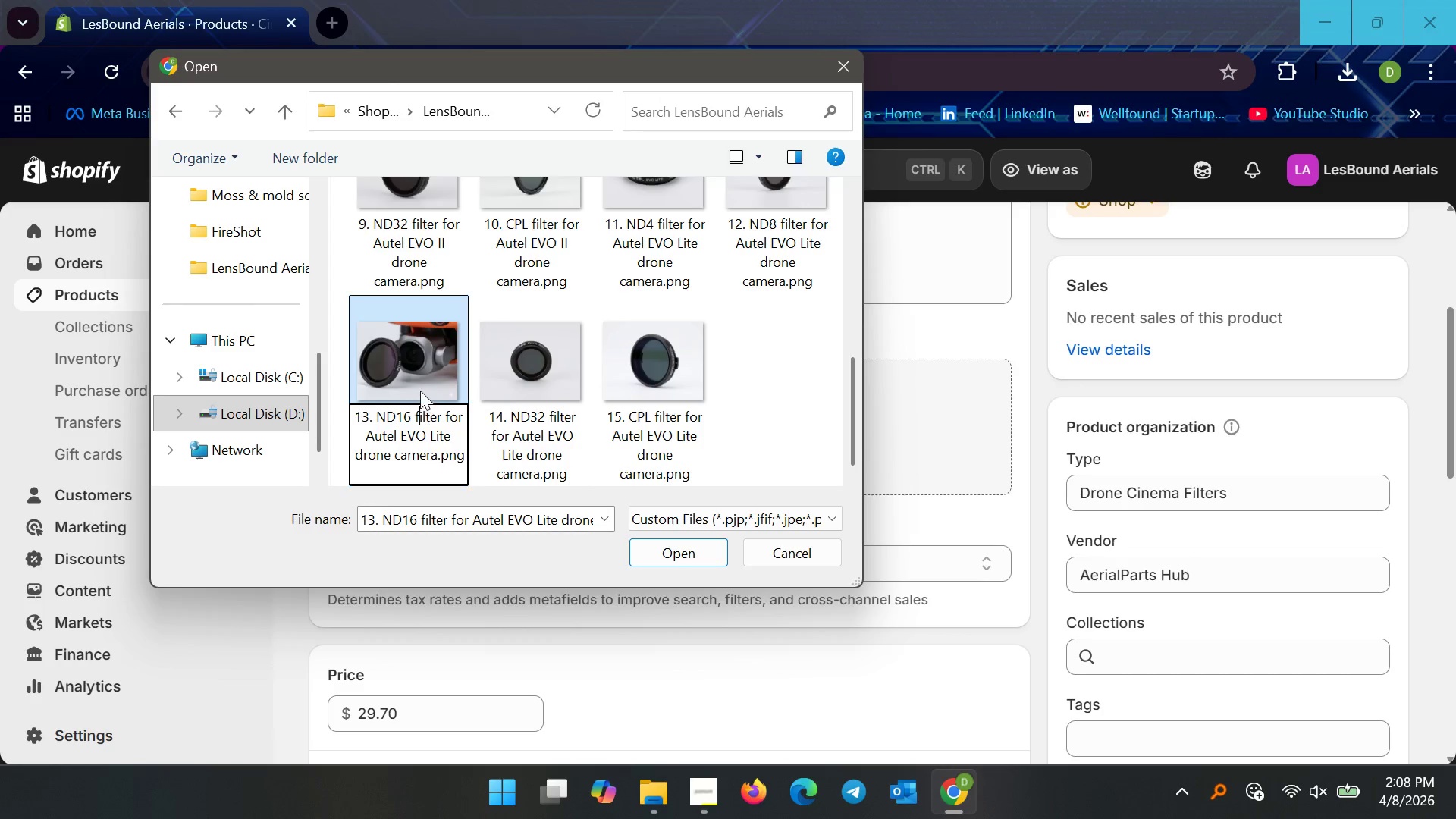 
double_click([419, 385])
 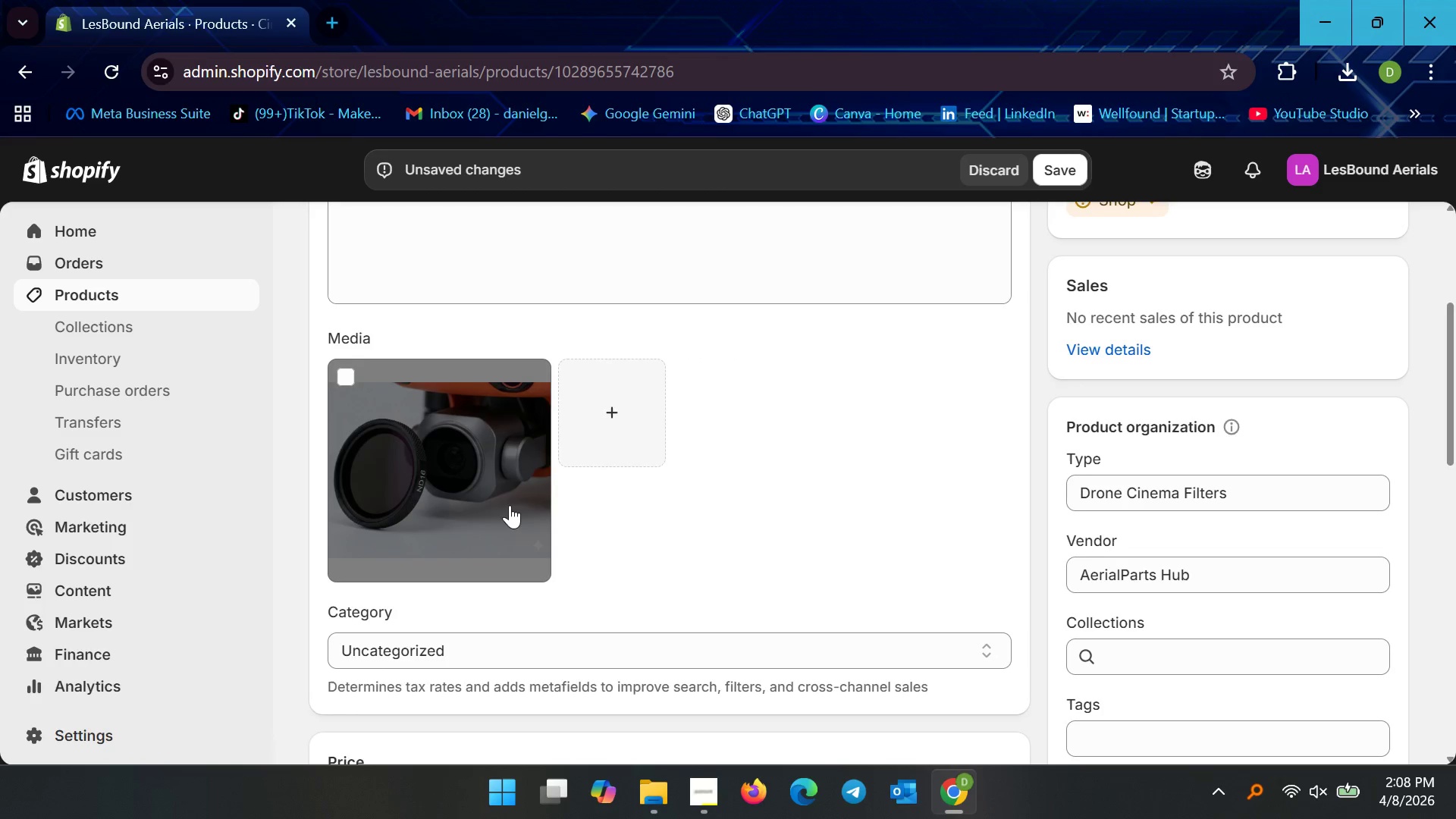 
wait(16.98)
 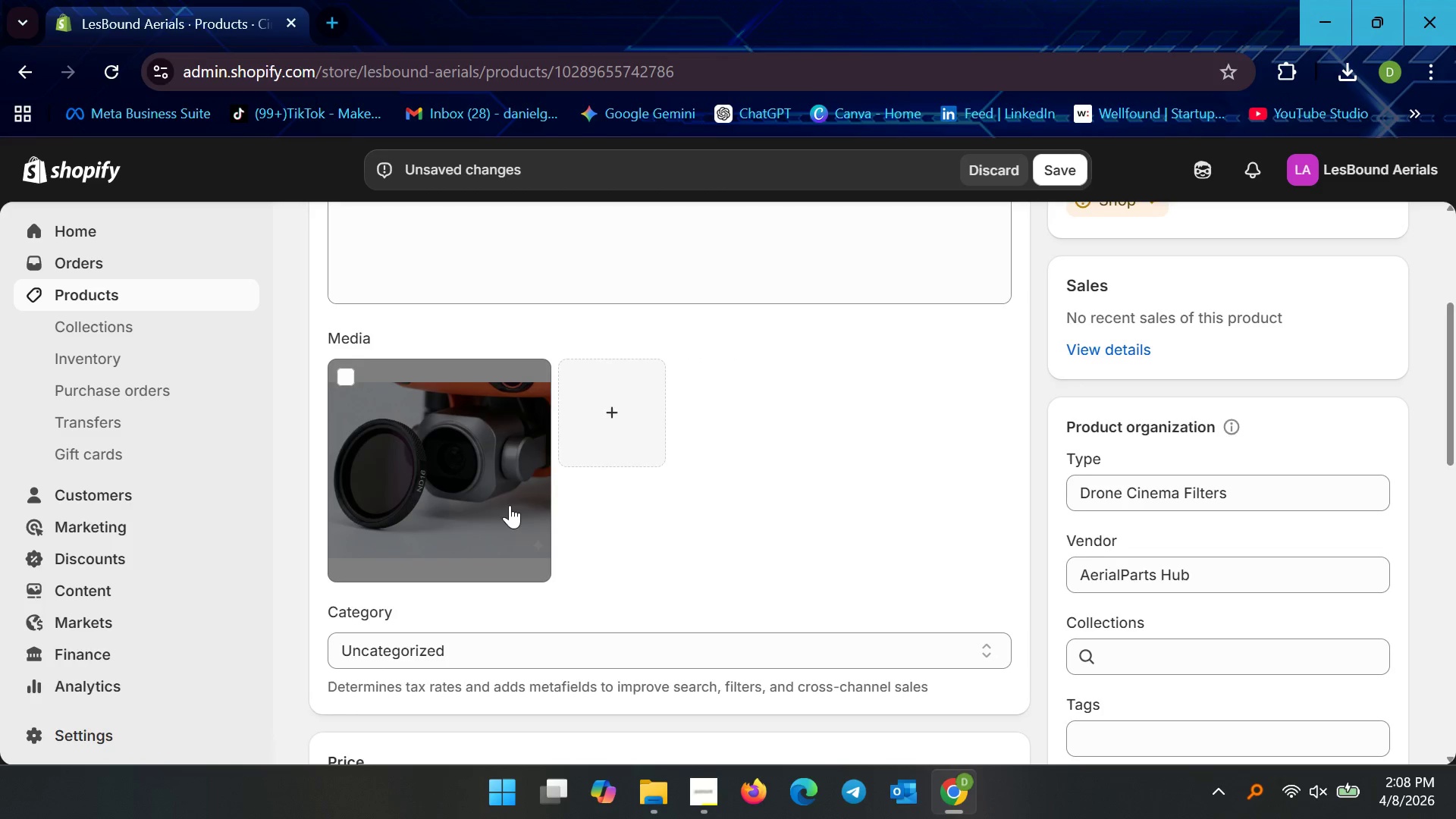 
left_click([346, 380])
 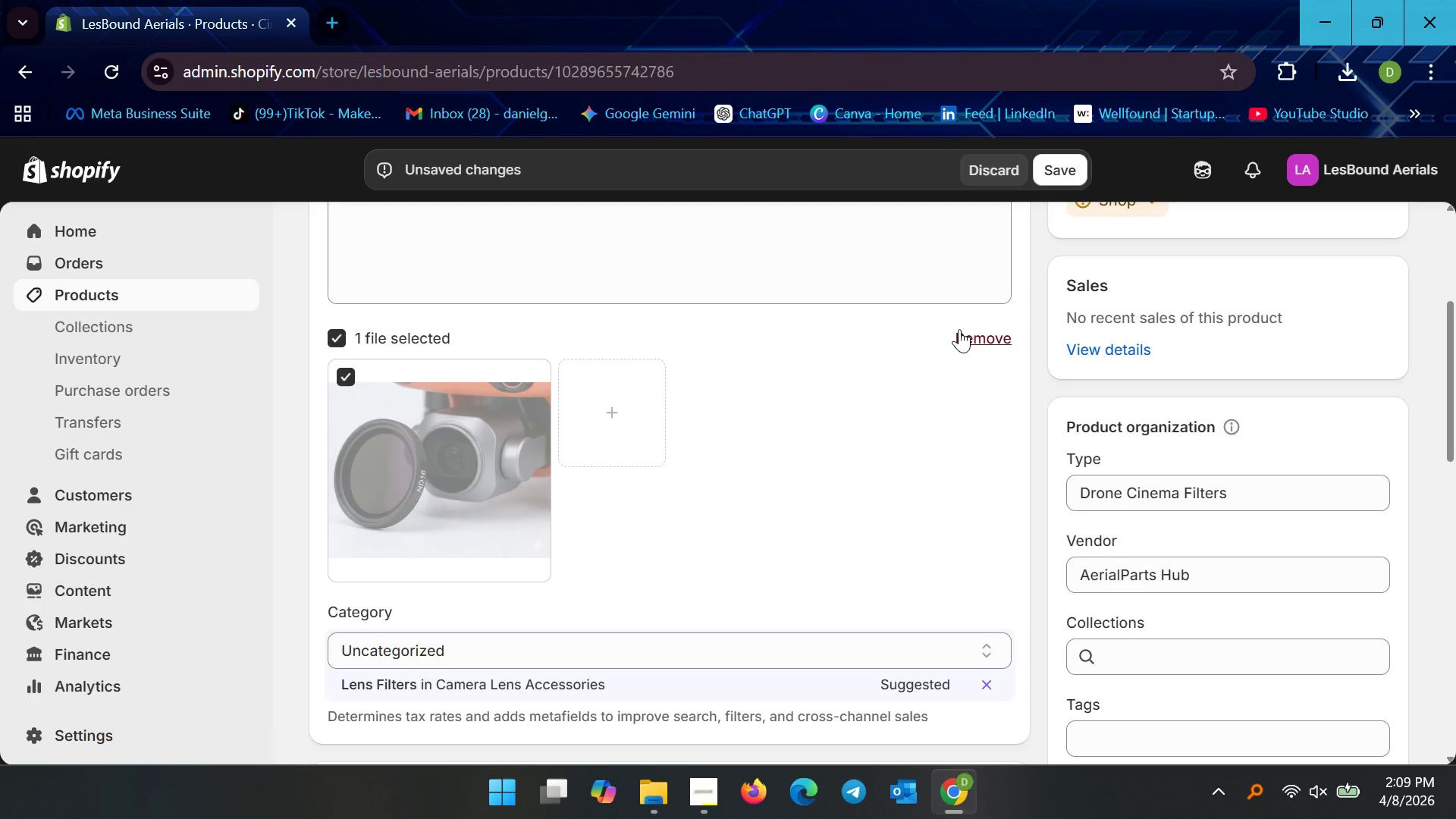 
wait(13.44)
 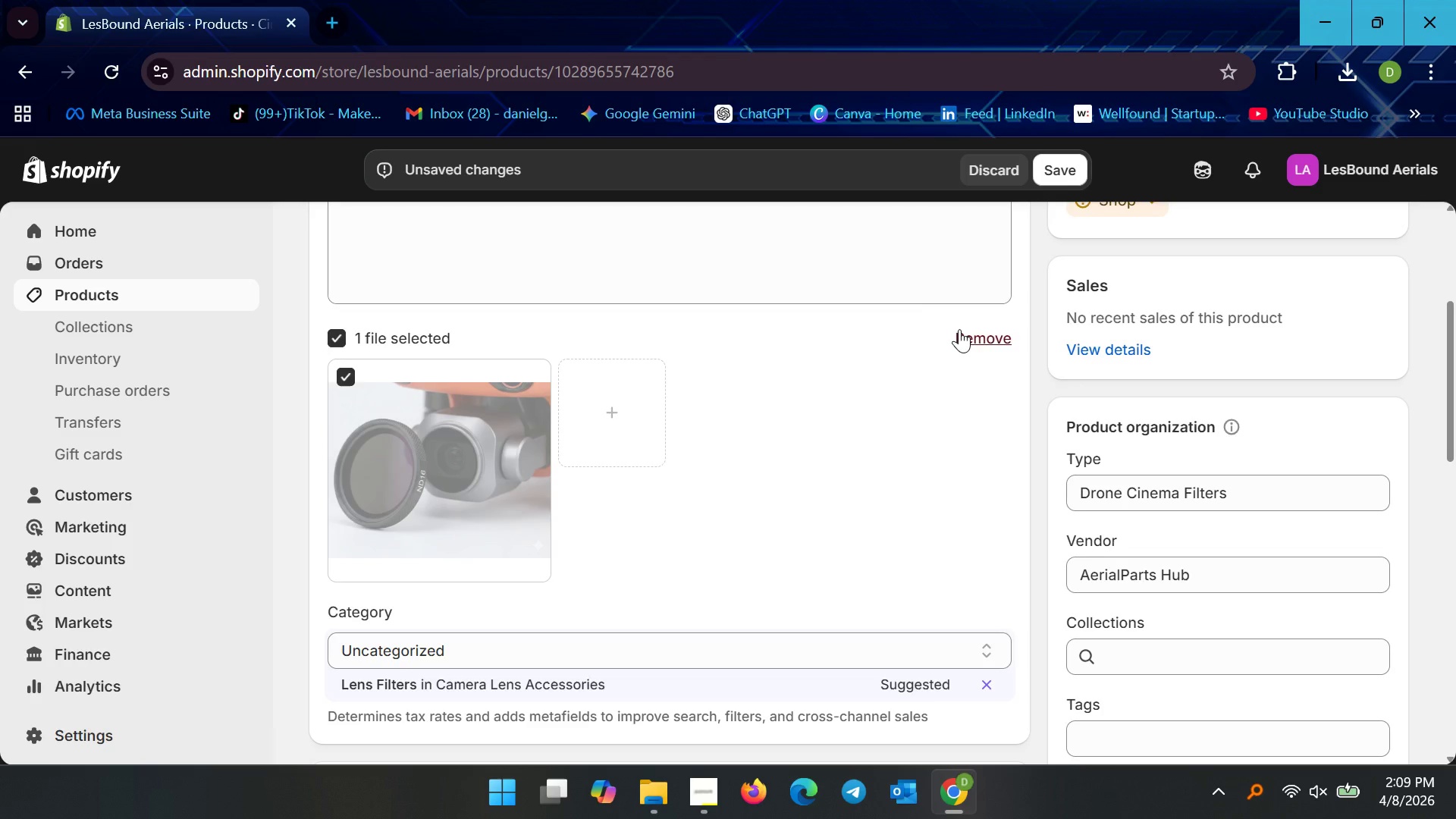 
left_click([482, 525])
 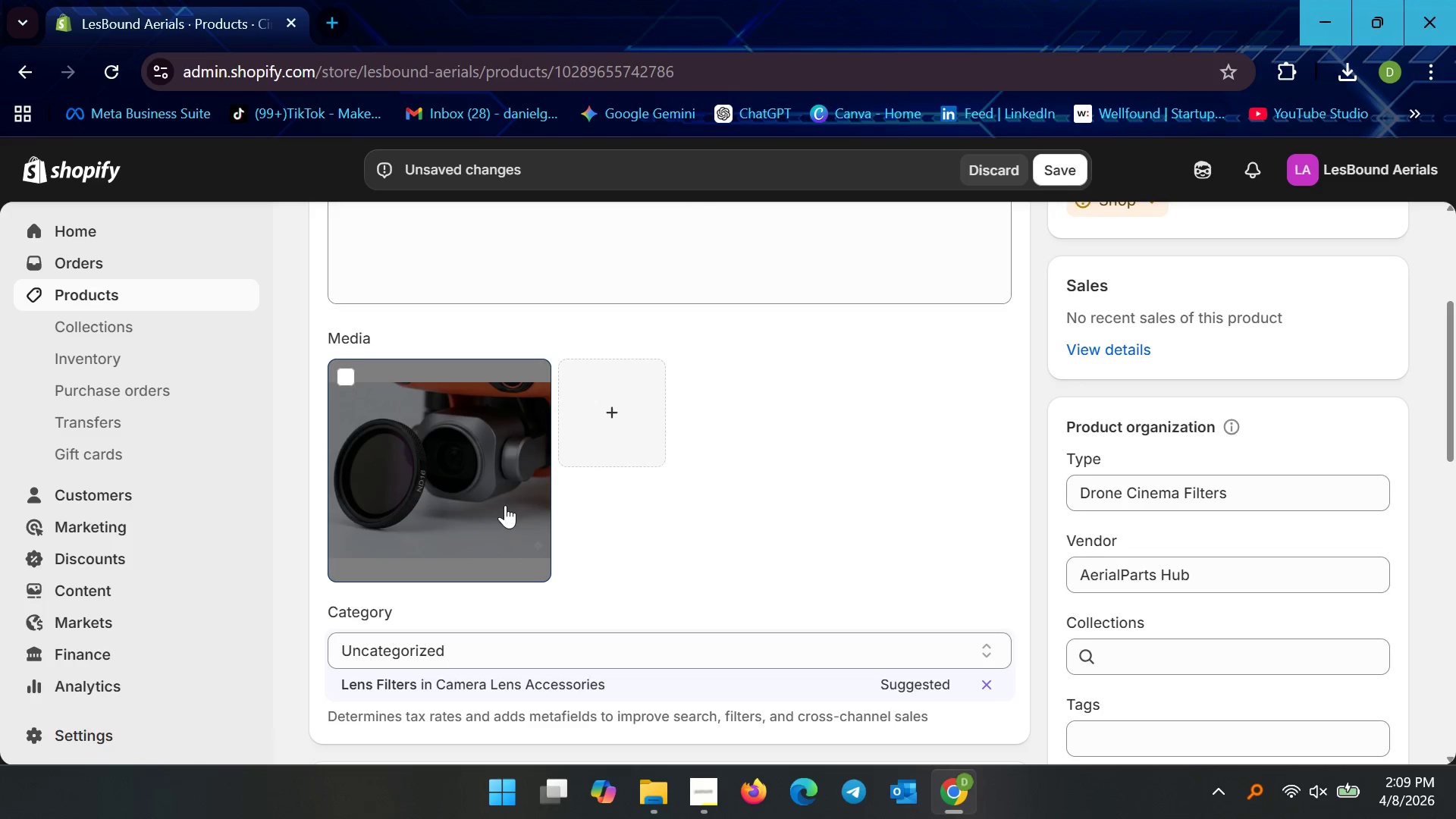 
left_click([678, 518])
 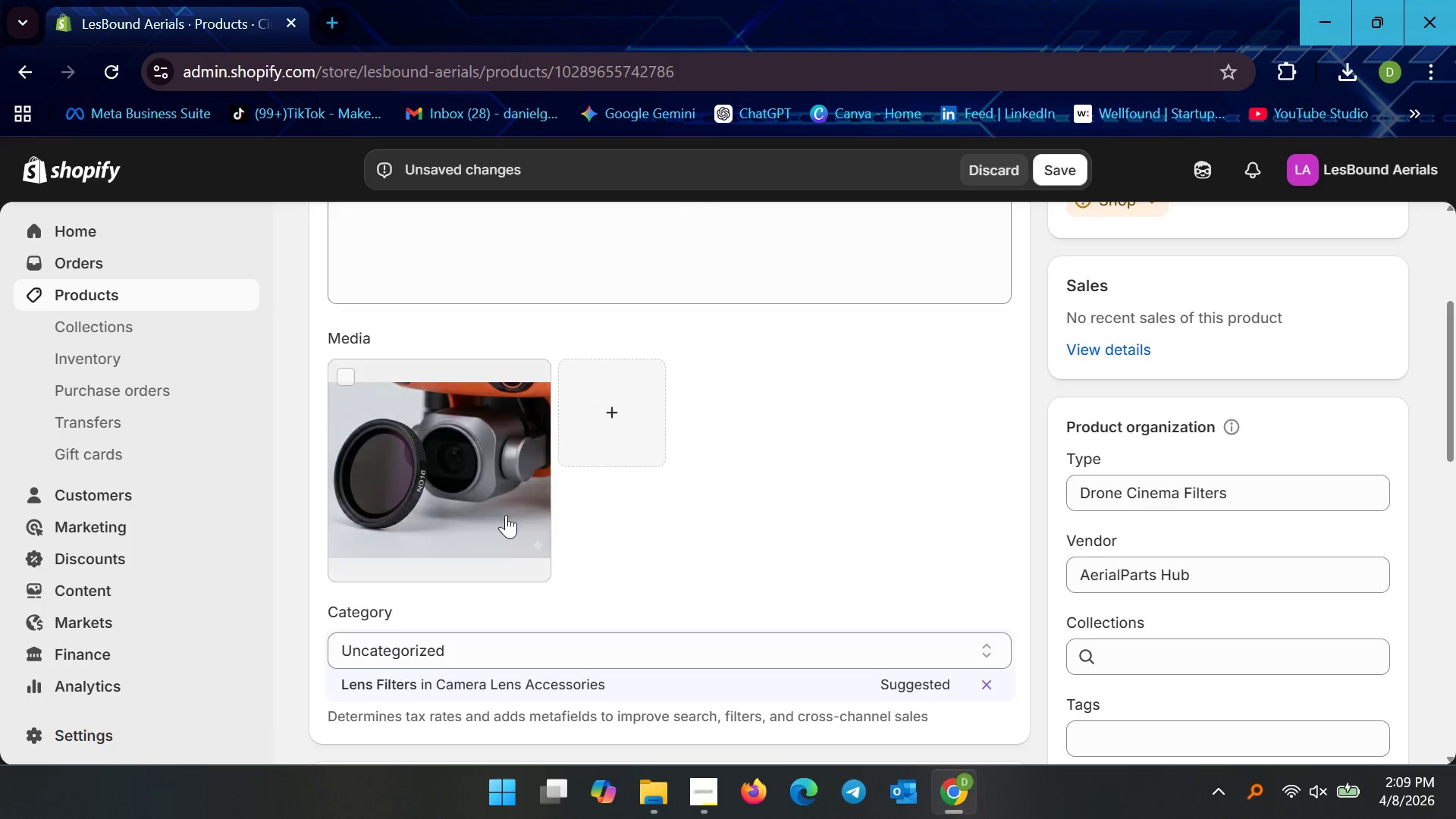 
left_click([494, 513])
 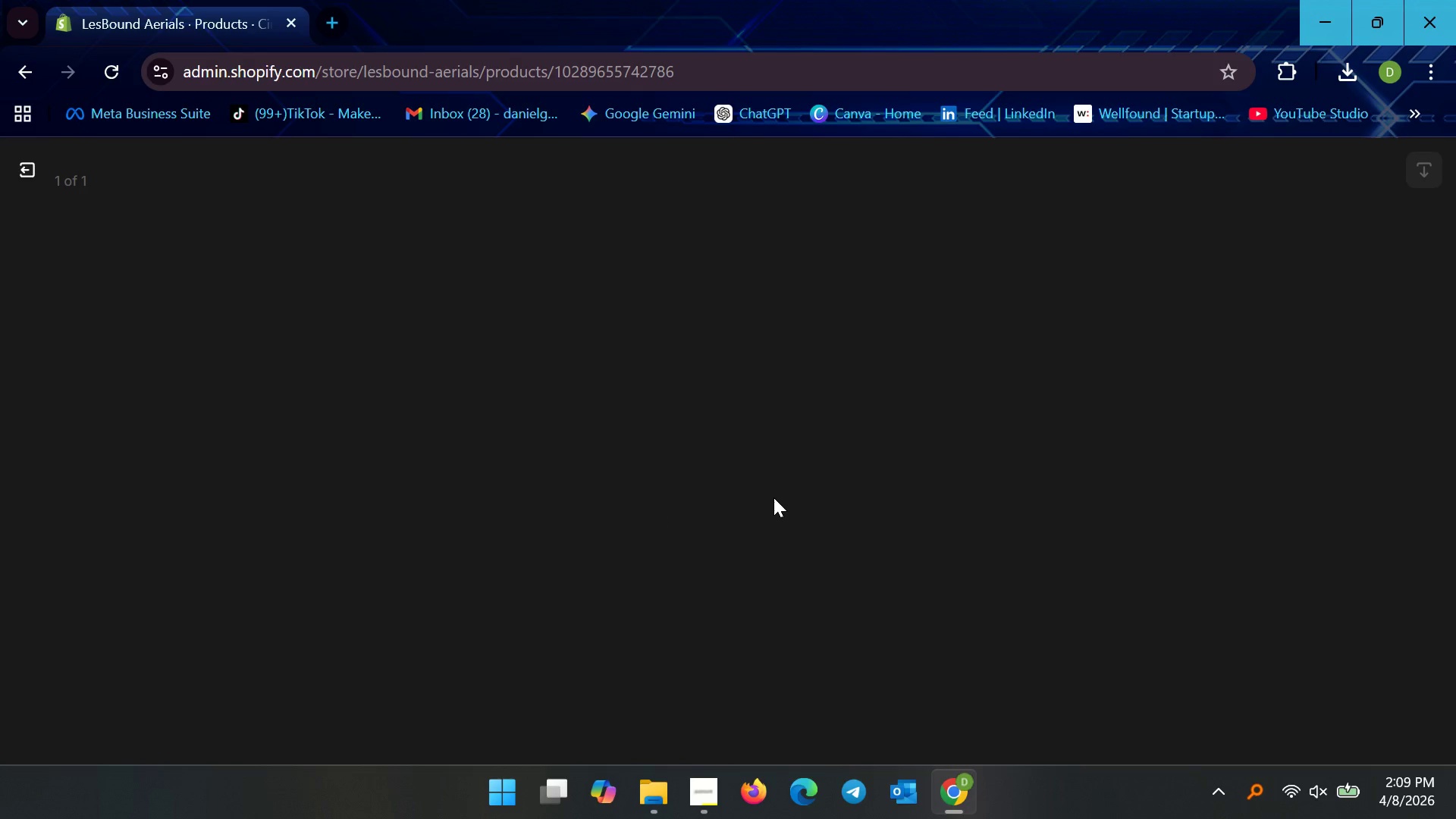 
mouse_move([1022, 405])
 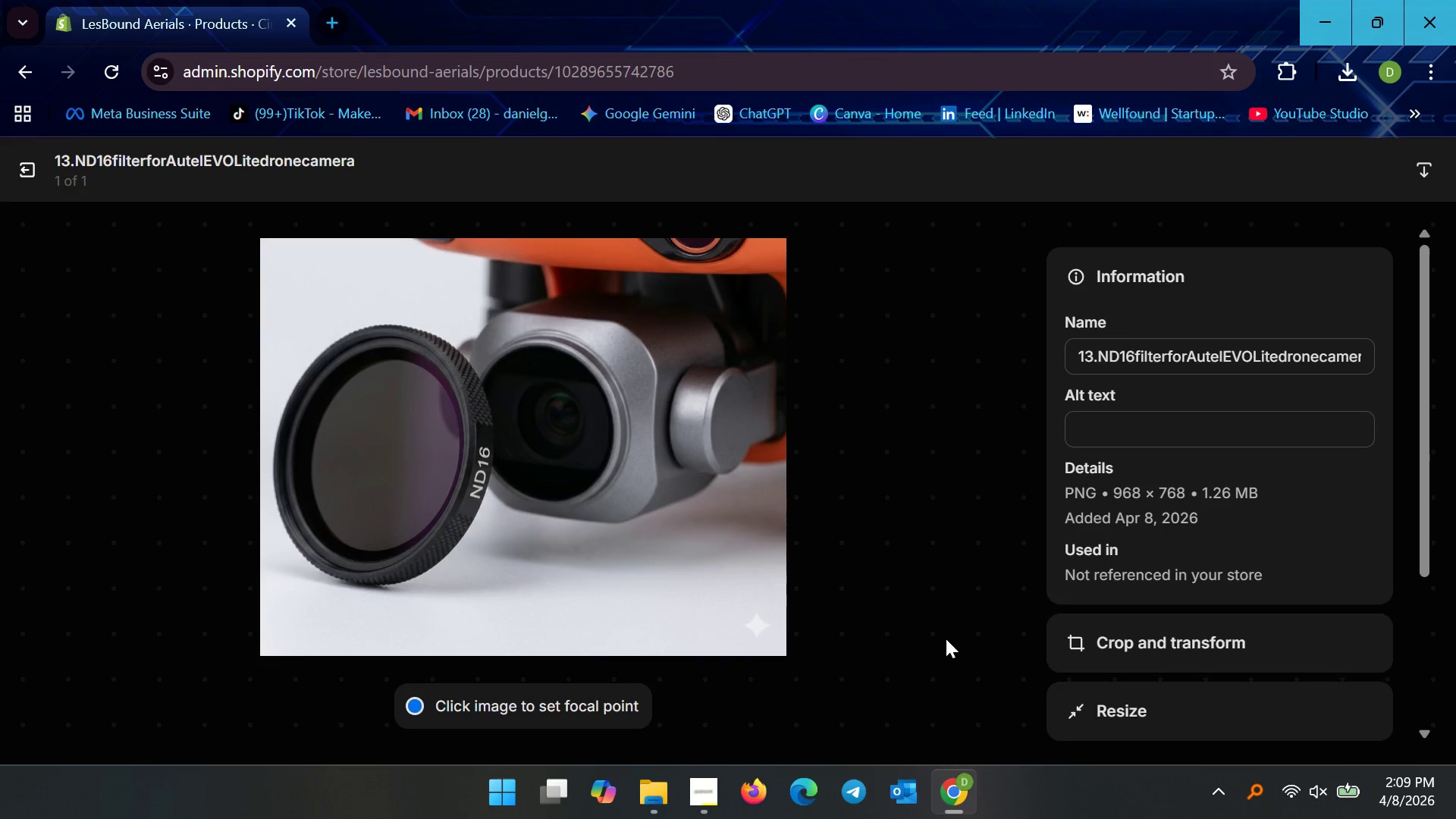 
left_click([1190, 426])
 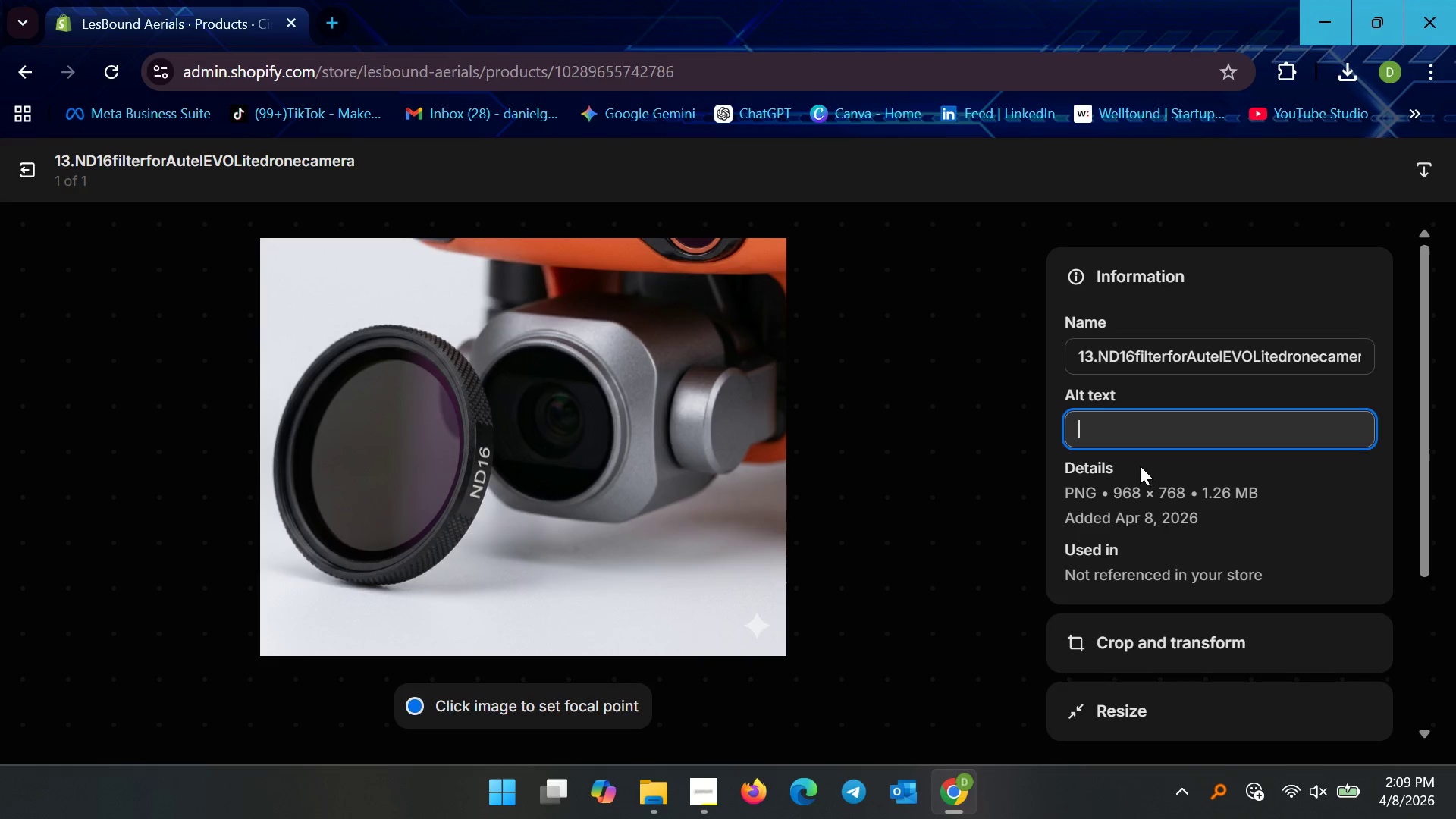 
key(Control+V)
 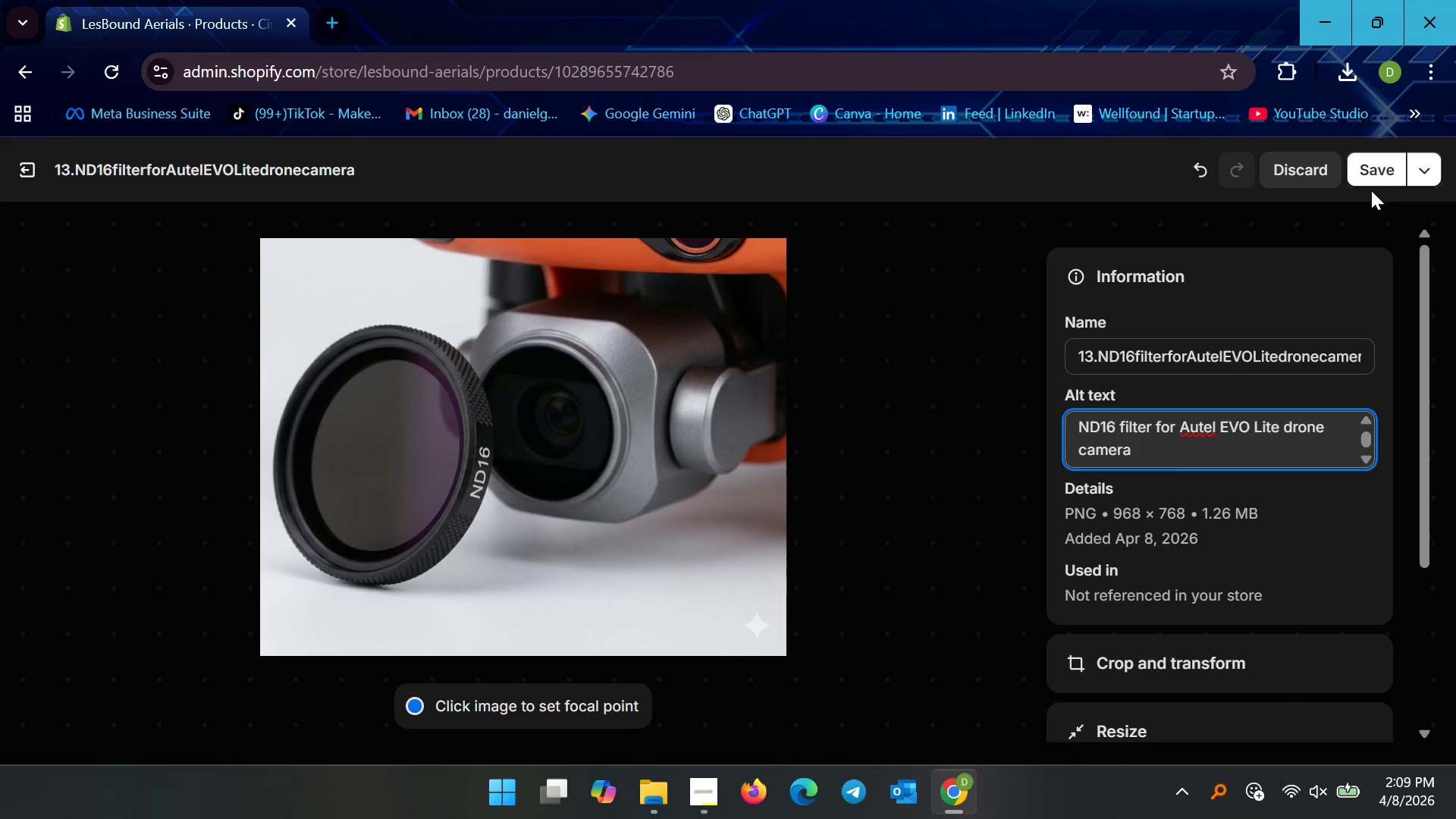 
left_click([1382, 156])
 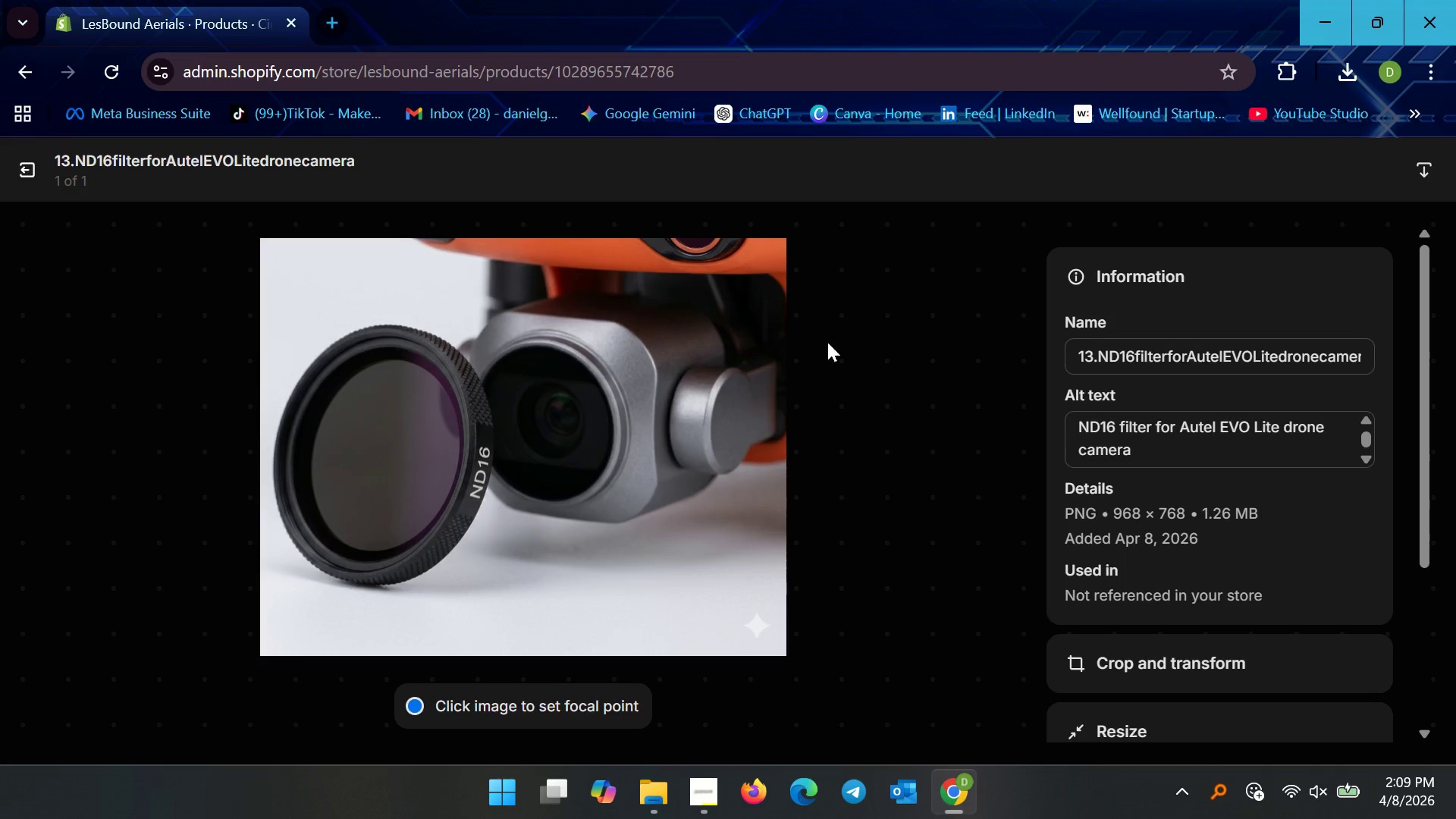 
left_click([21, 163])
 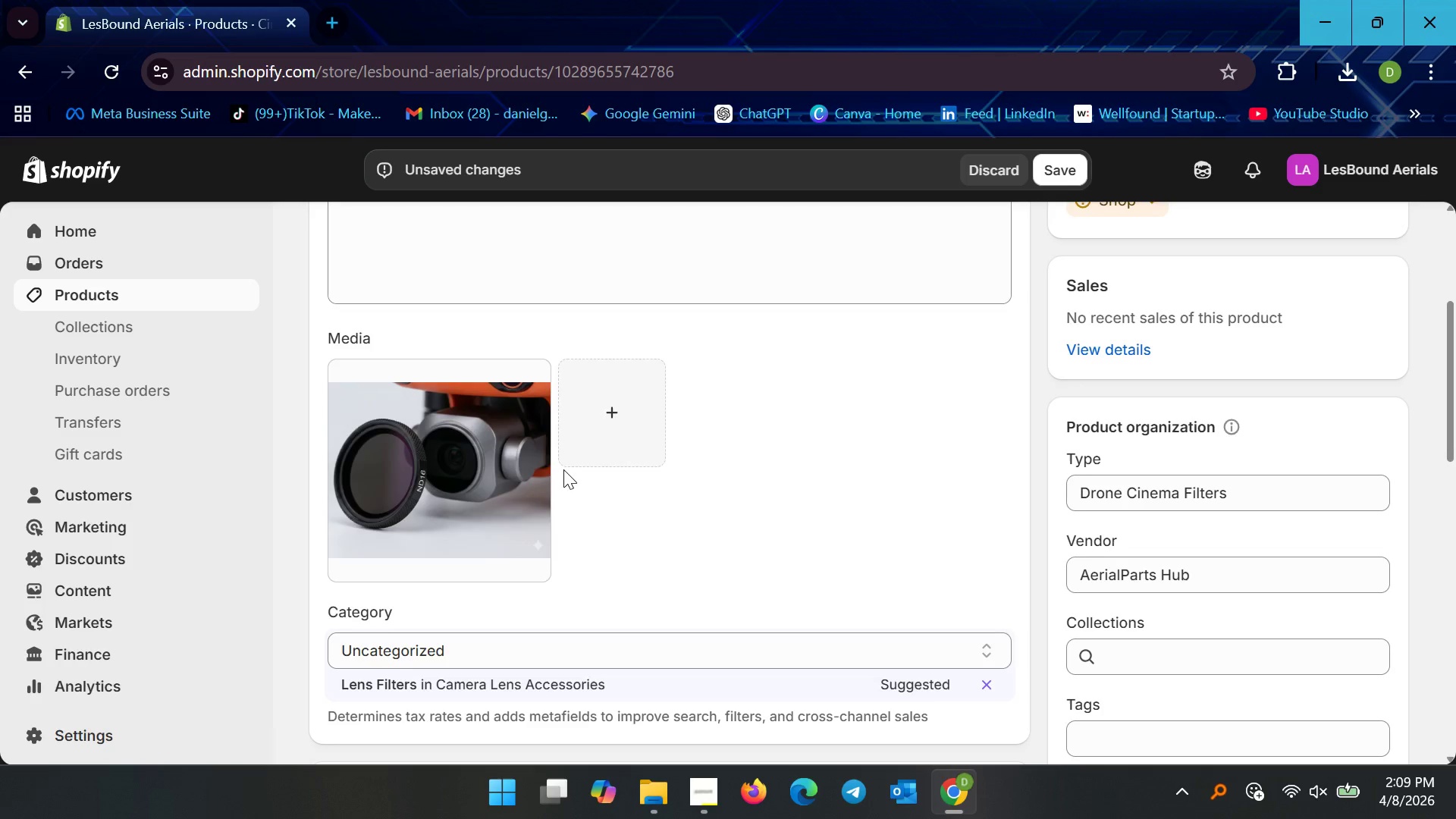 
scroll: coordinate [563, 469], scroll_direction: down, amount: 3.0
 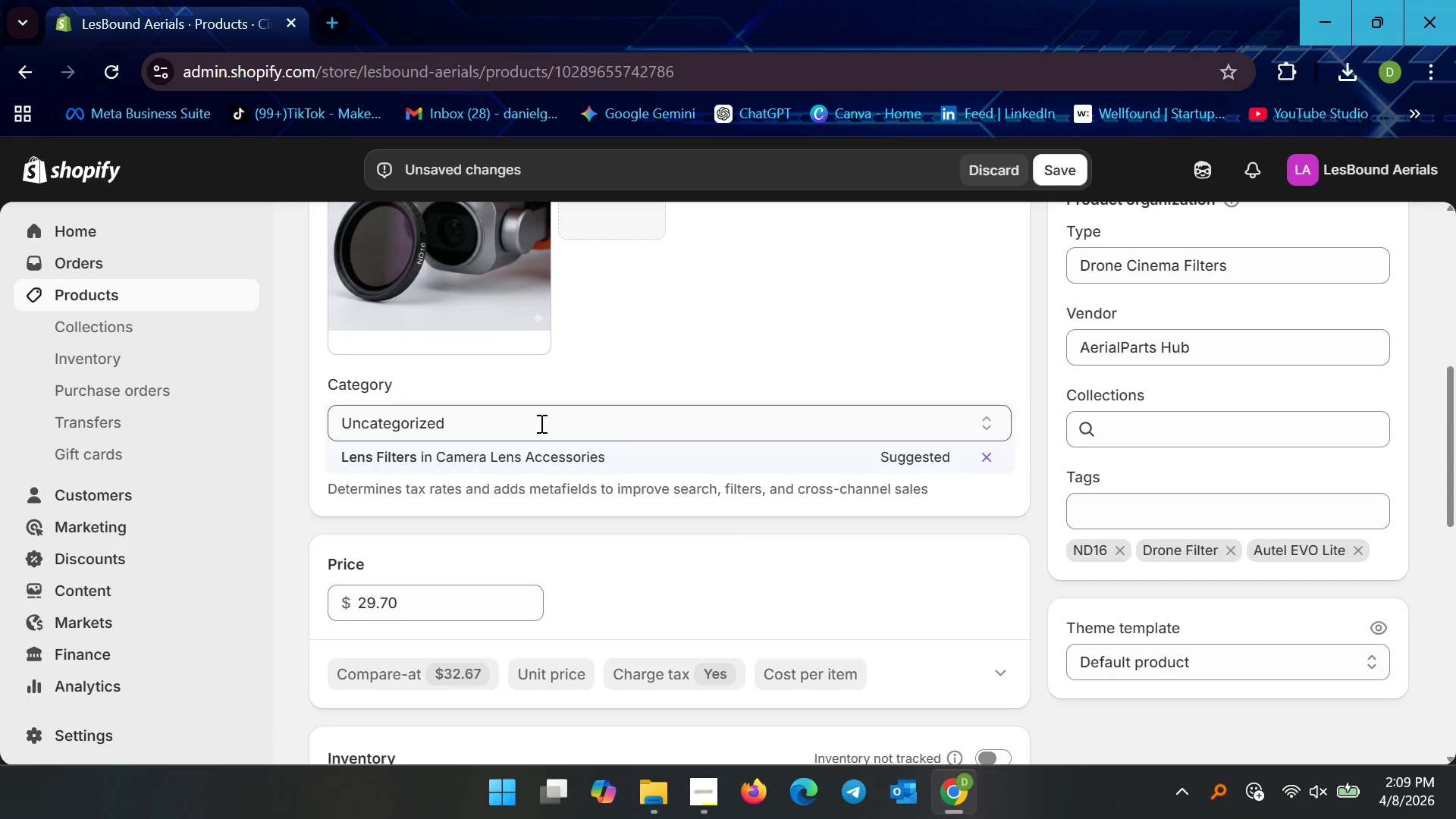 
left_click([479, 423])
 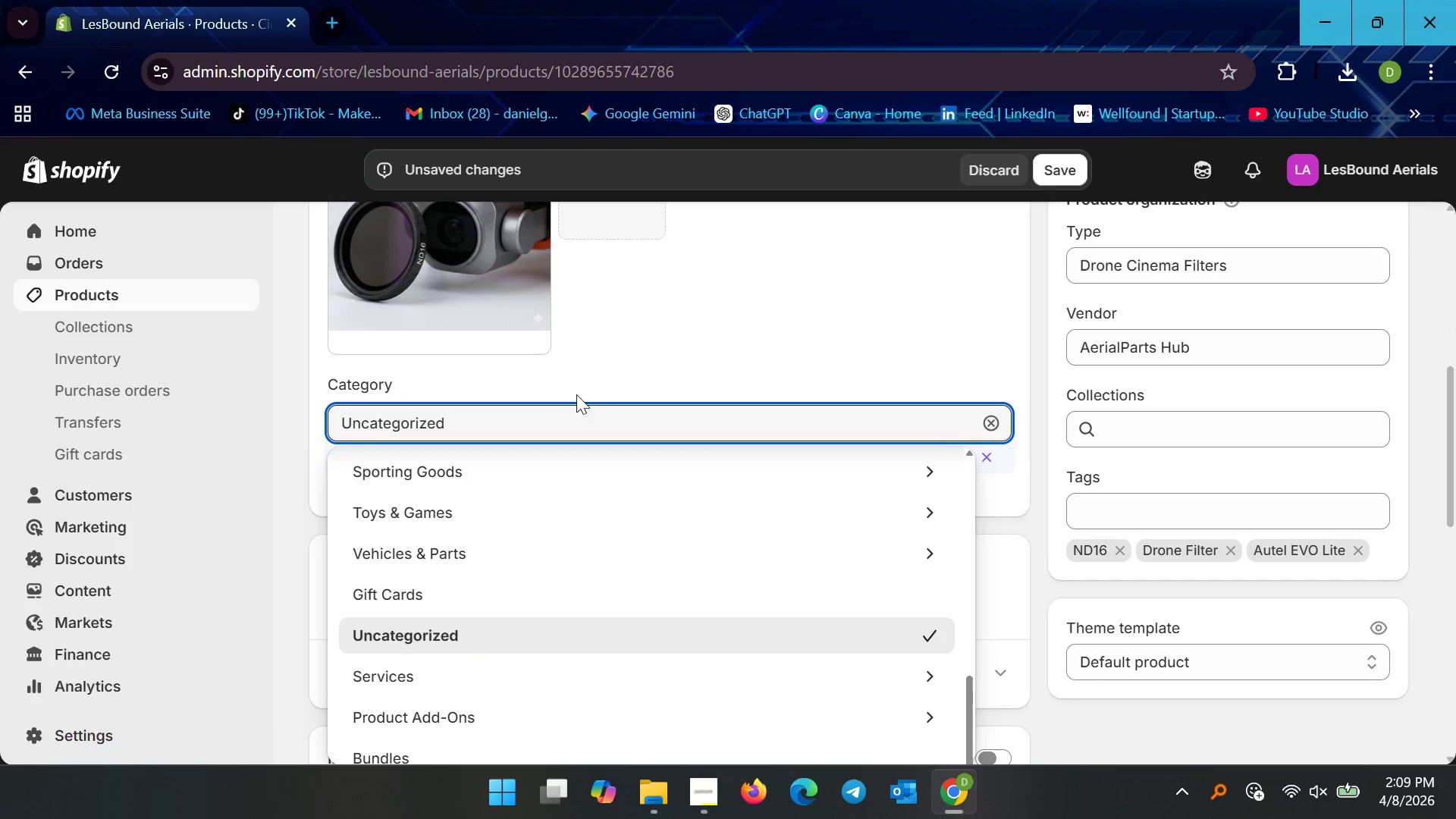 
wait(5.3)
 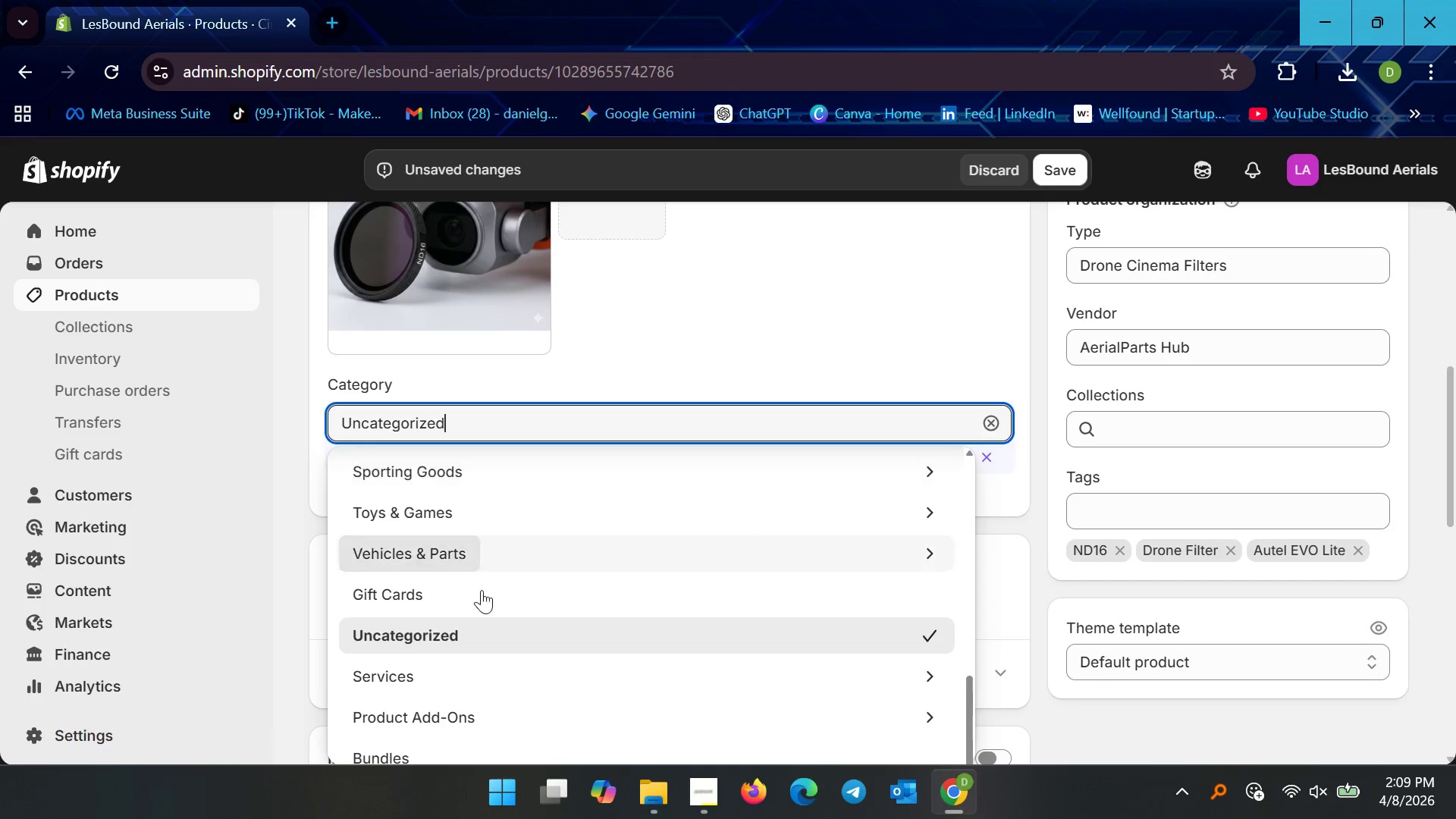 
left_click([488, 453])
 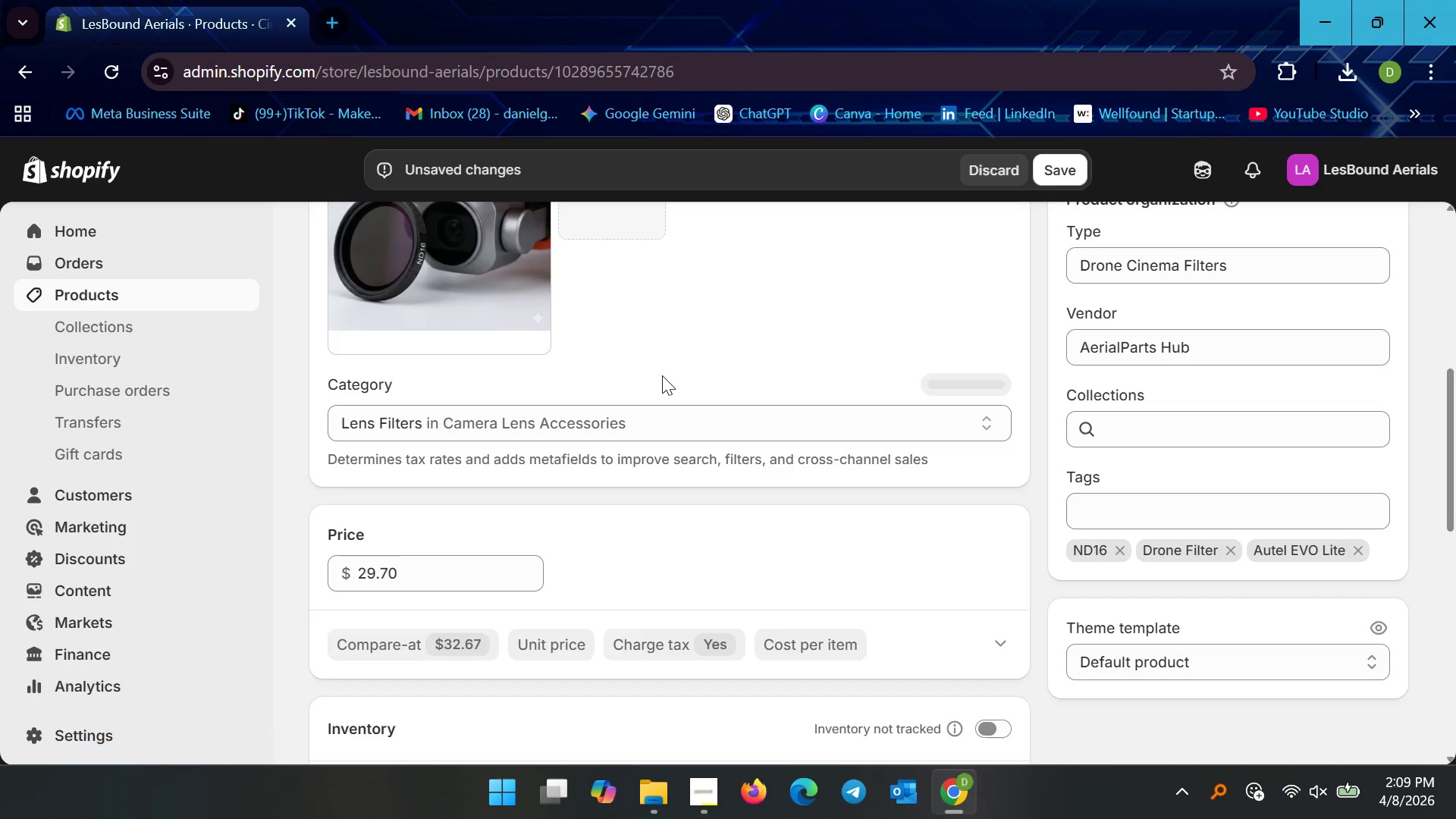 
scroll: coordinate [662, 375], scroll_direction: up, amount: 5.0
 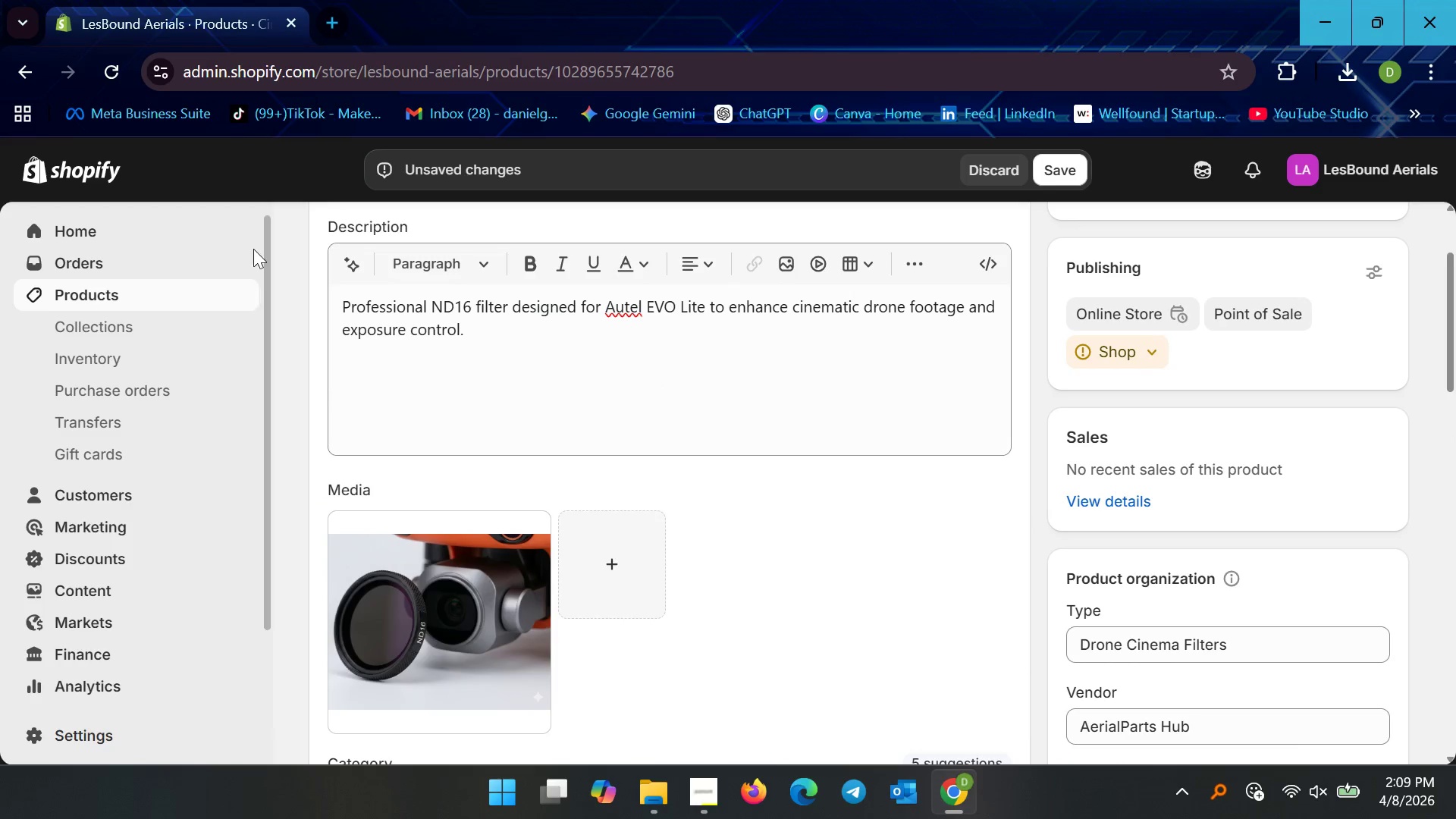 
left_click([155, 297])
 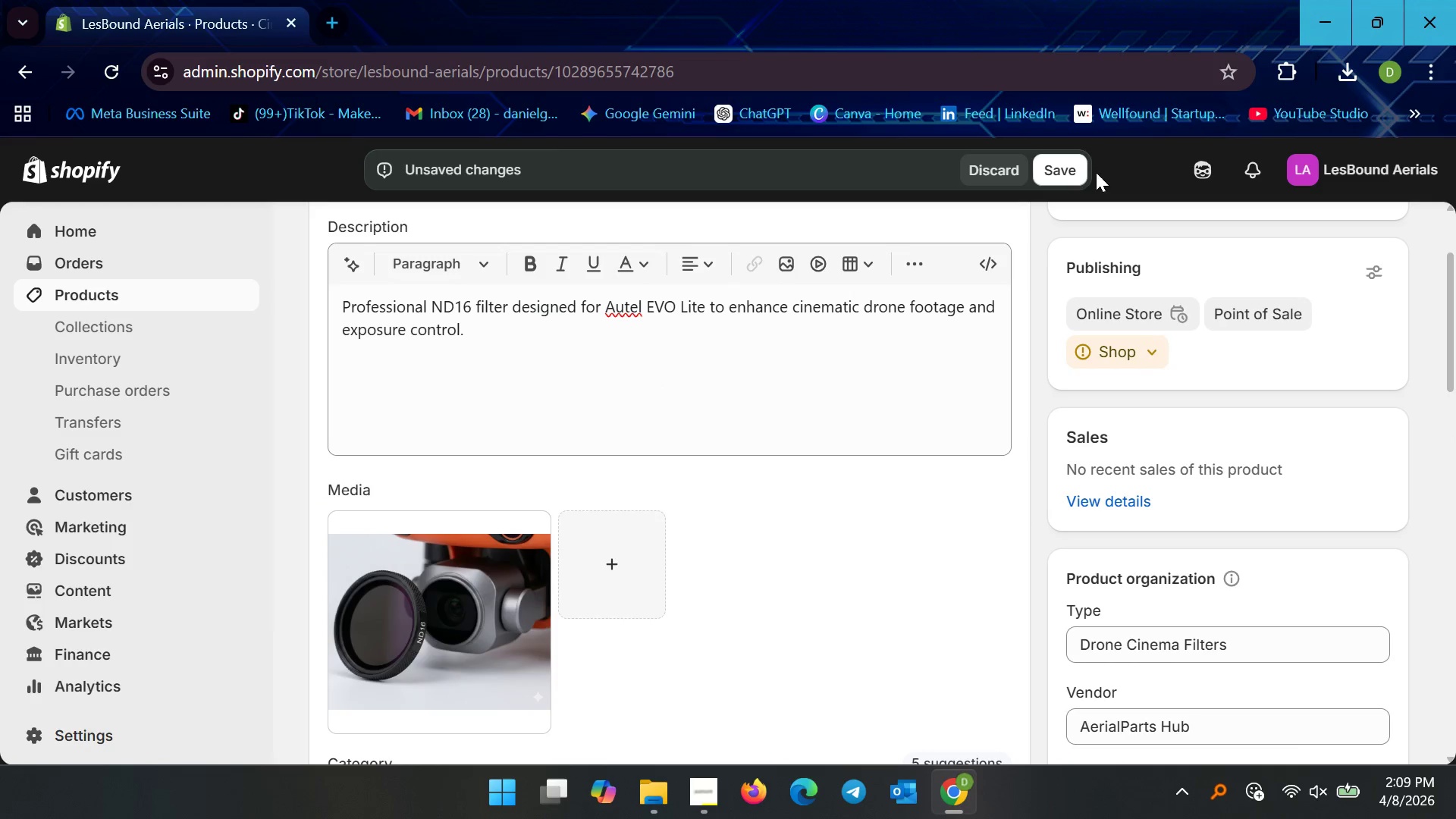 
double_click([1064, 175])
 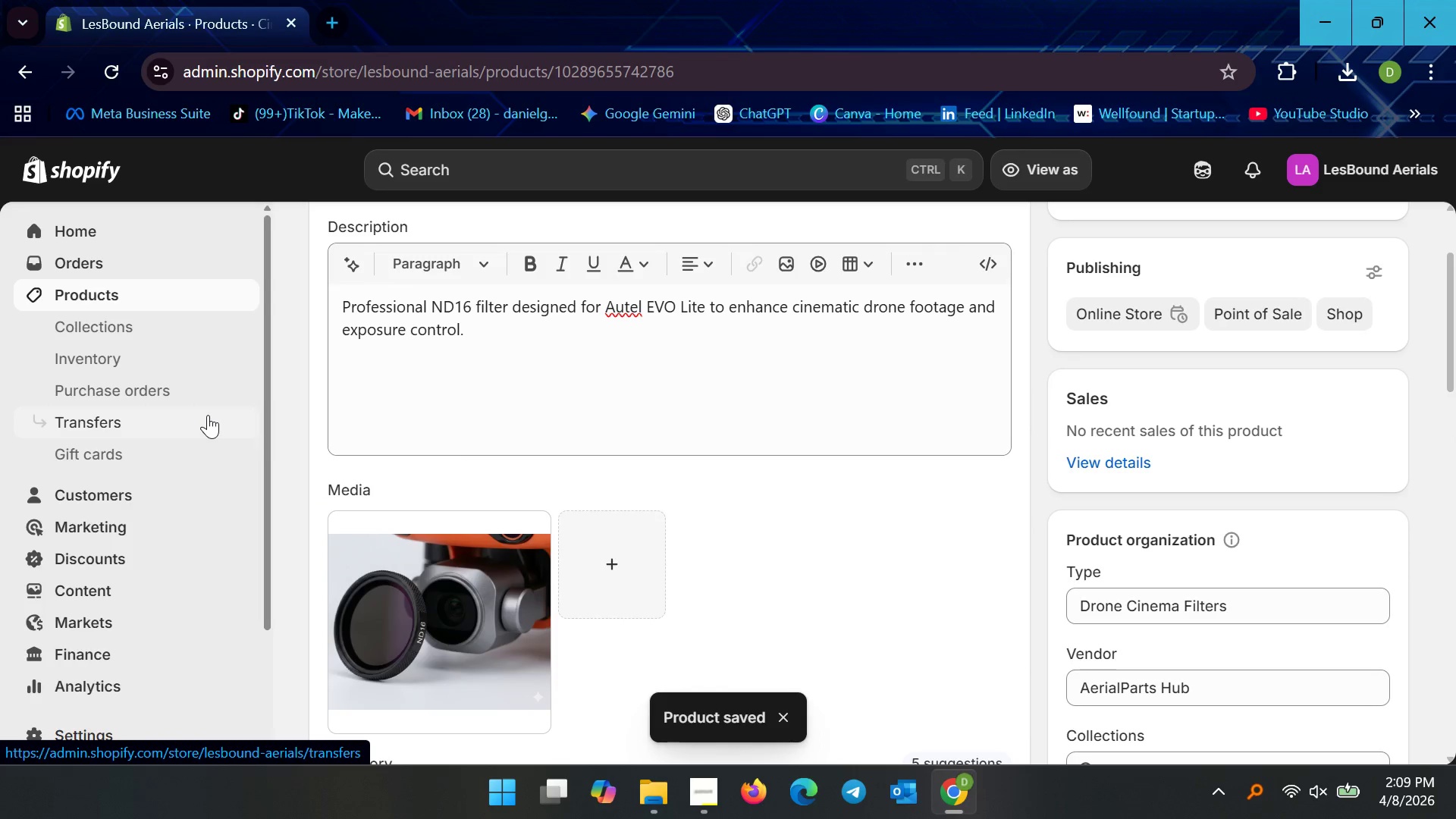 
wait(5.09)
 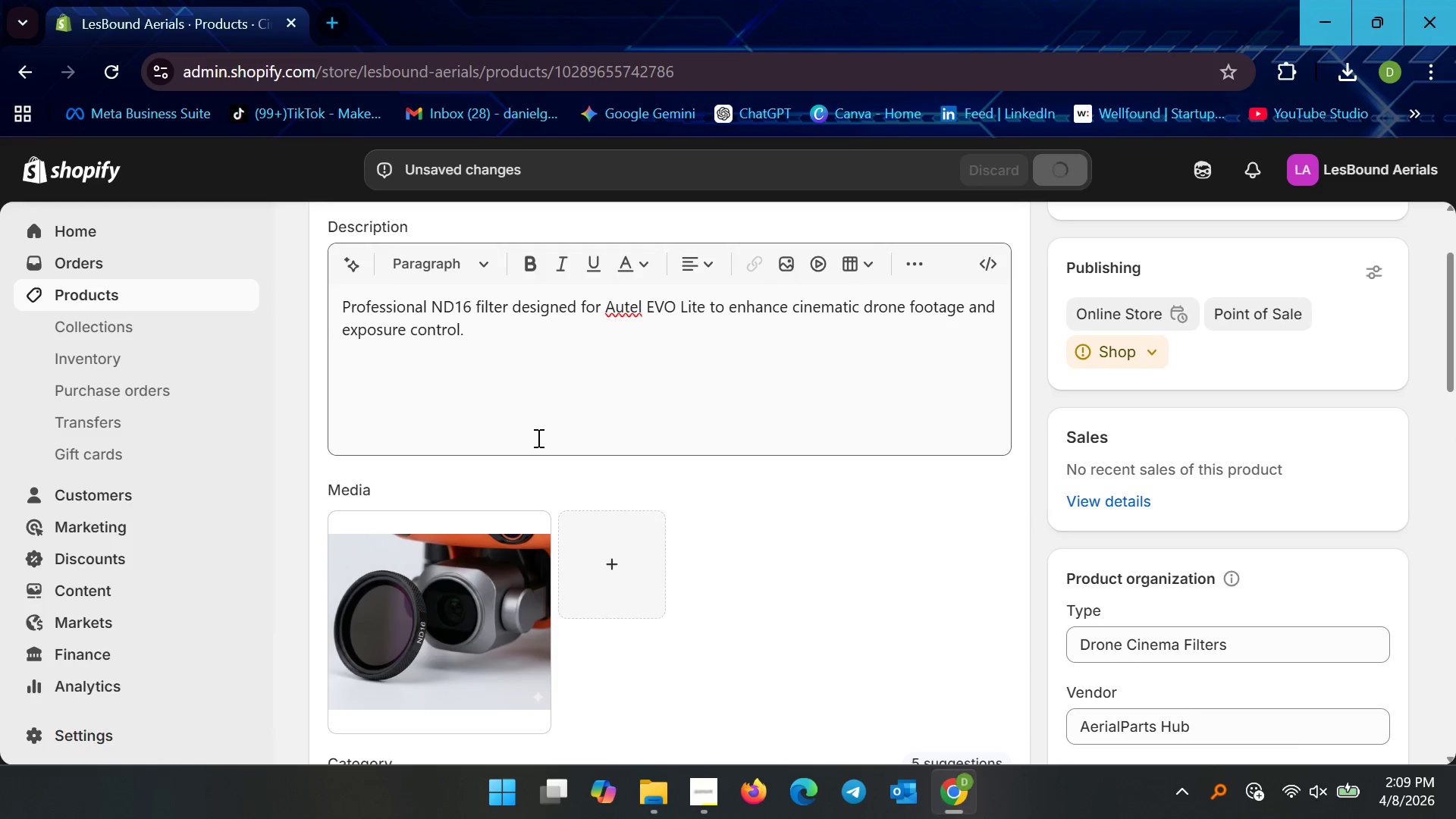 
left_click([125, 286])
 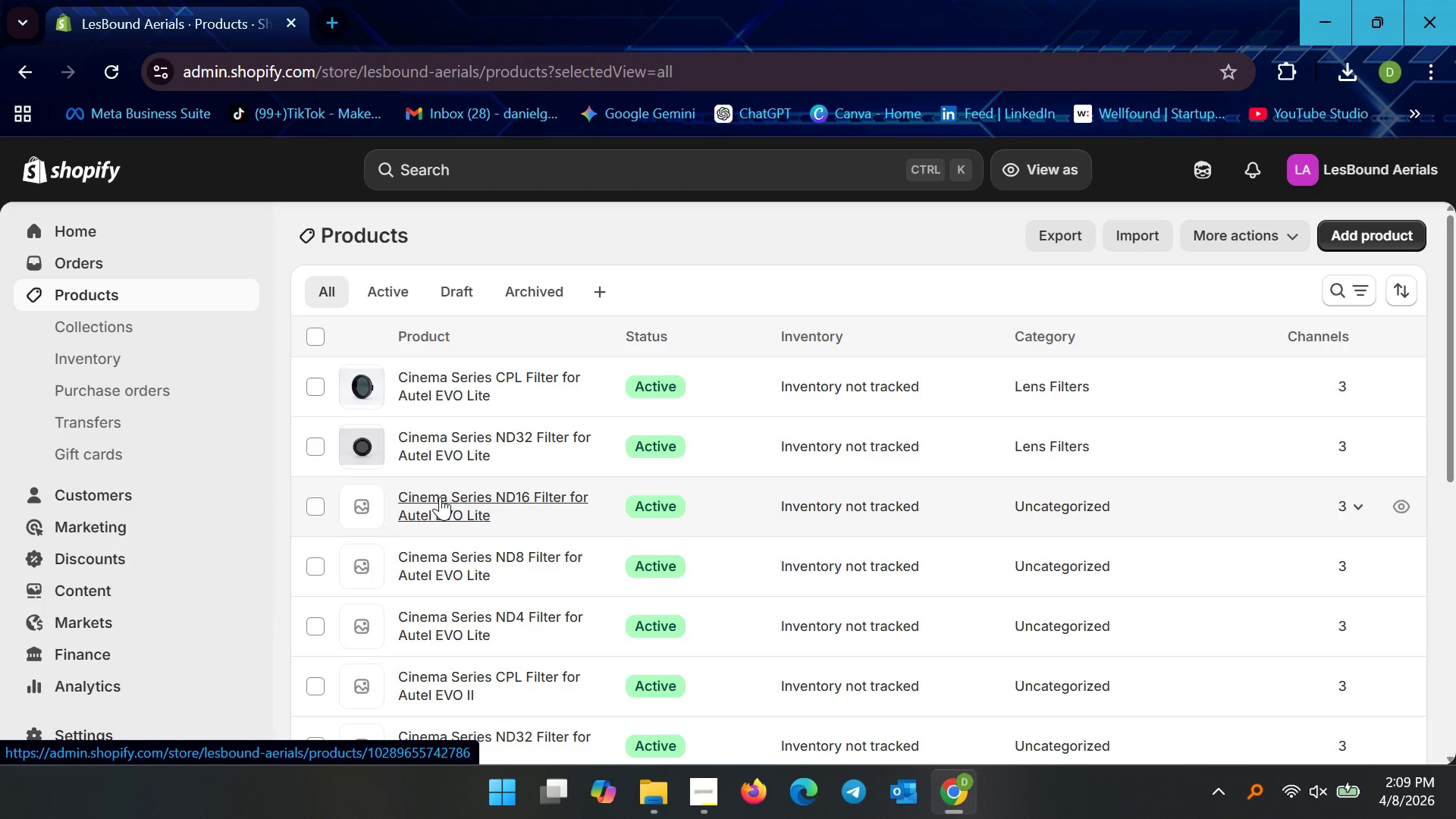 
wait(6.67)
 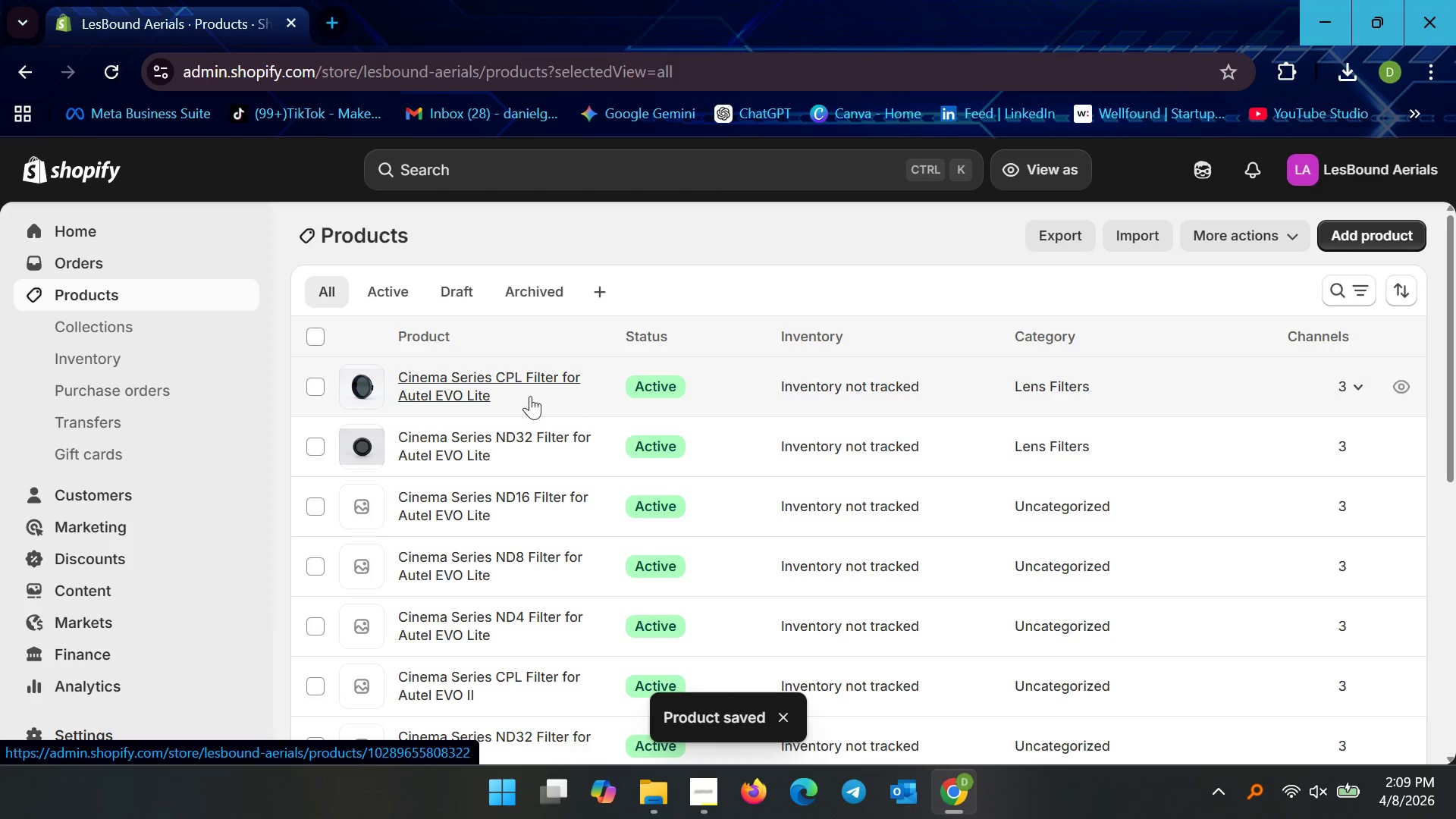 
left_click([440, 497])
 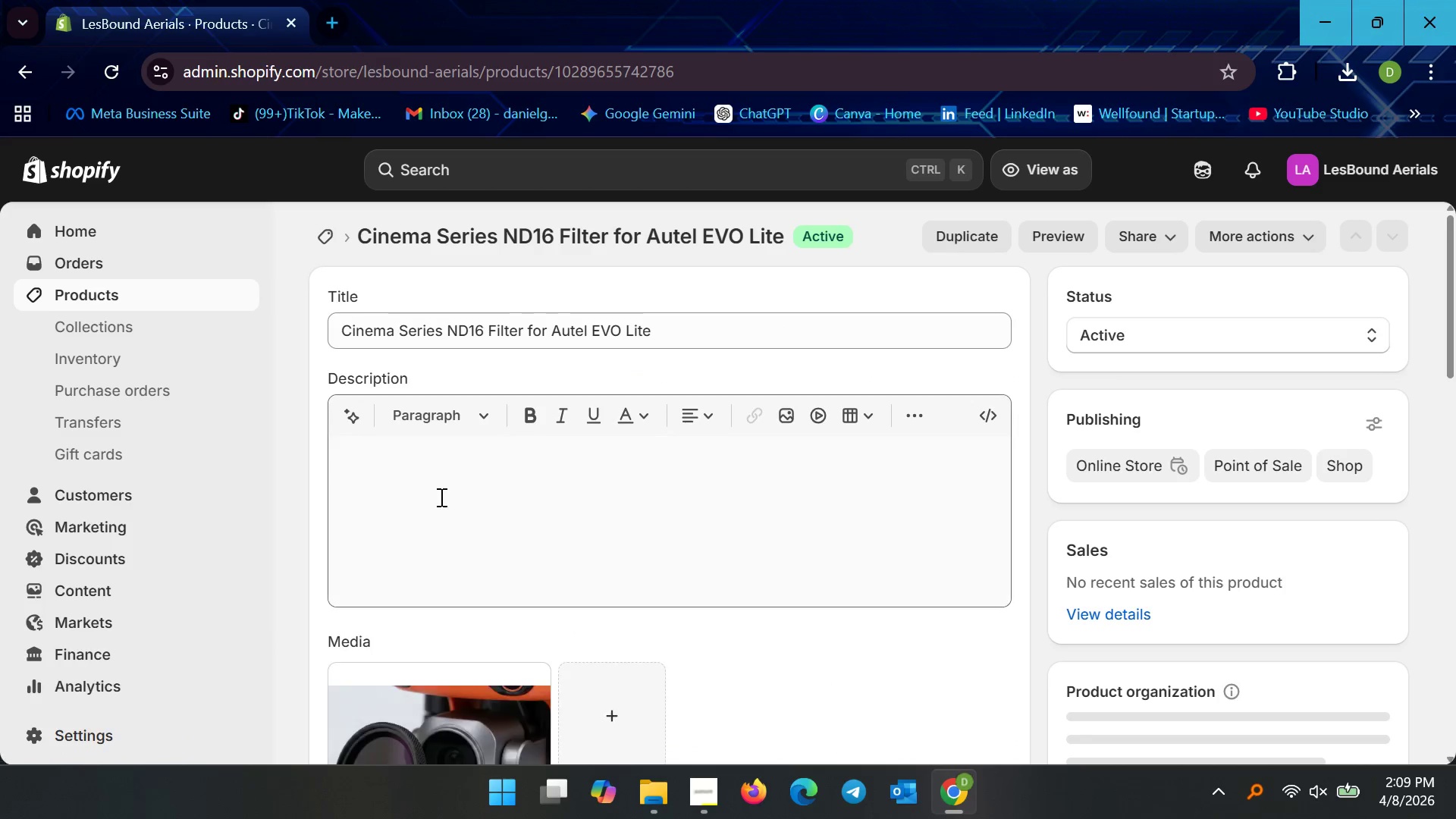 
scroll: coordinate [634, 439], scroll_direction: down, amount: 13.0
 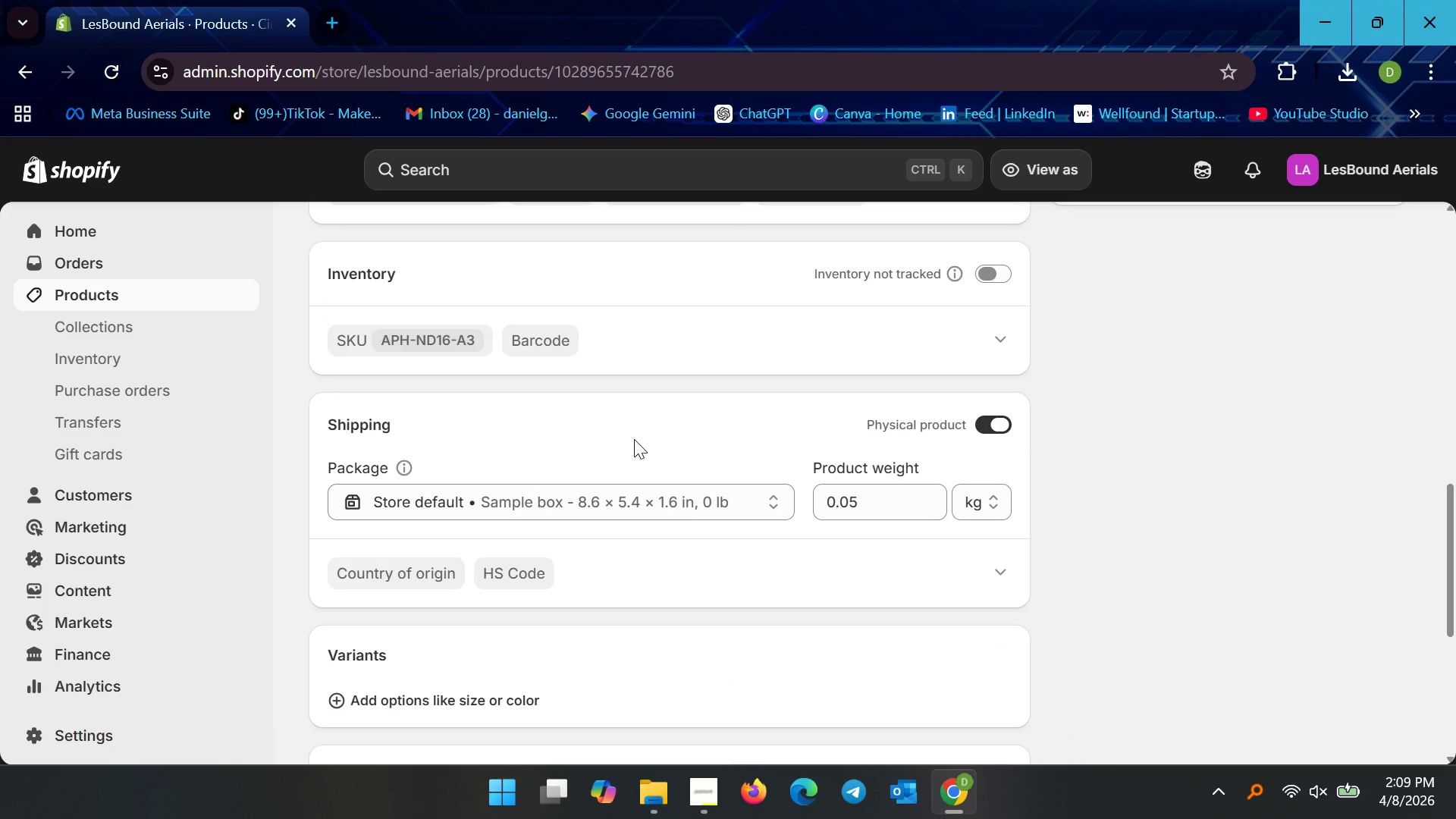 
scroll: coordinate [833, 432], scroll_direction: up, amount: 7.0
 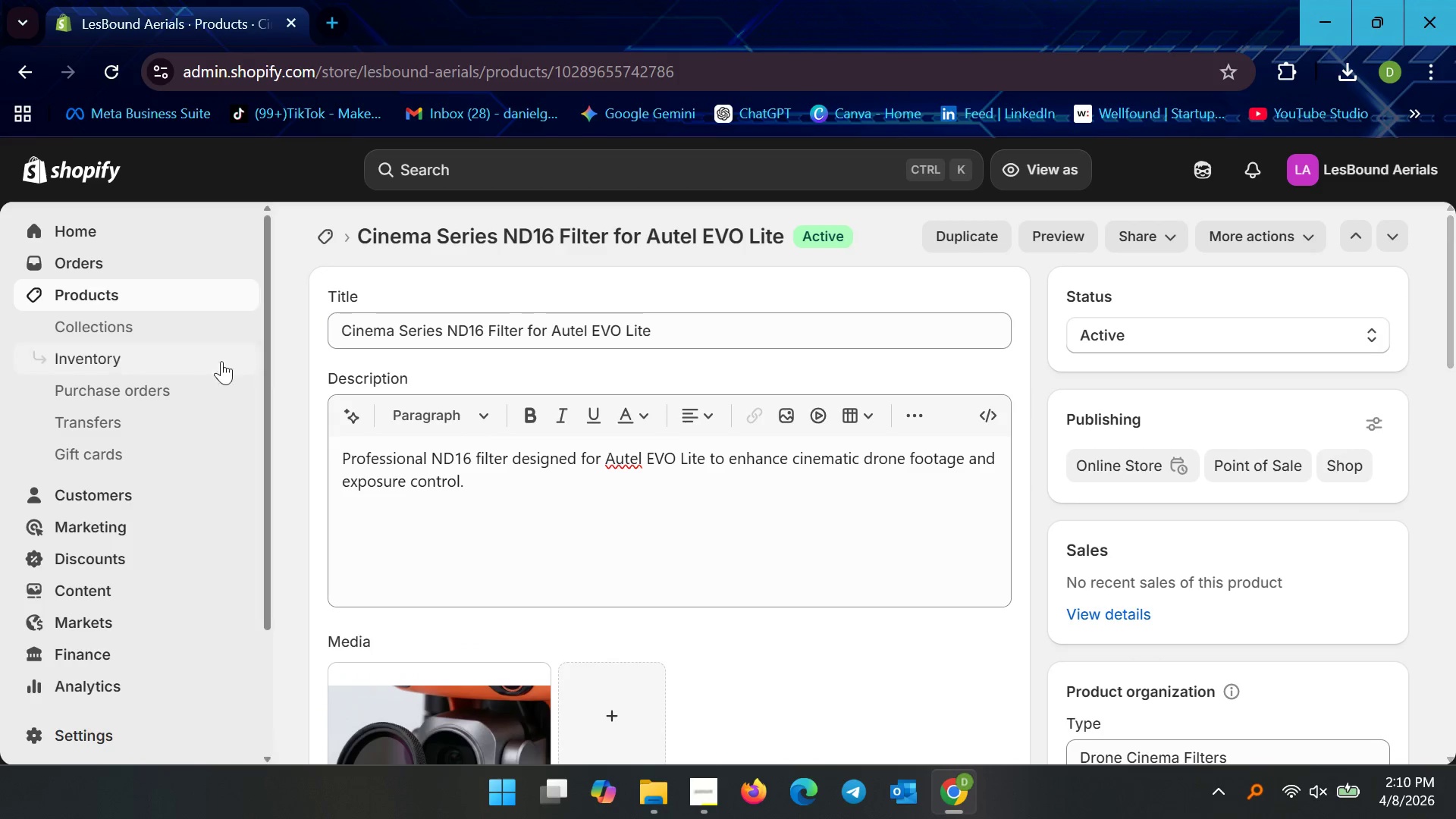 
left_click([136, 297])
 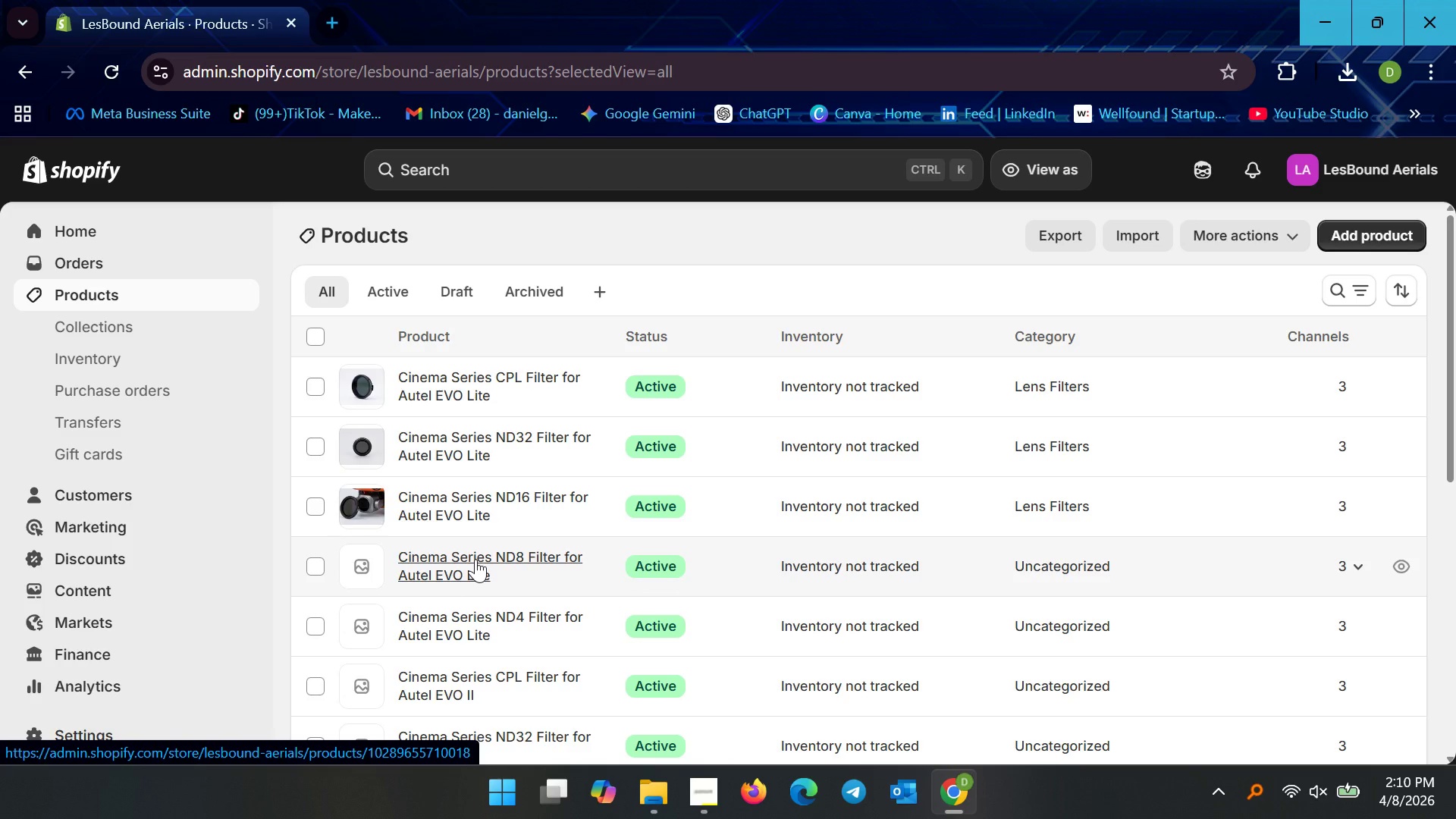 
left_click([475, 559])
 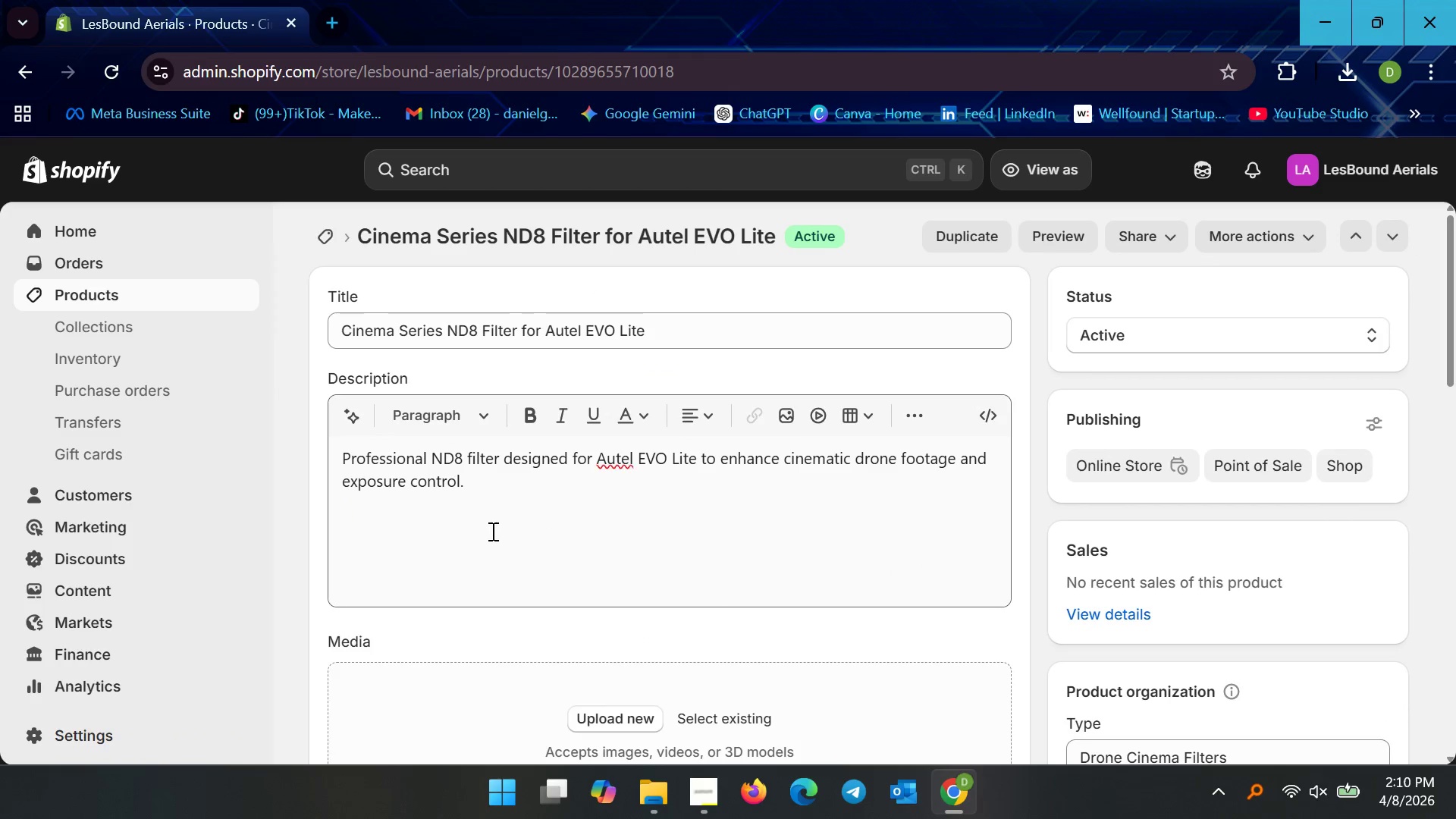 
scroll: coordinate [491, 531], scroll_direction: down, amount: 3.0
 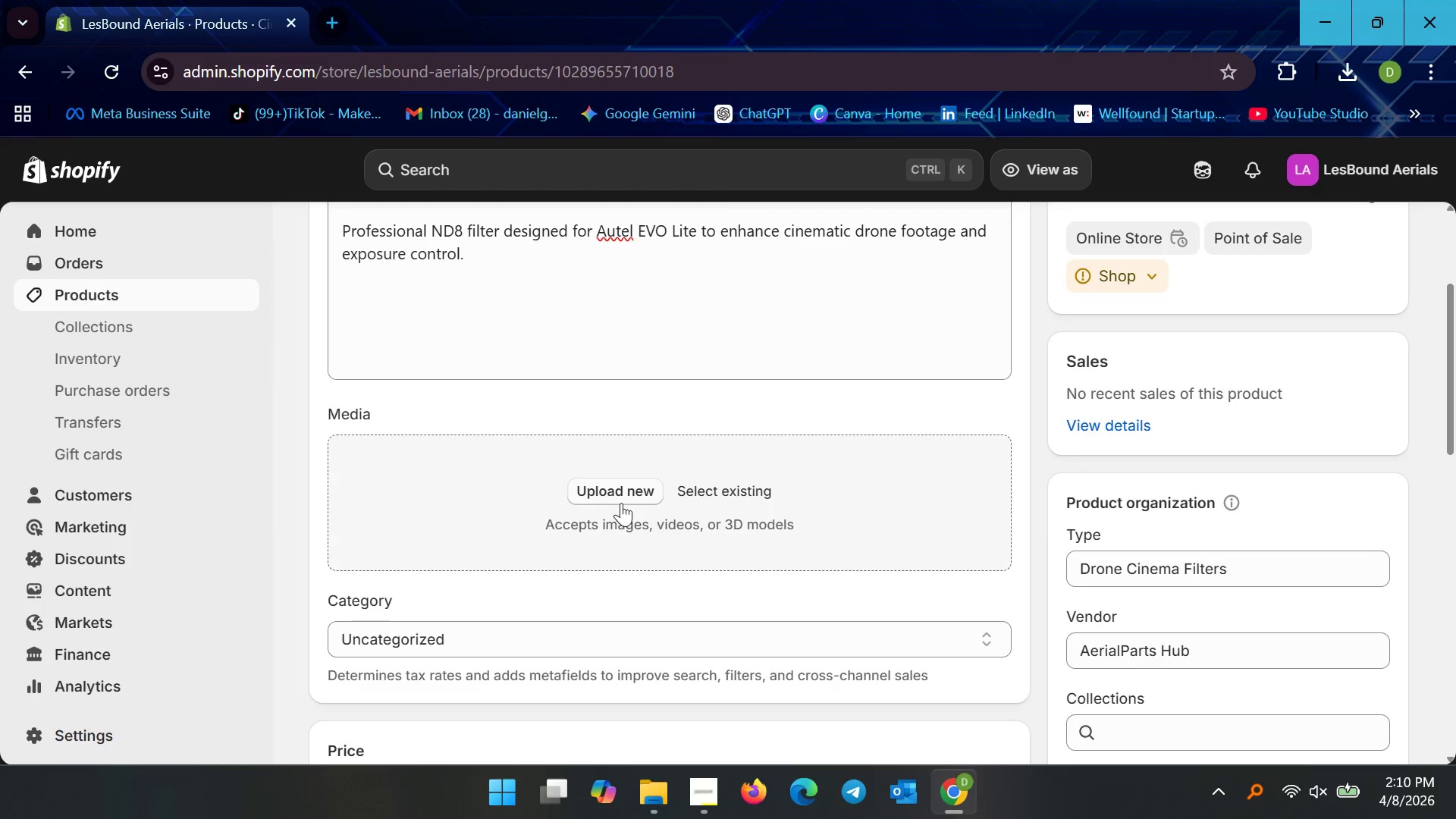 
left_click([627, 499])
 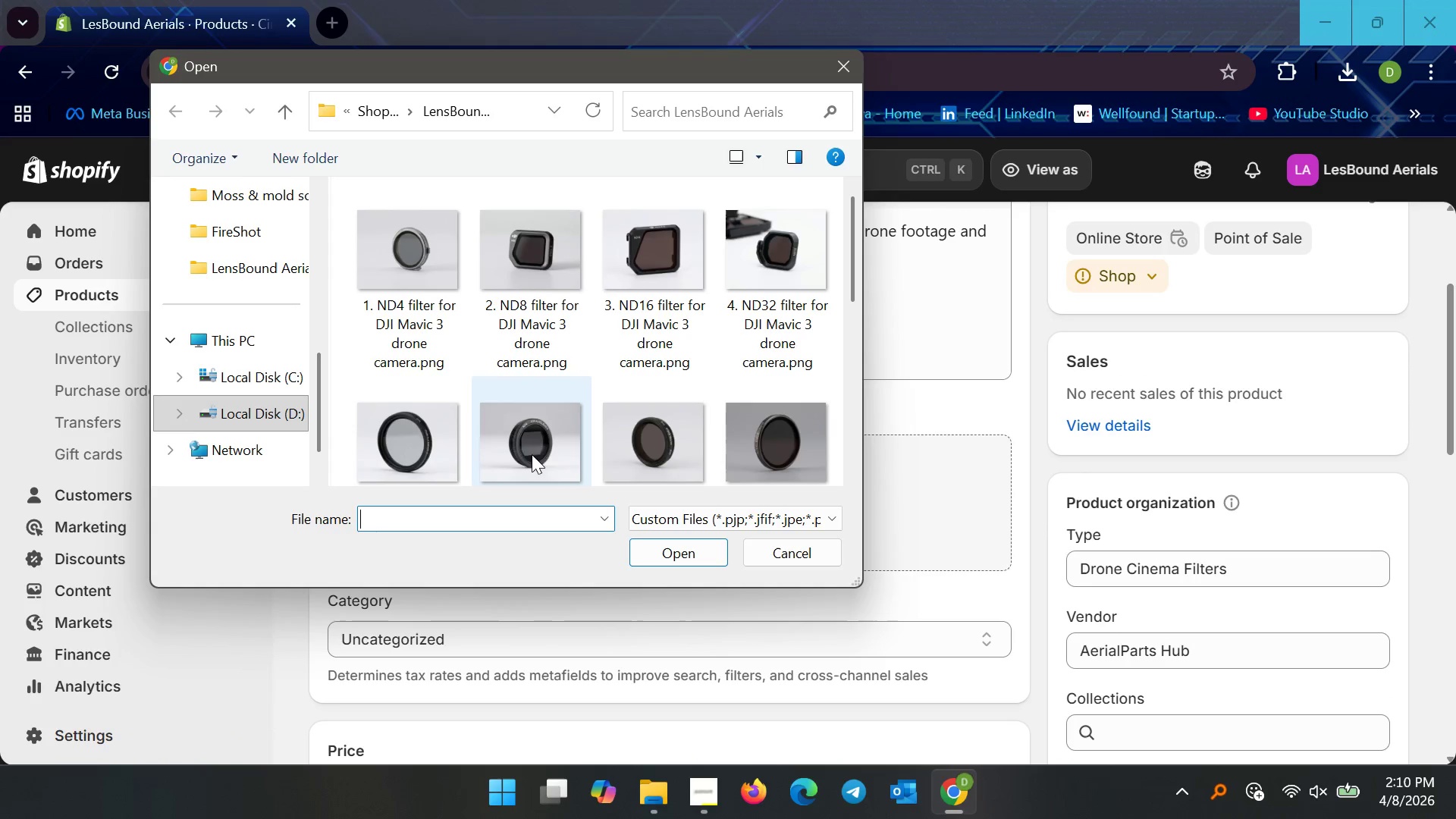 
scroll: coordinate [548, 412], scroll_direction: down, amount: 9.0
 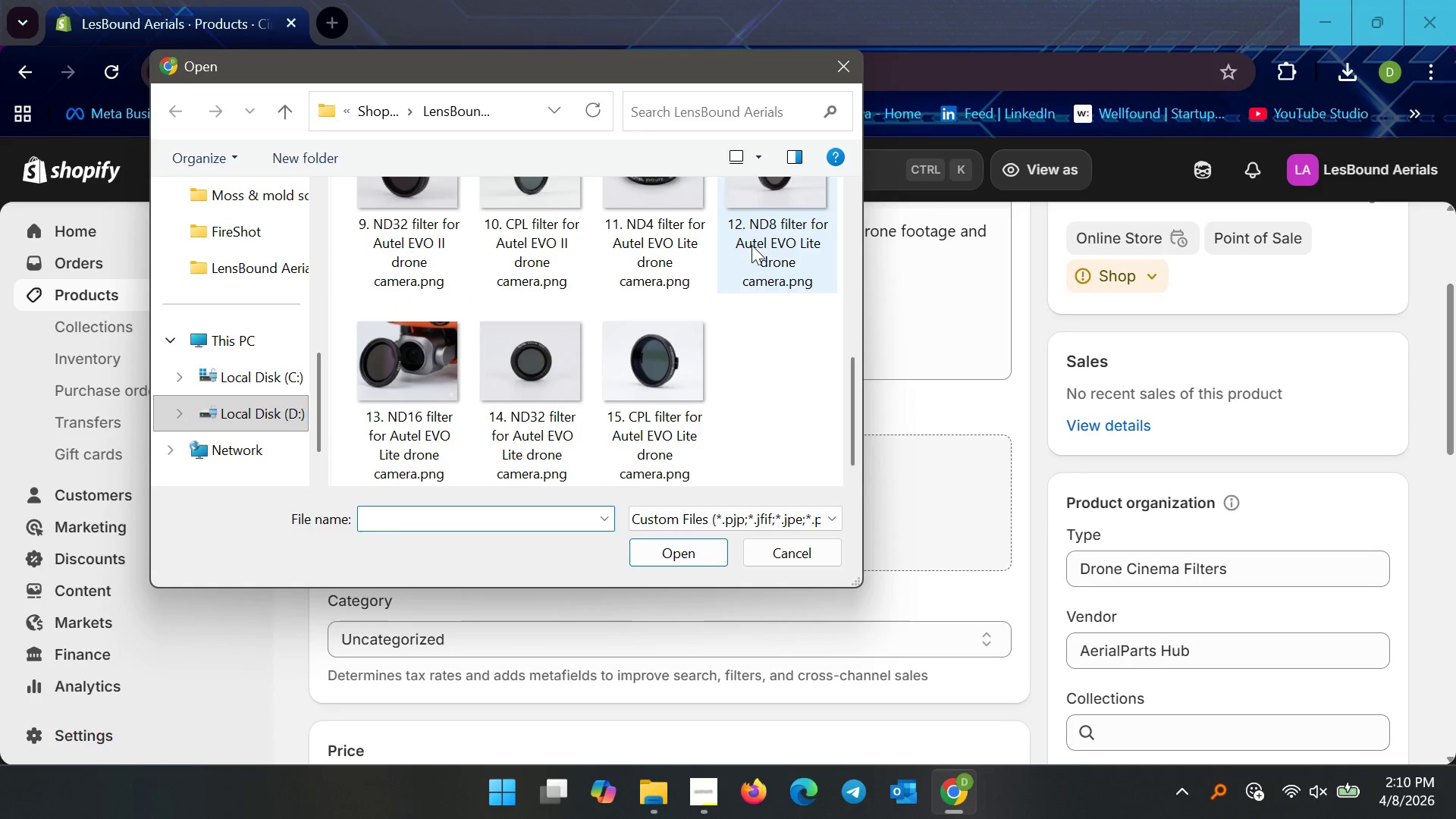 
left_click([752, 245])
 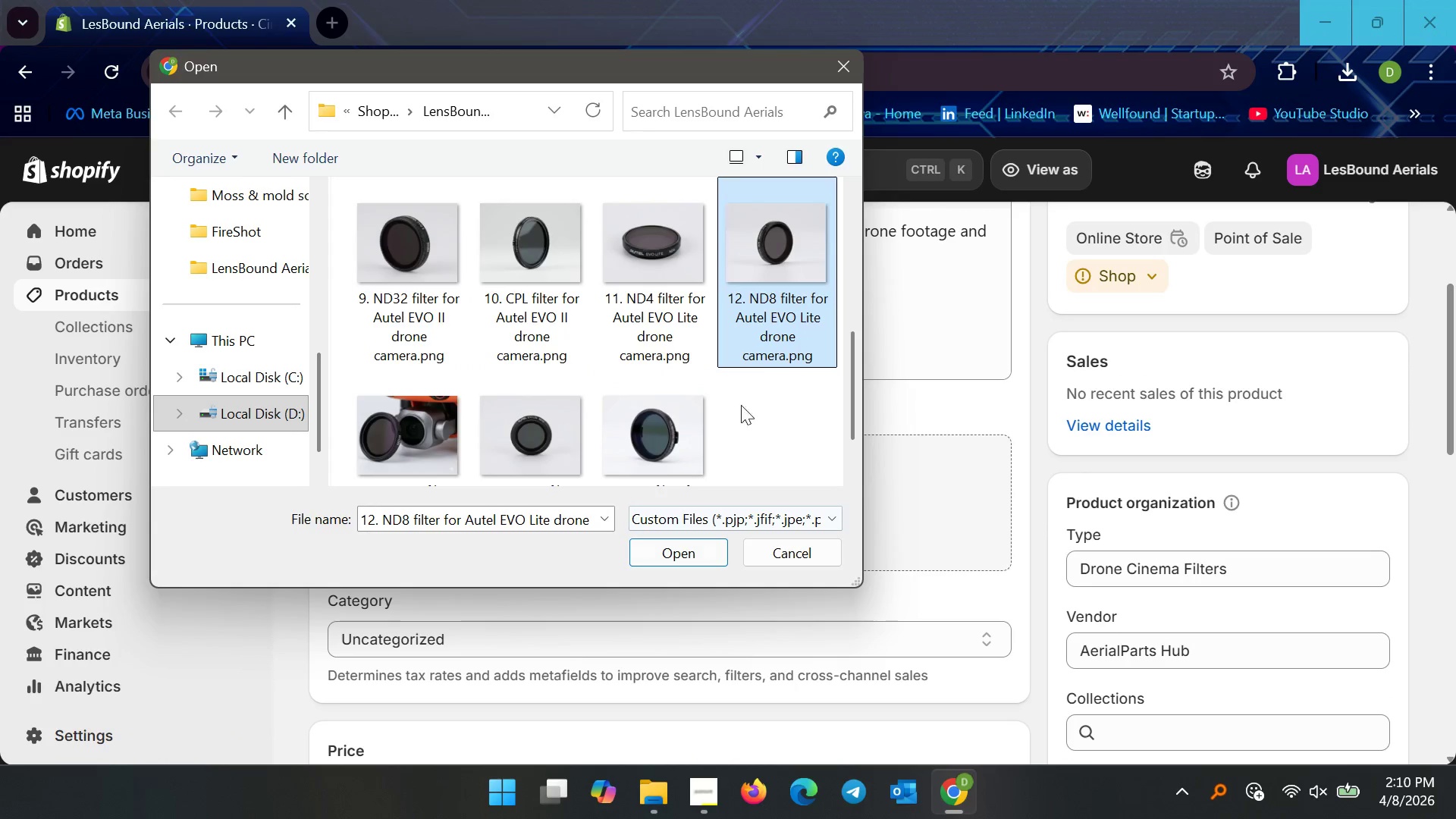 
left_click([780, 342])
 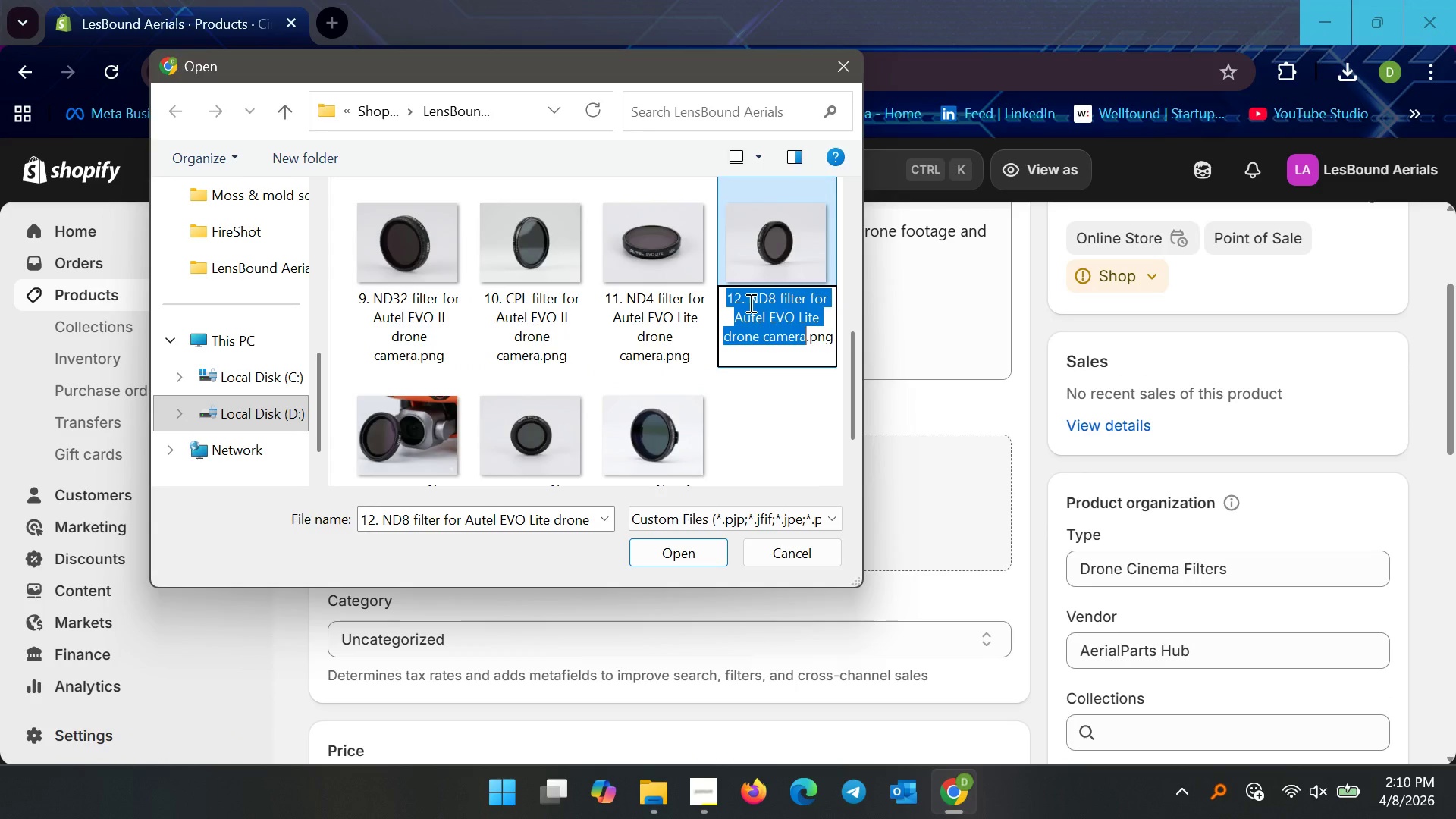 
left_click_drag(start_coordinate=[749, 303], to_coordinate=[805, 350])
 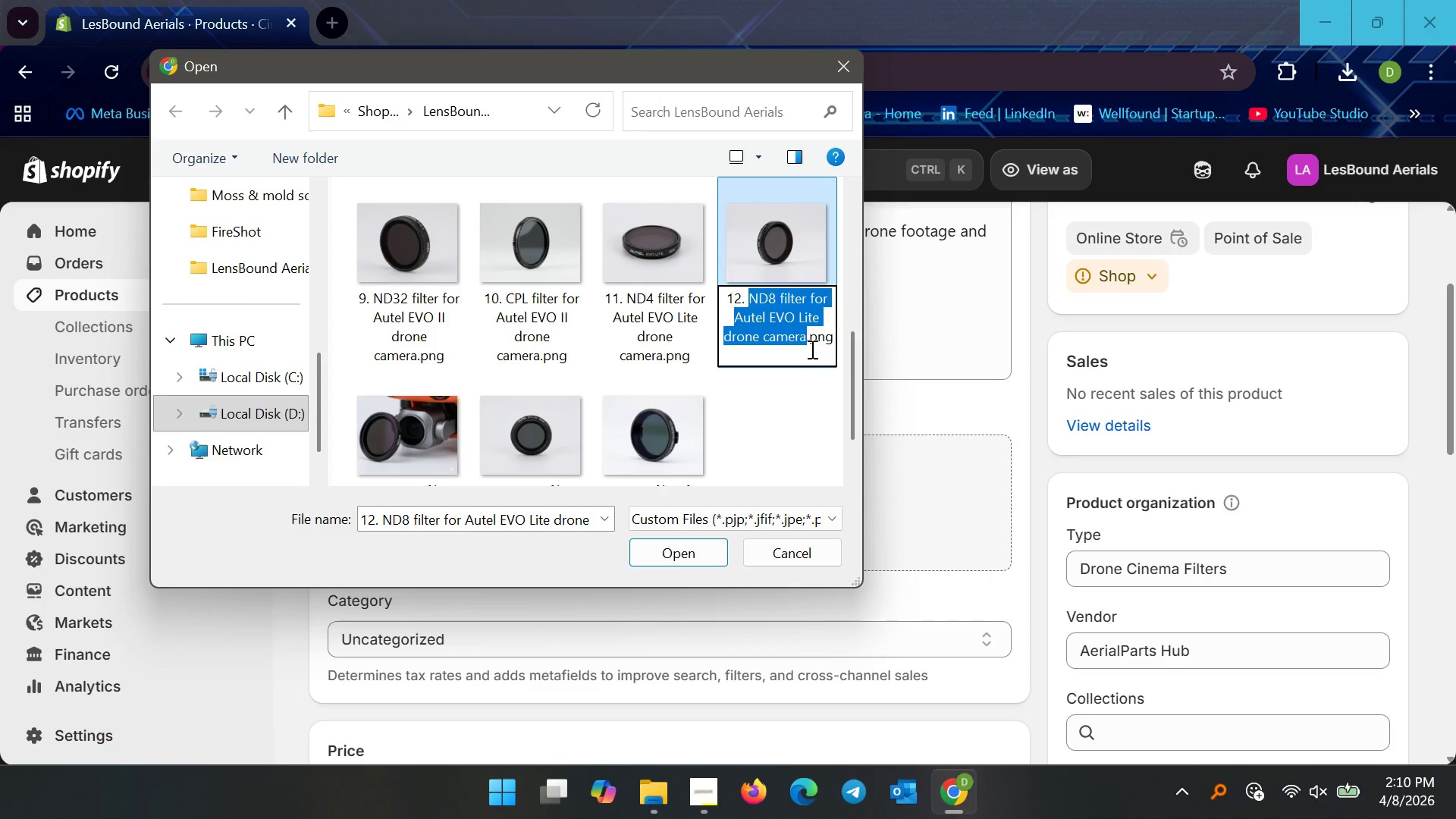 
key(Control+C)
 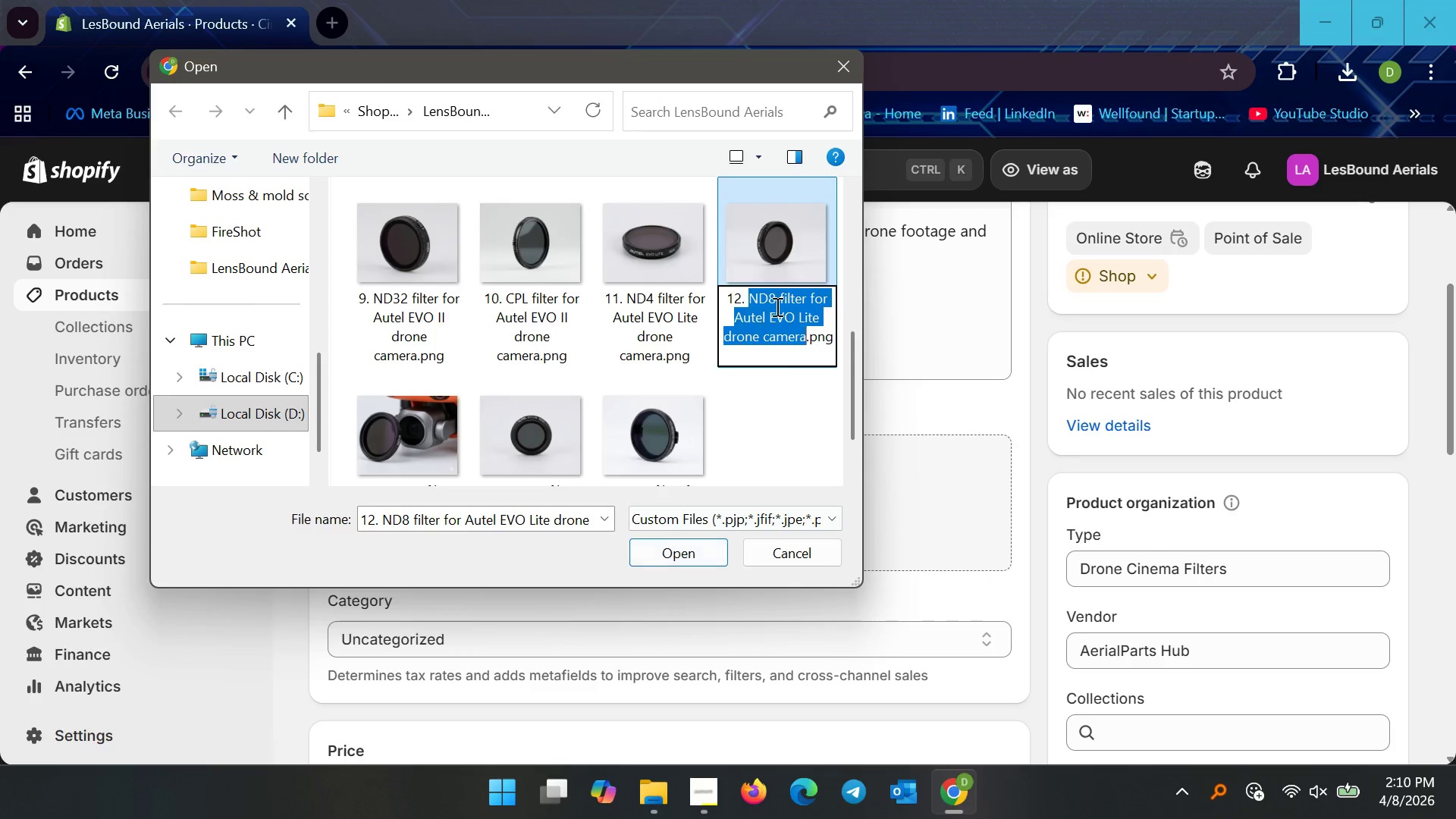 
left_click([787, 261])
 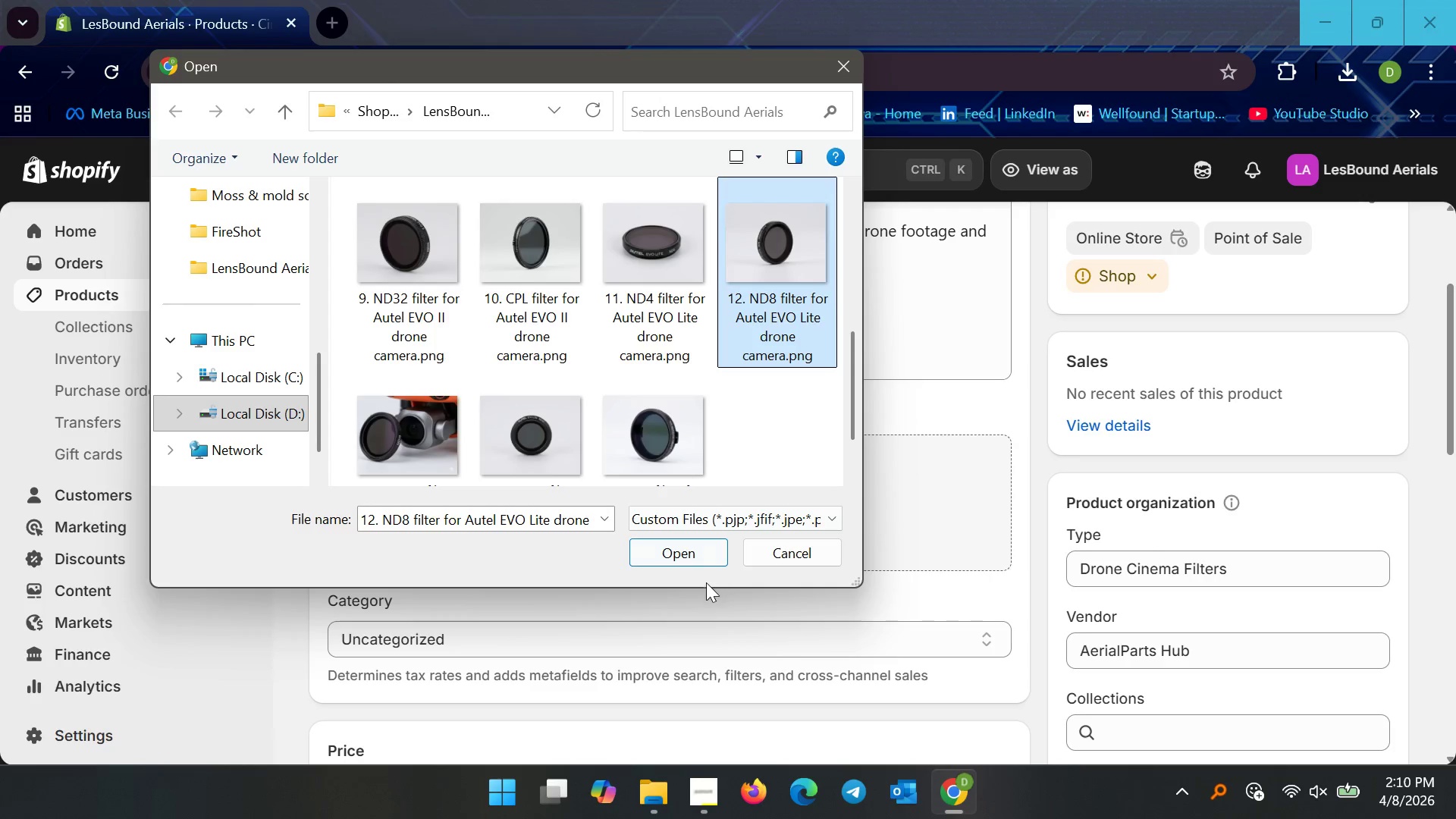 
left_click([684, 550])
 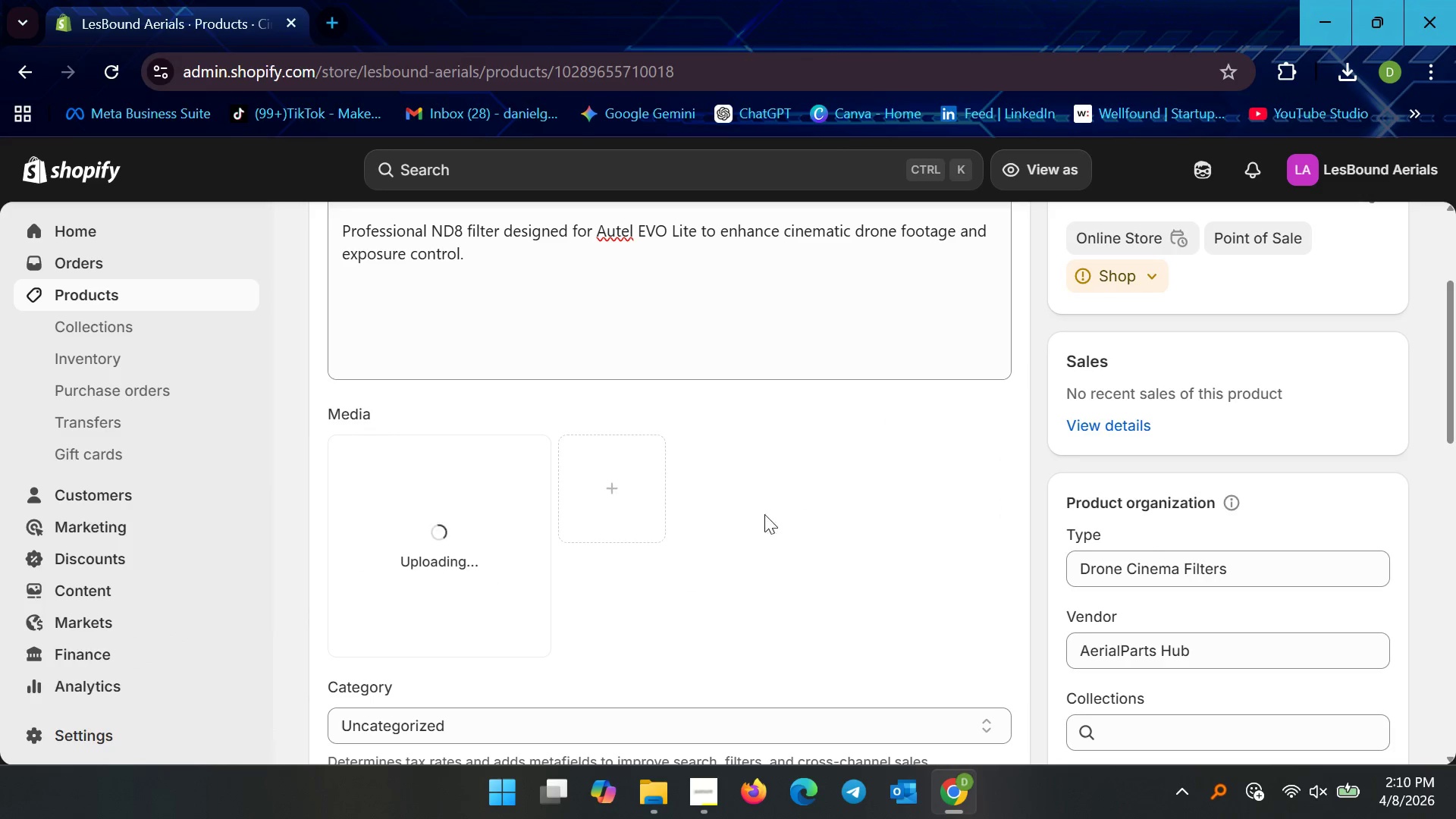 
scroll: coordinate [742, 534], scroll_direction: down, amount: 3.0
 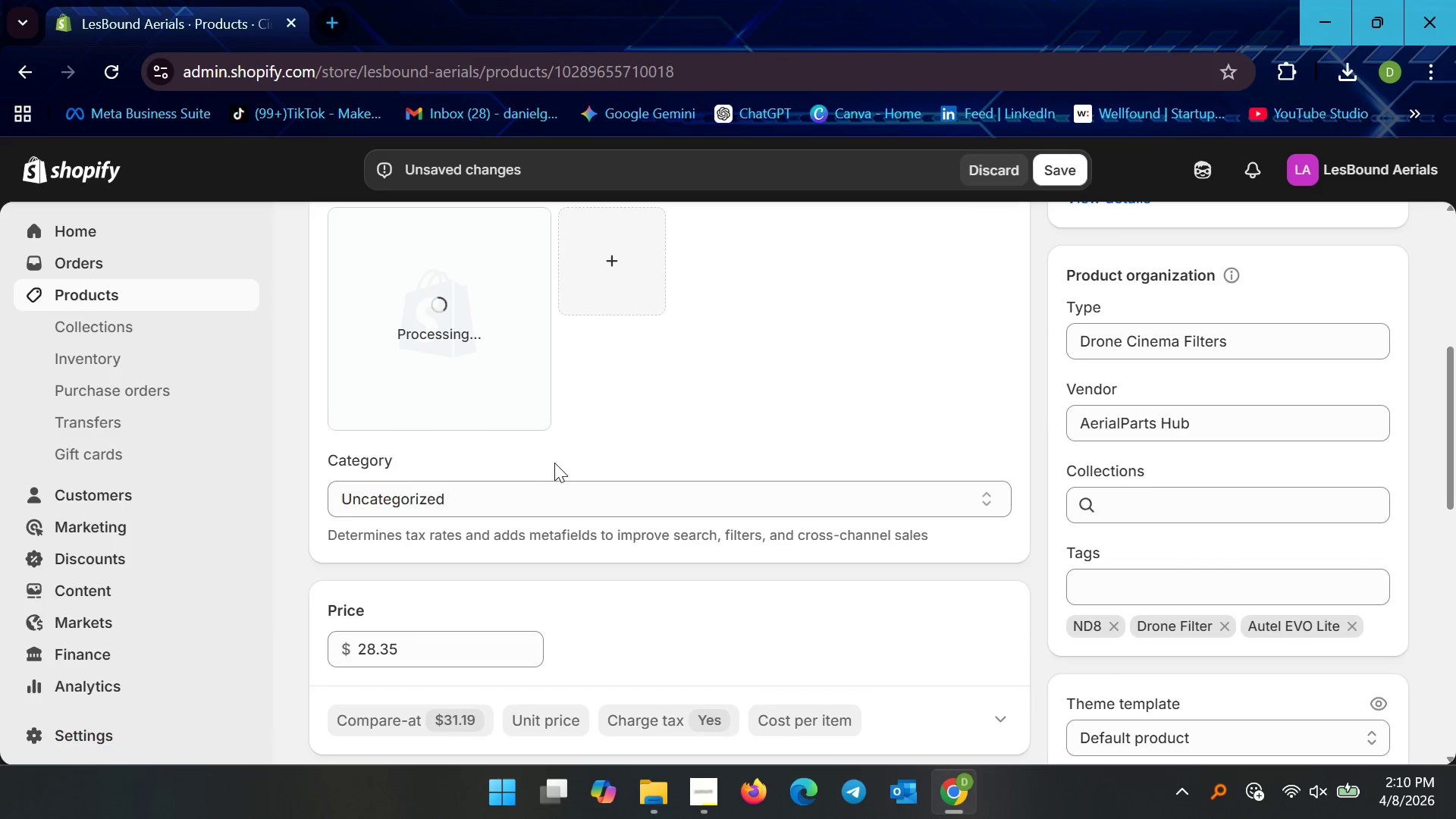 
wait(8.57)
 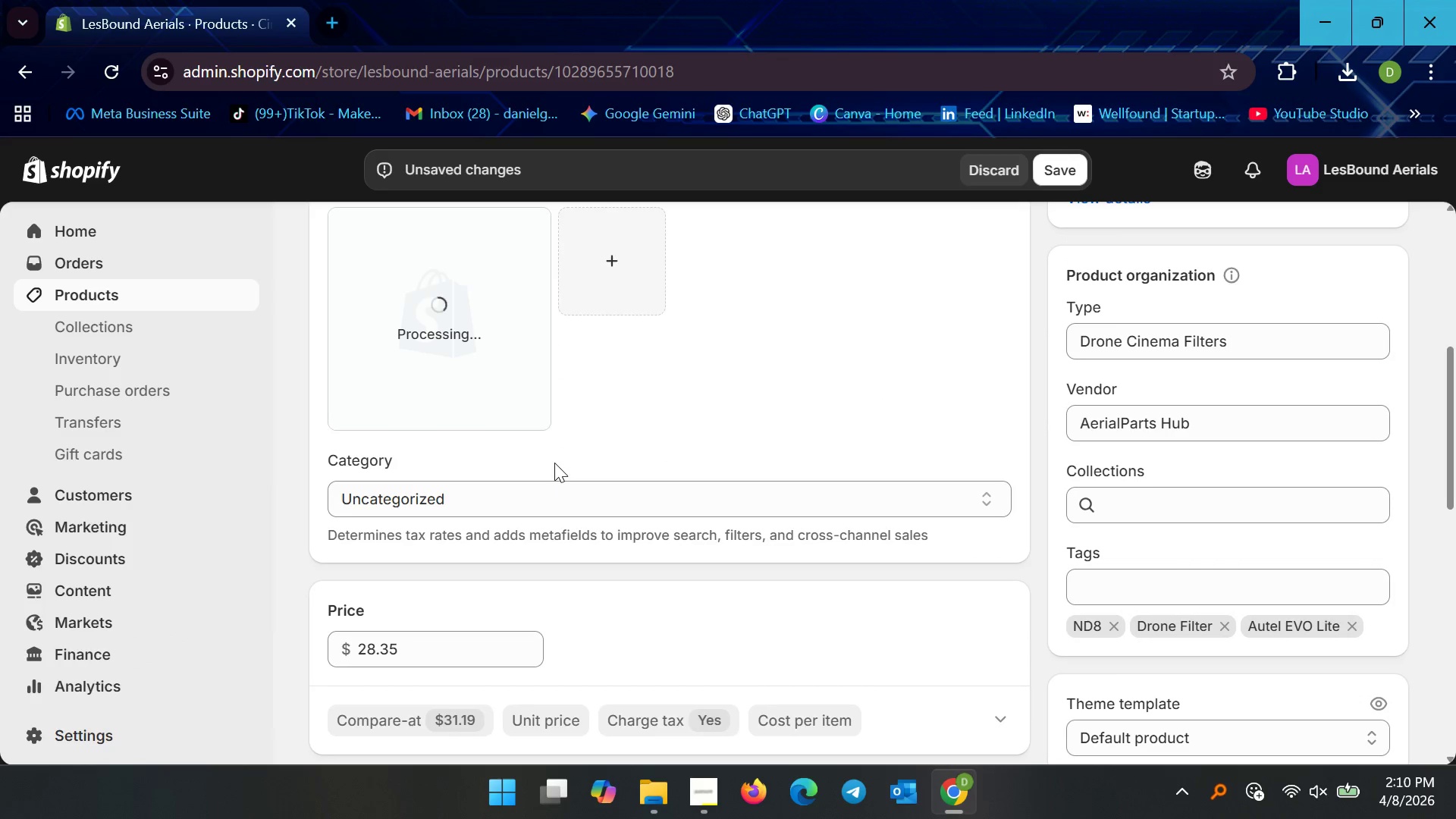 
left_click([510, 345])
 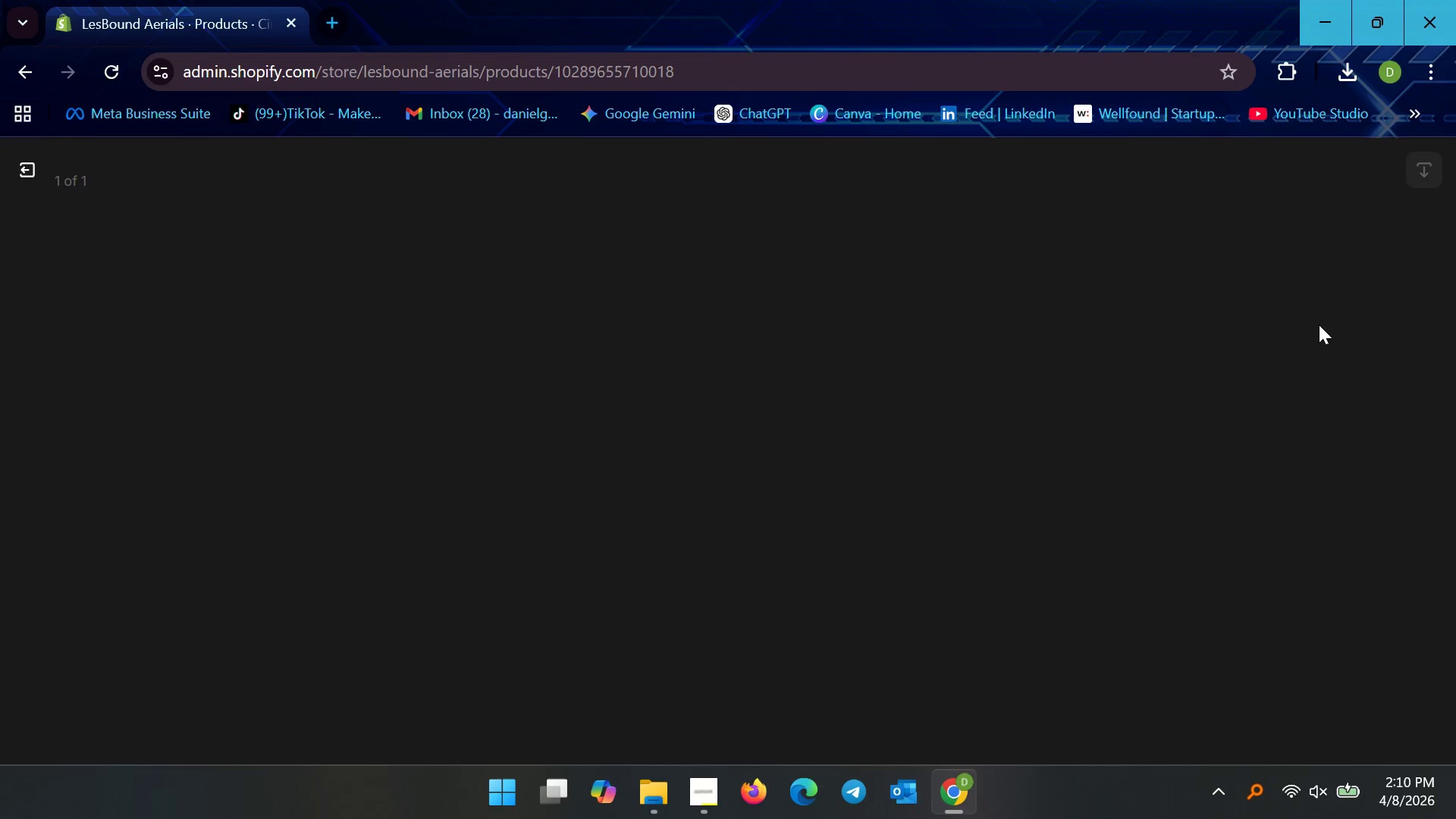 
left_click([1192, 427])
 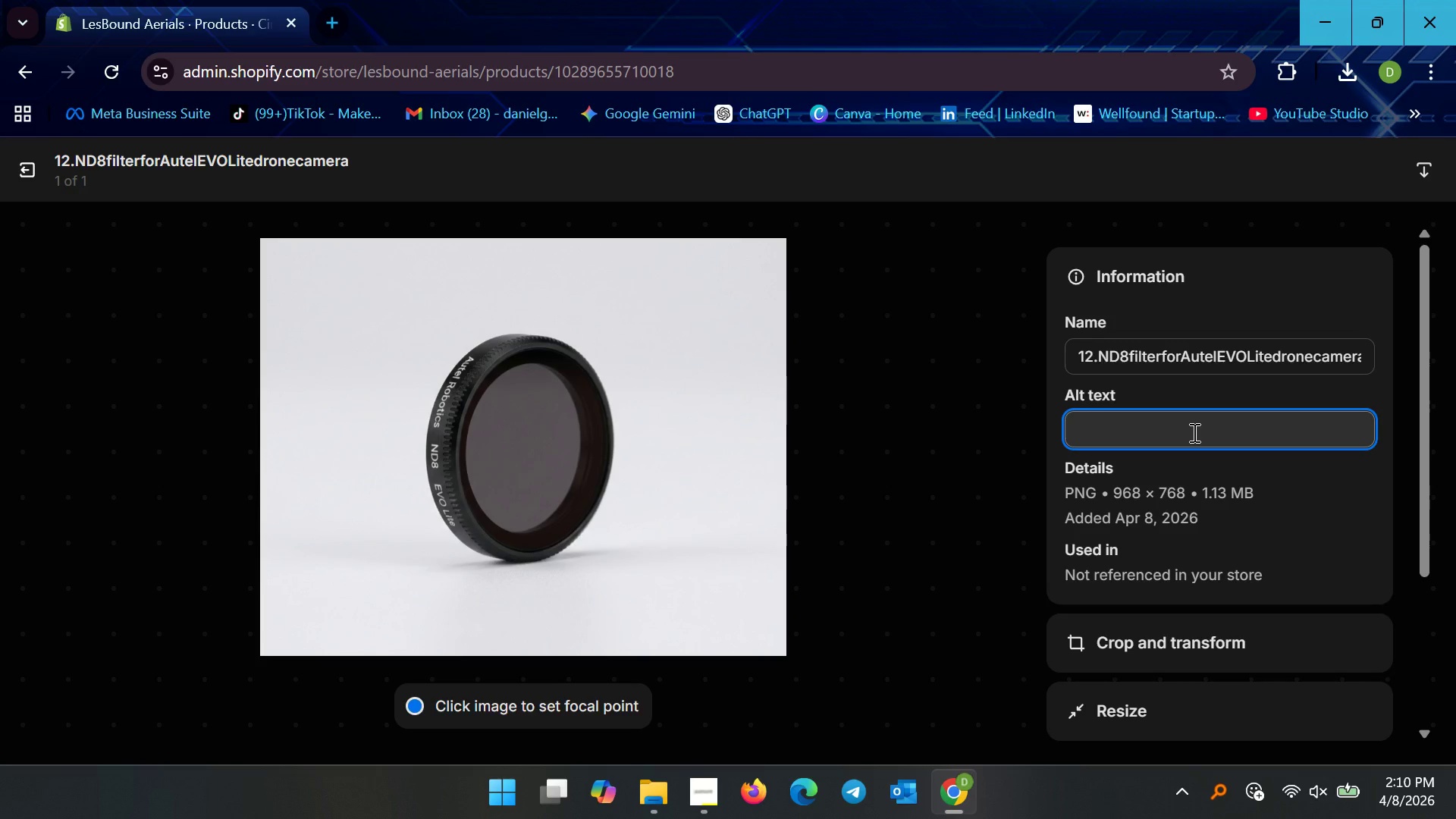 
key(Control+V)
 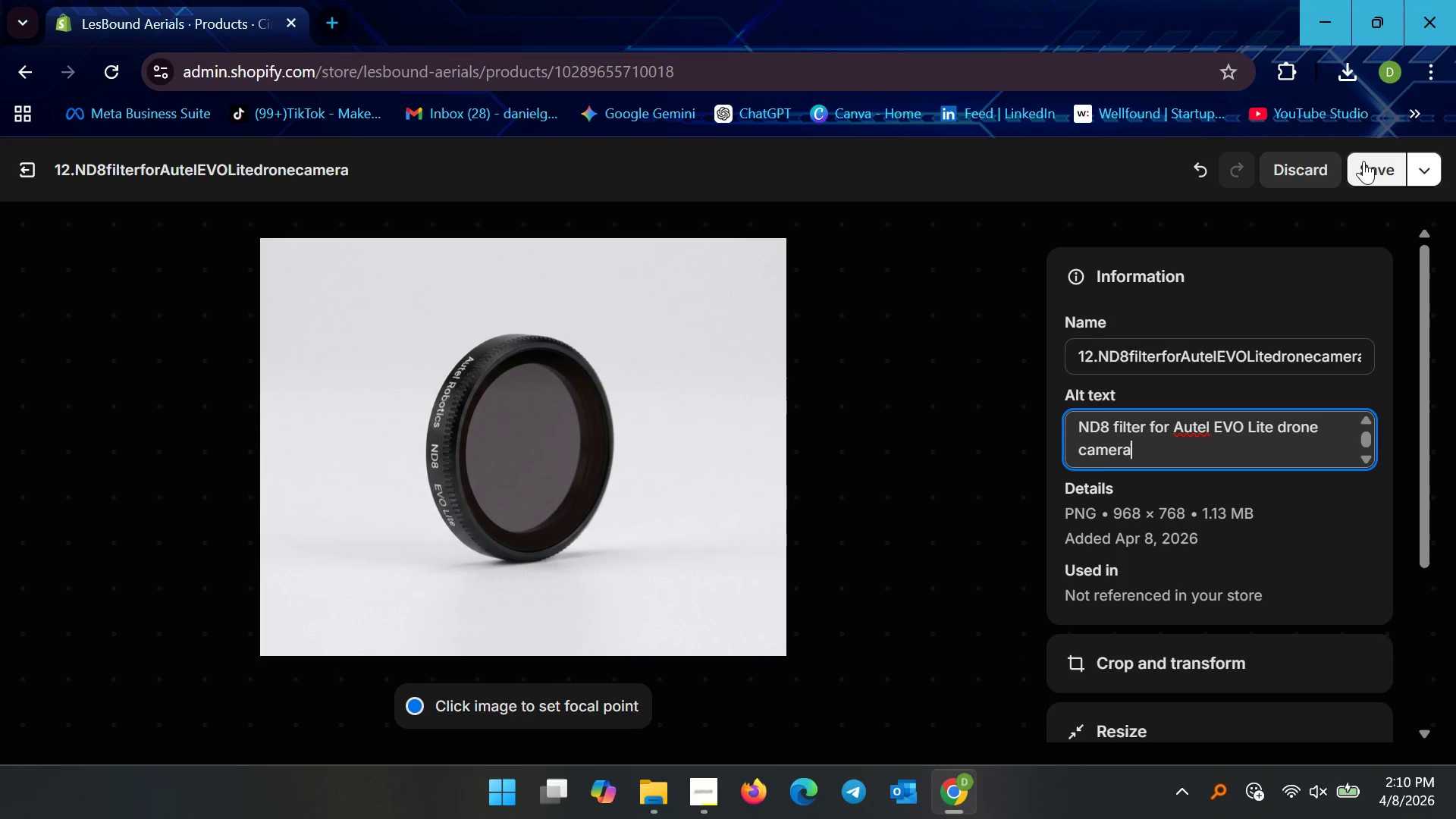 
left_click([1366, 157])
 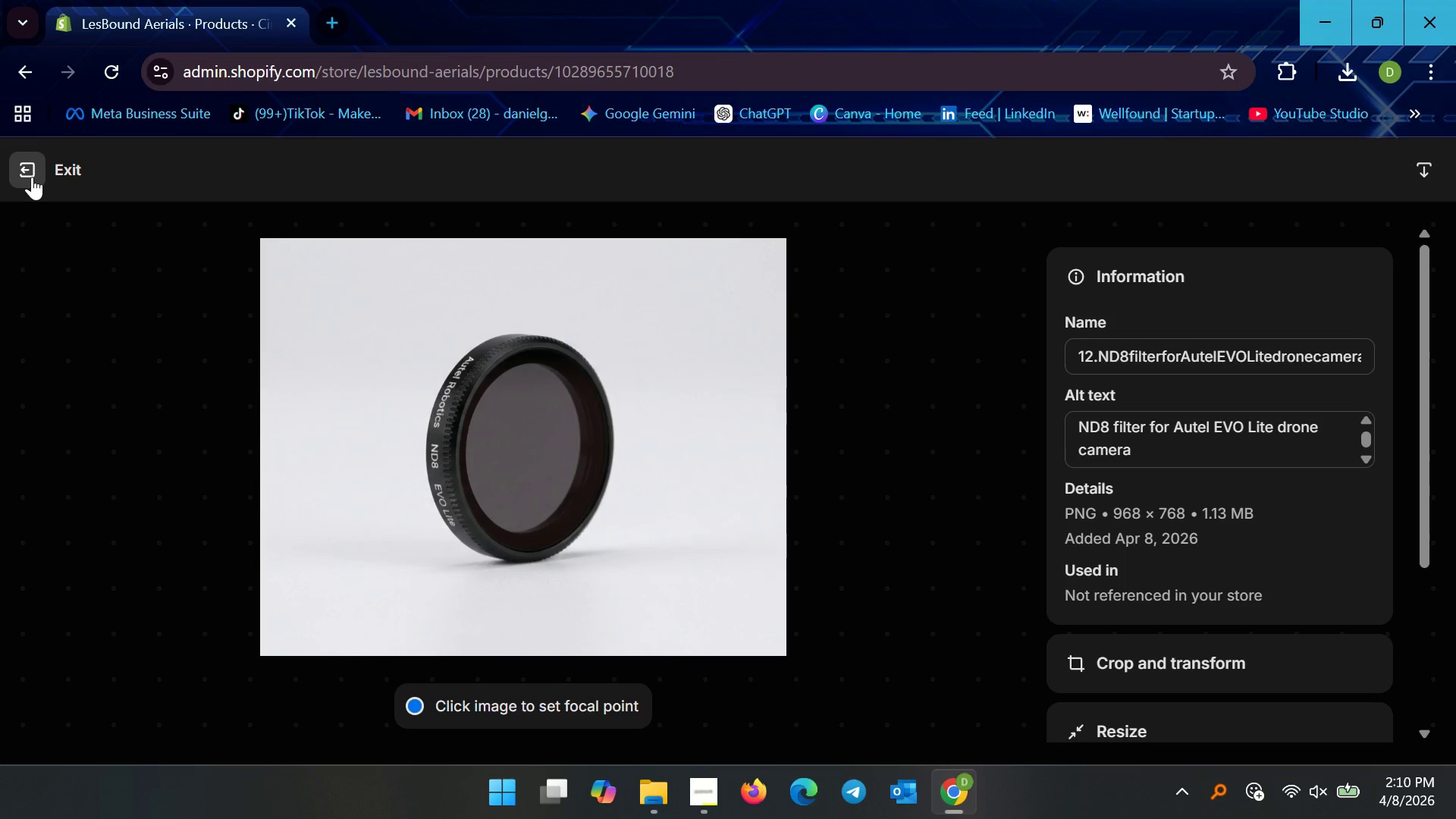 
left_click([32, 177])
 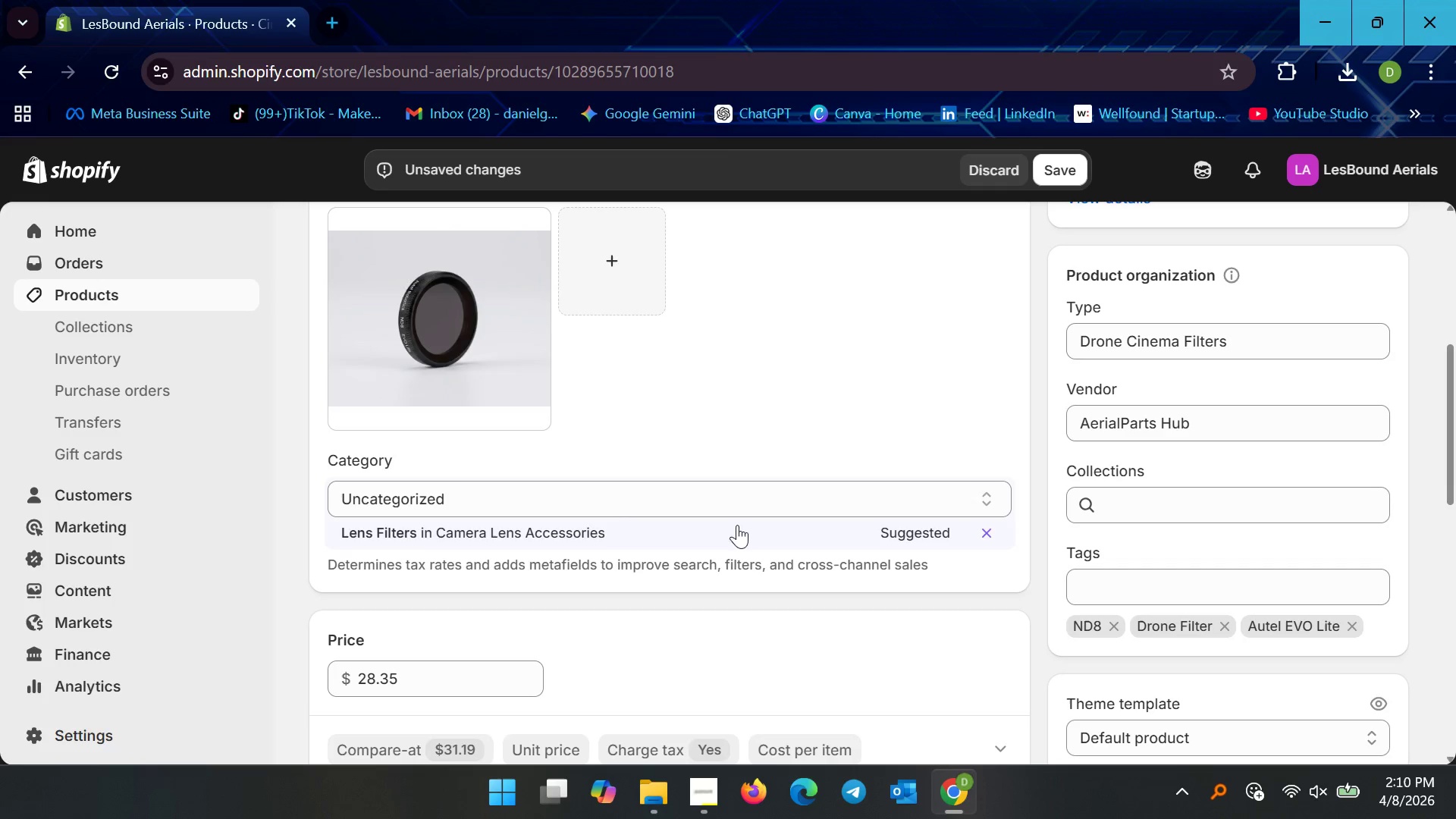 
left_click([486, 524])
 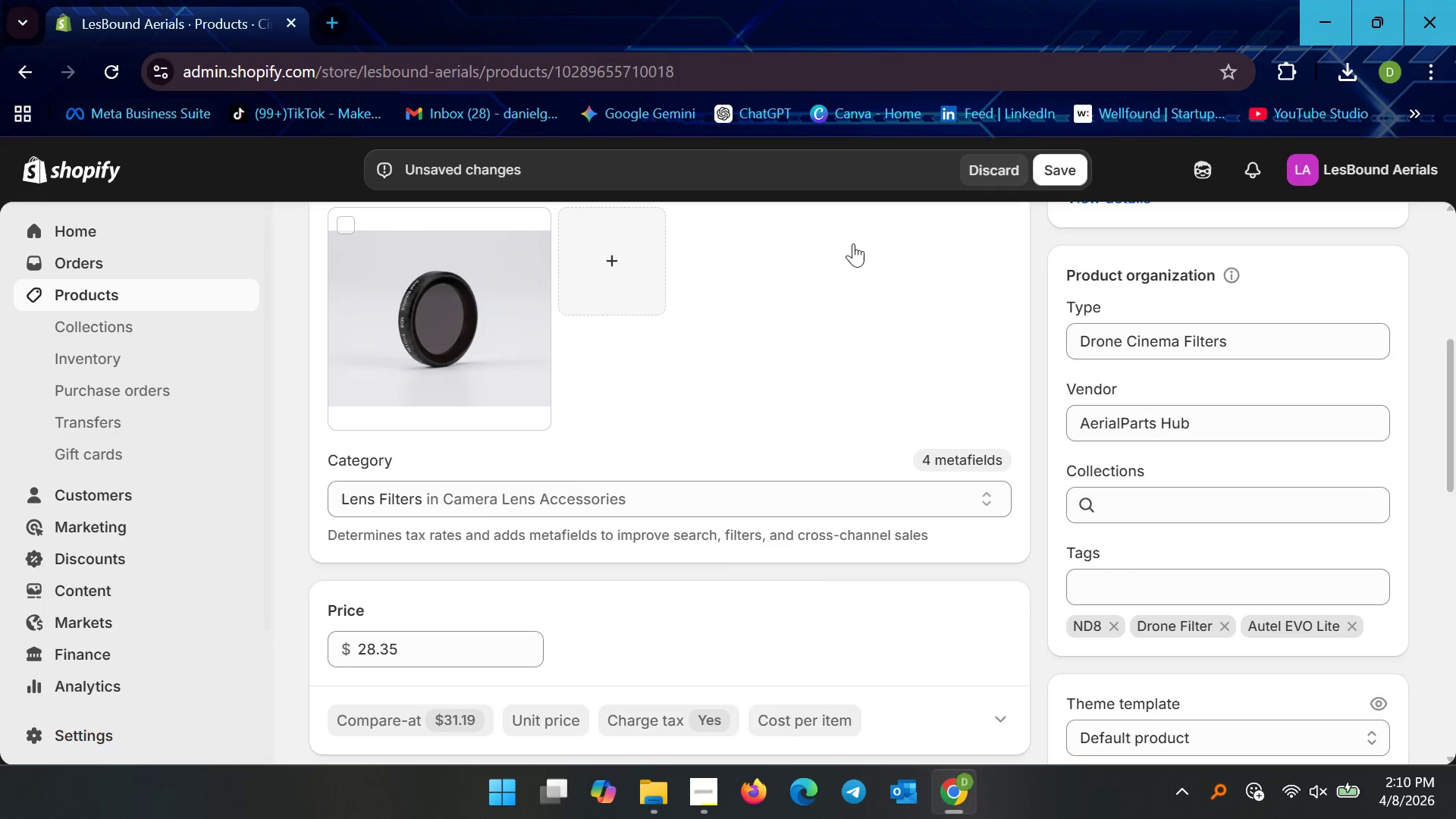 
left_click([1056, 167])
 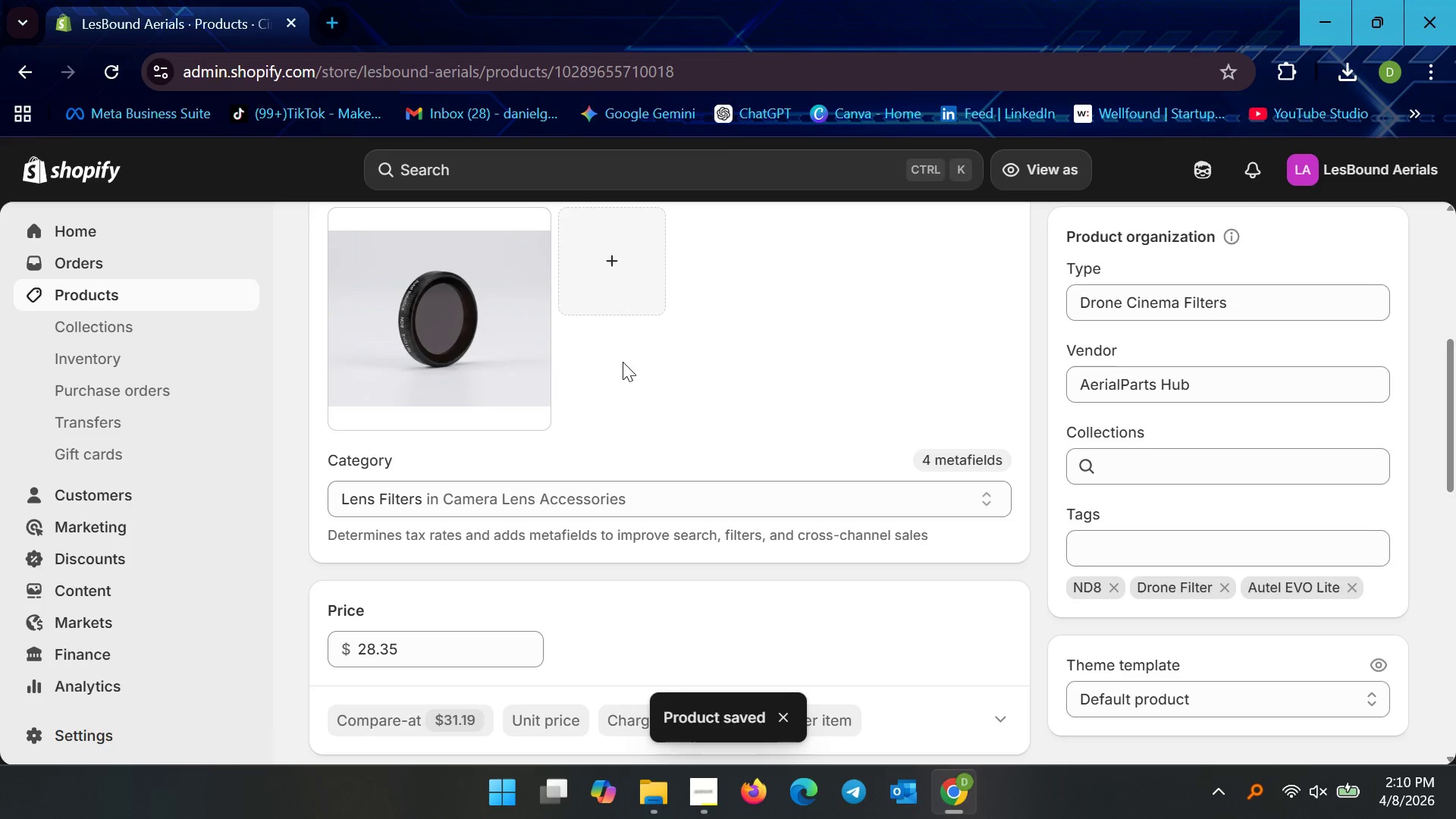 
left_click([169, 299])
 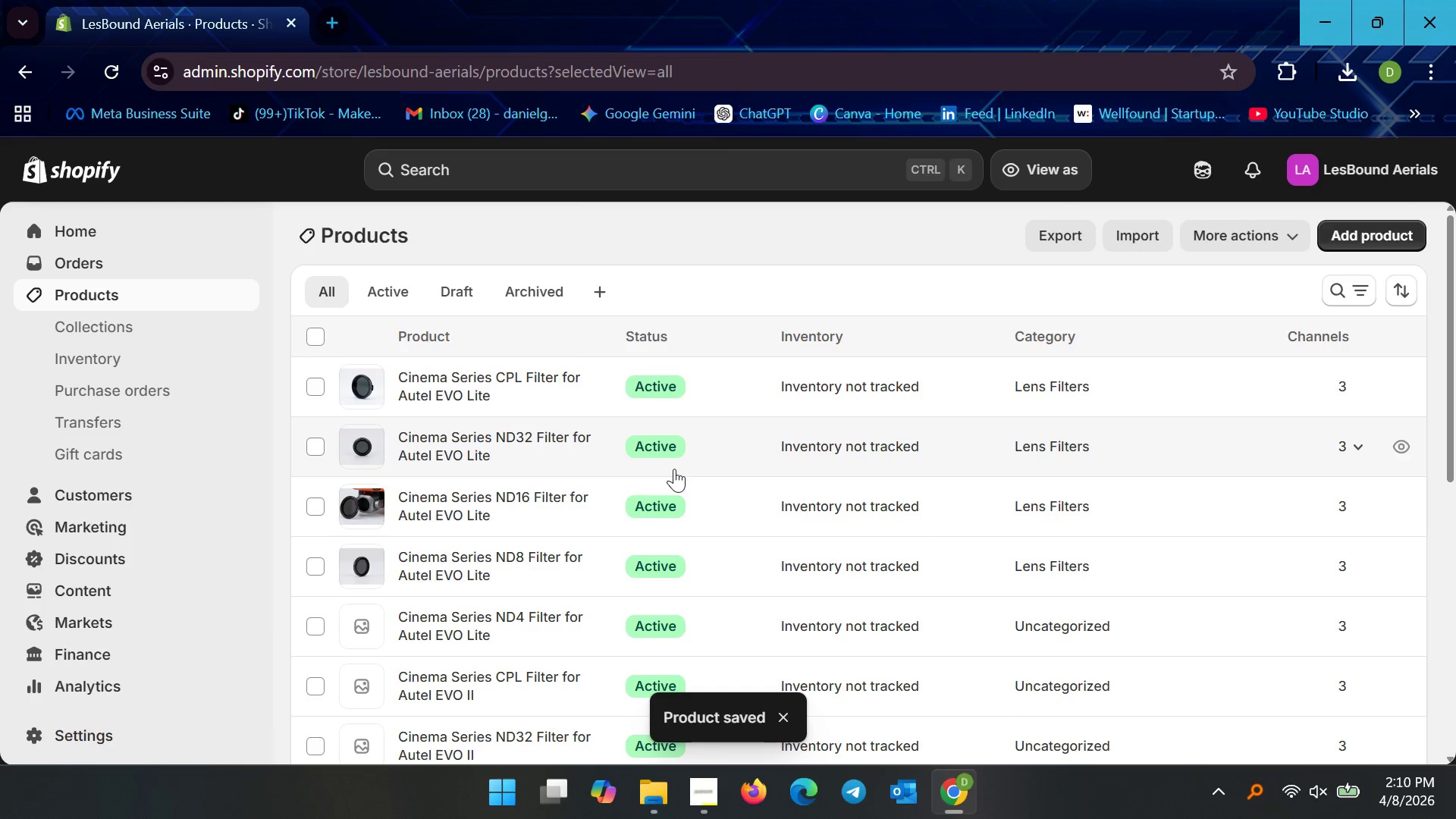 
scroll: coordinate [679, 527], scroll_direction: down, amount: 2.0
 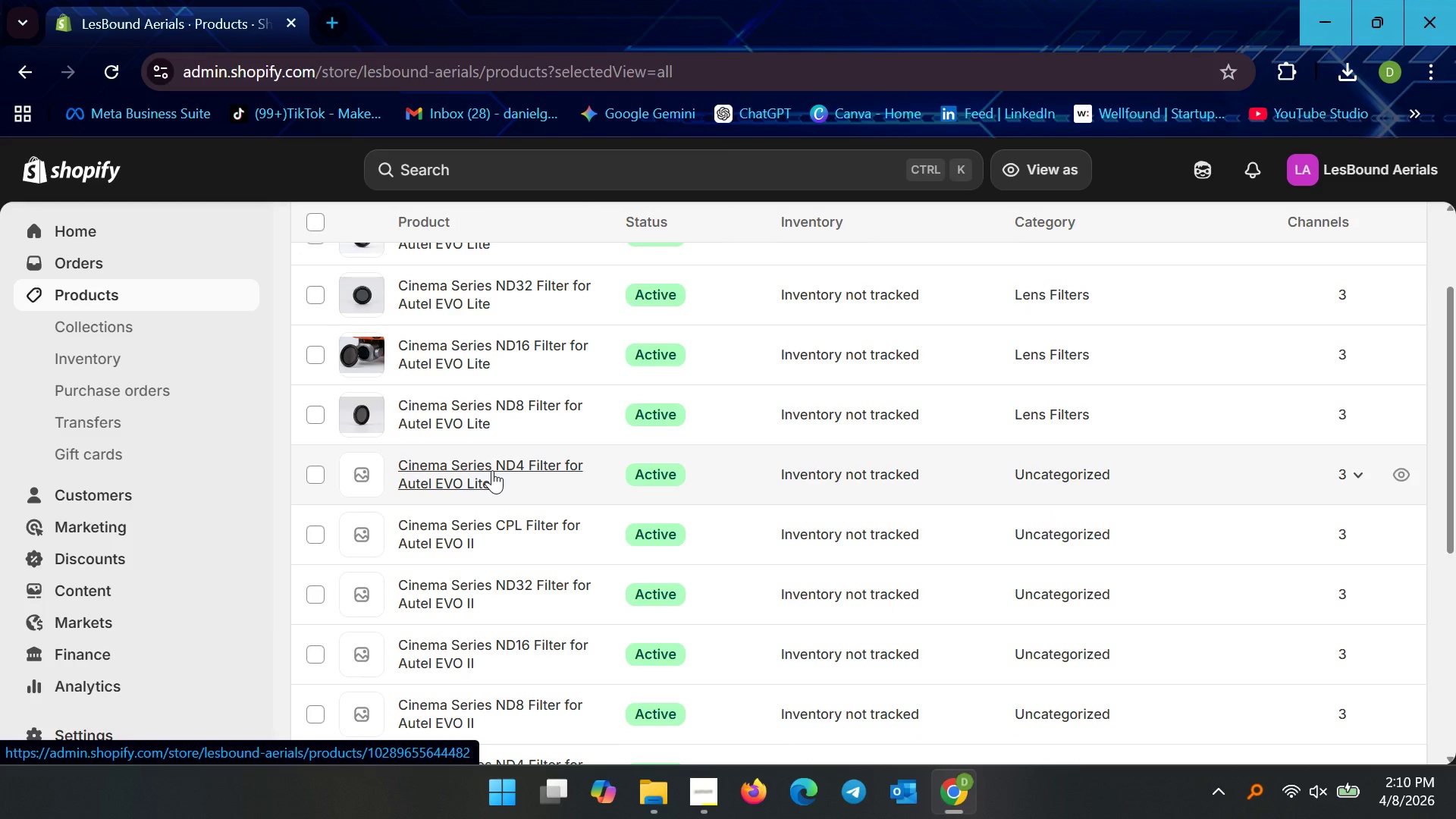 
left_click([492, 470])
 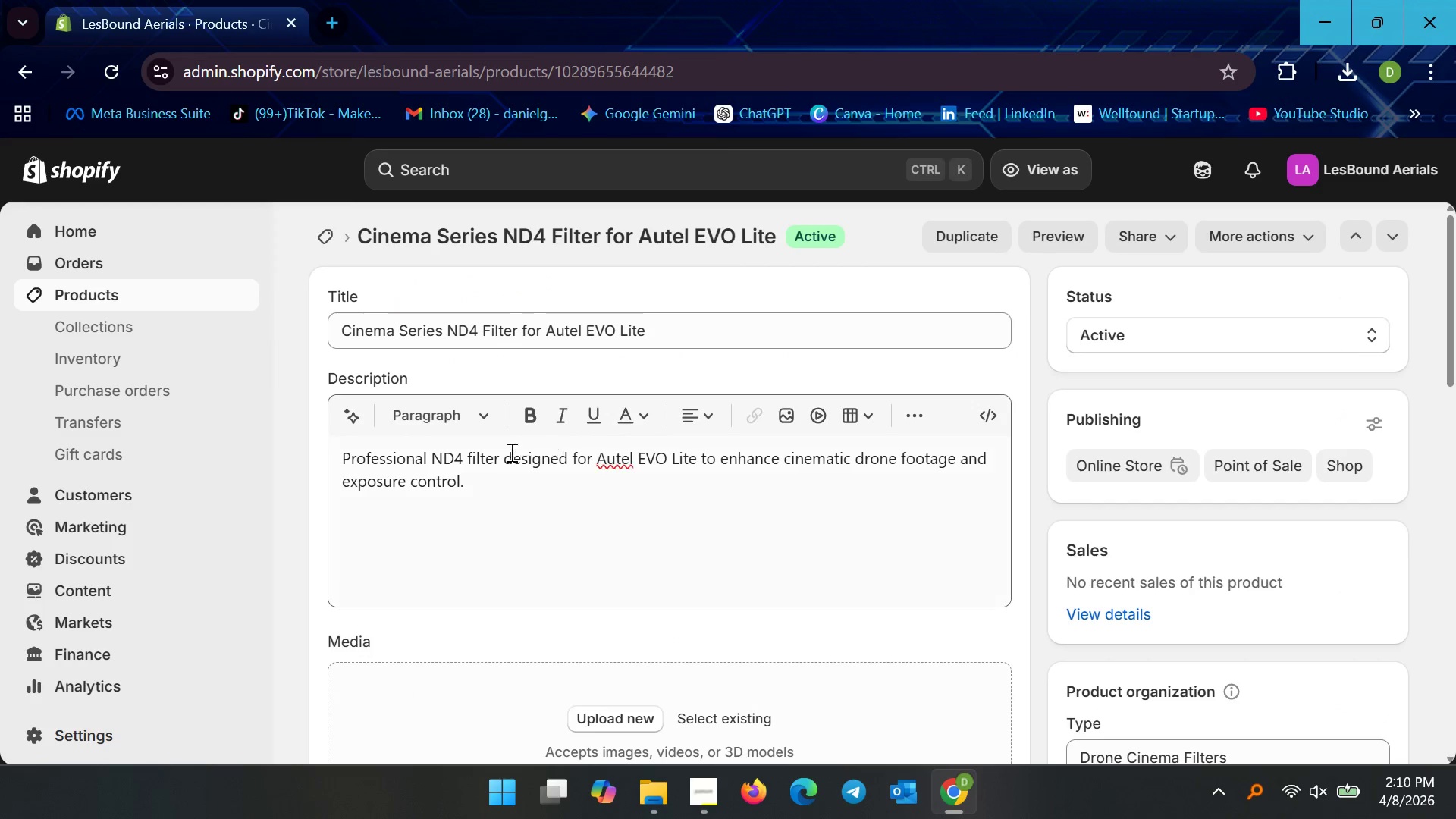 
scroll: coordinate [538, 537], scroll_direction: down, amount: 4.0
 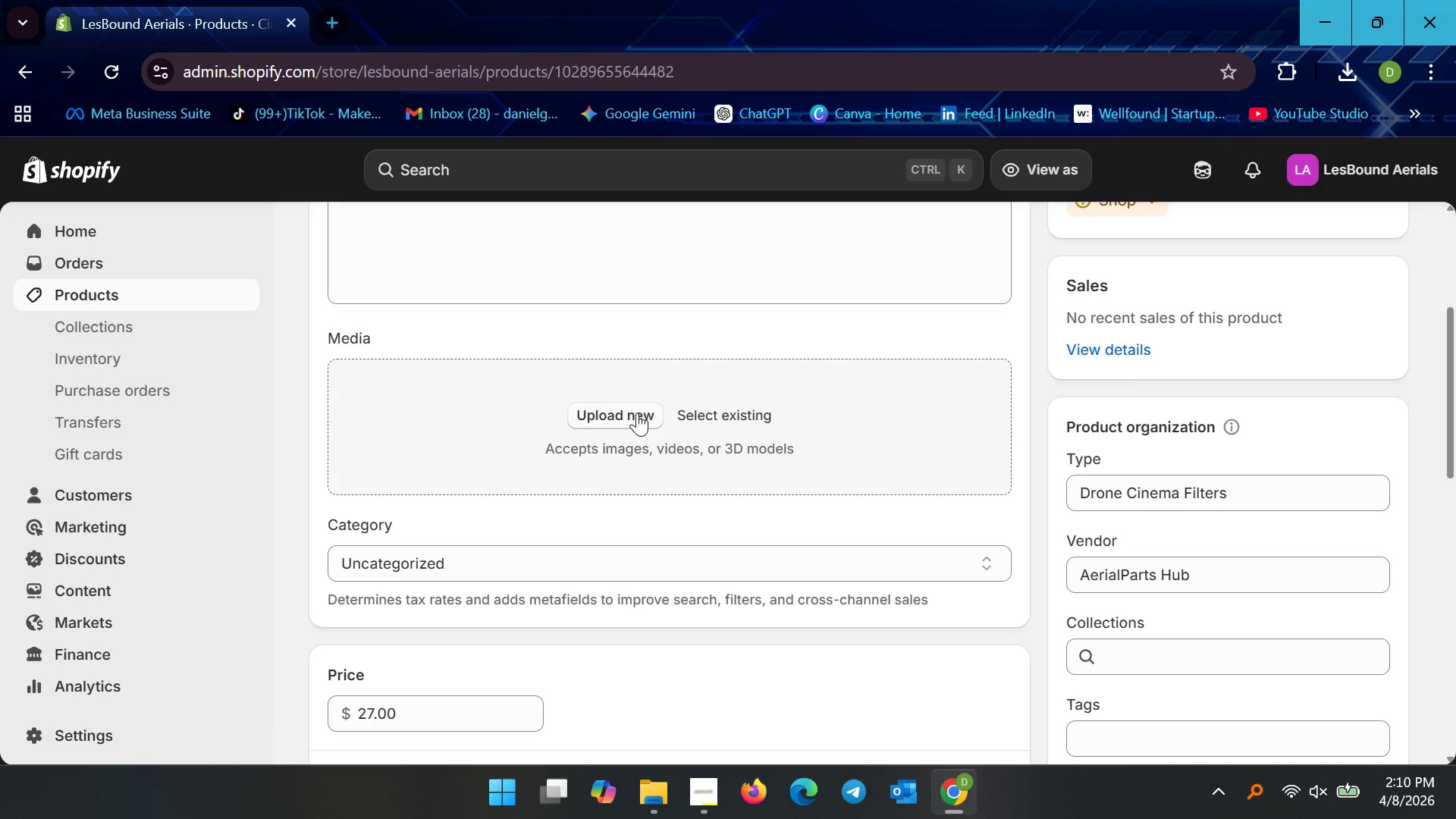 
left_click([637, 413])
 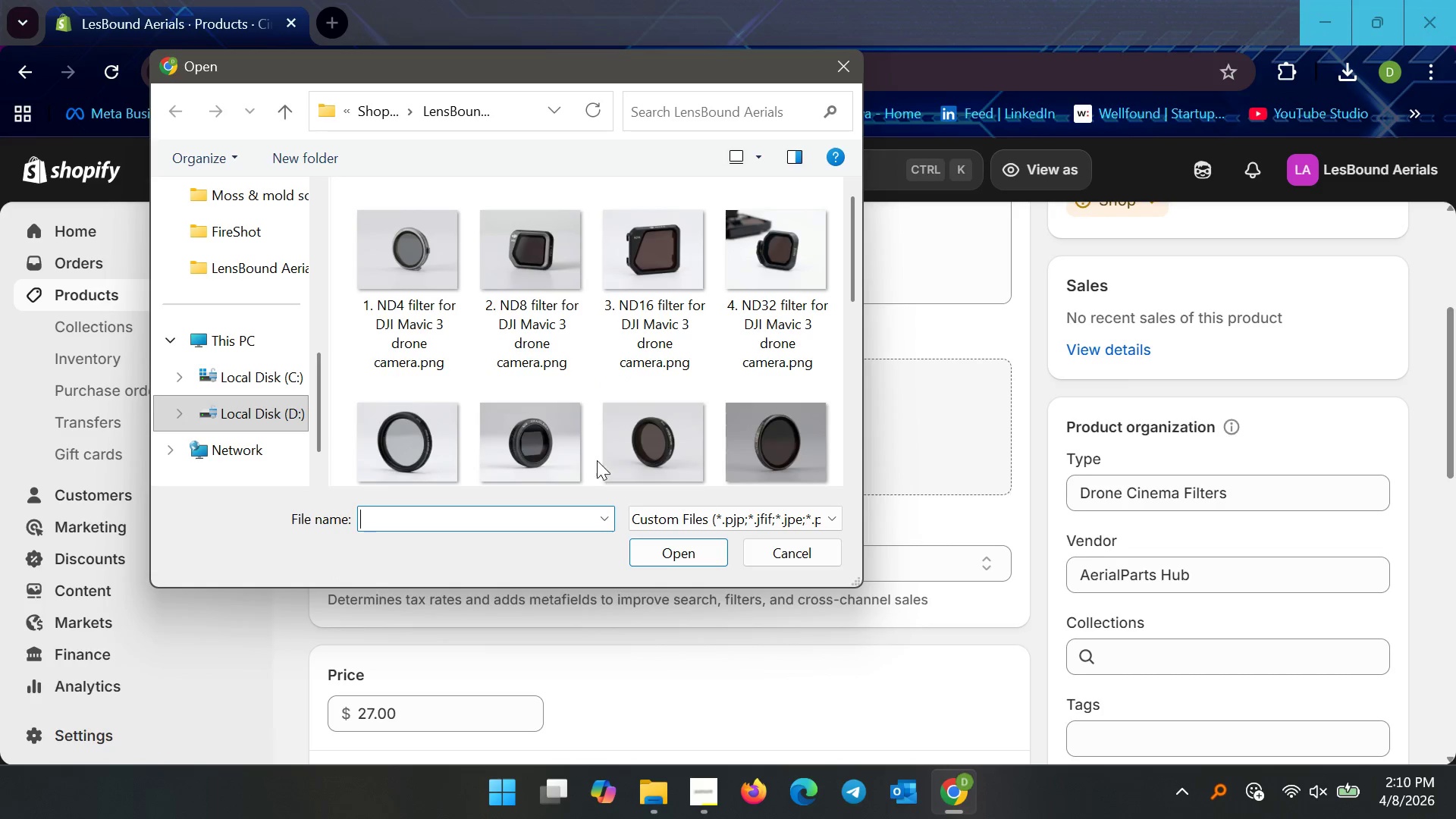 
scroll: coordinate [651, 418], scroll_direction: down, amount: 4.0
 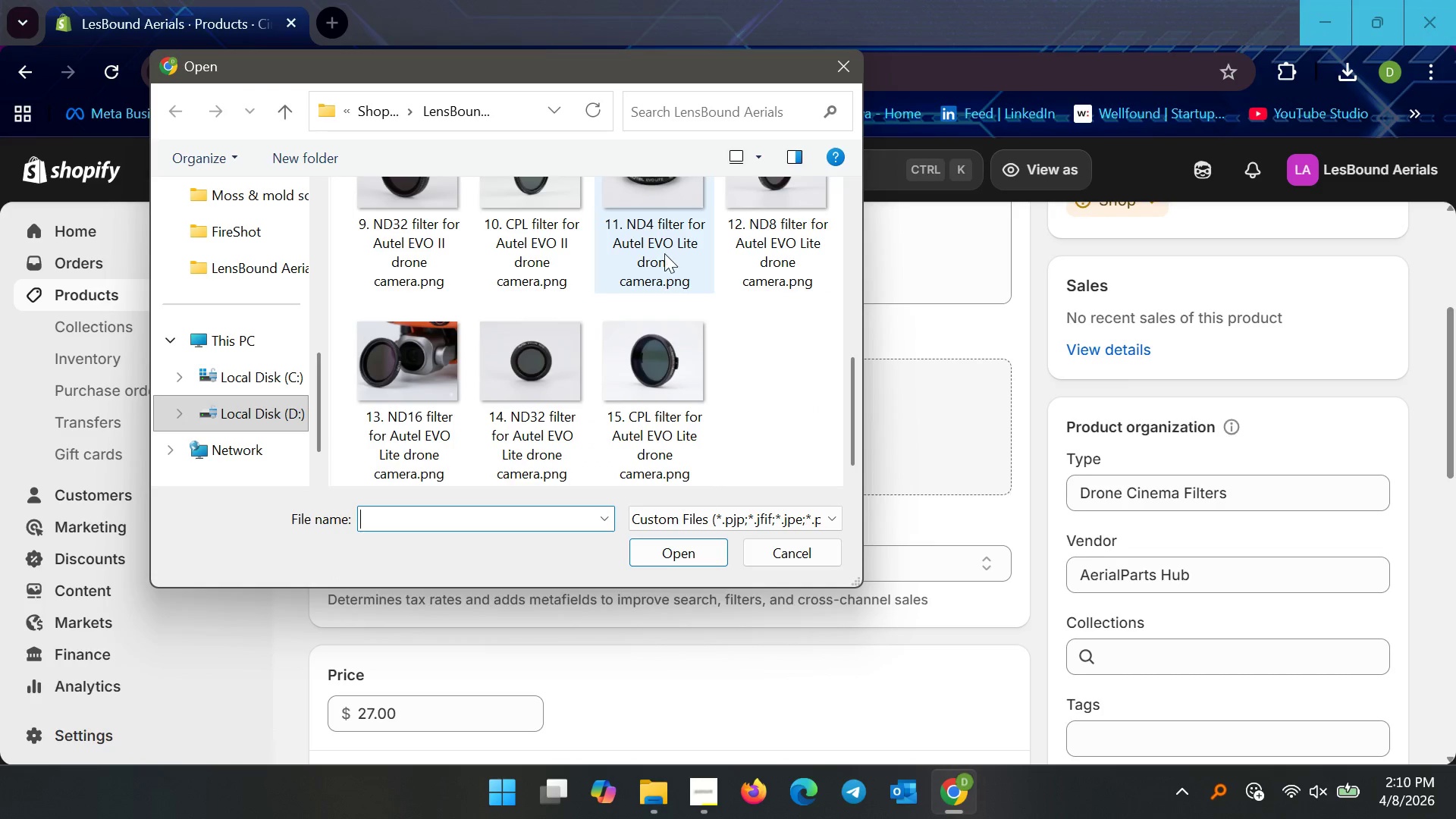 
left_click([664, 253])
 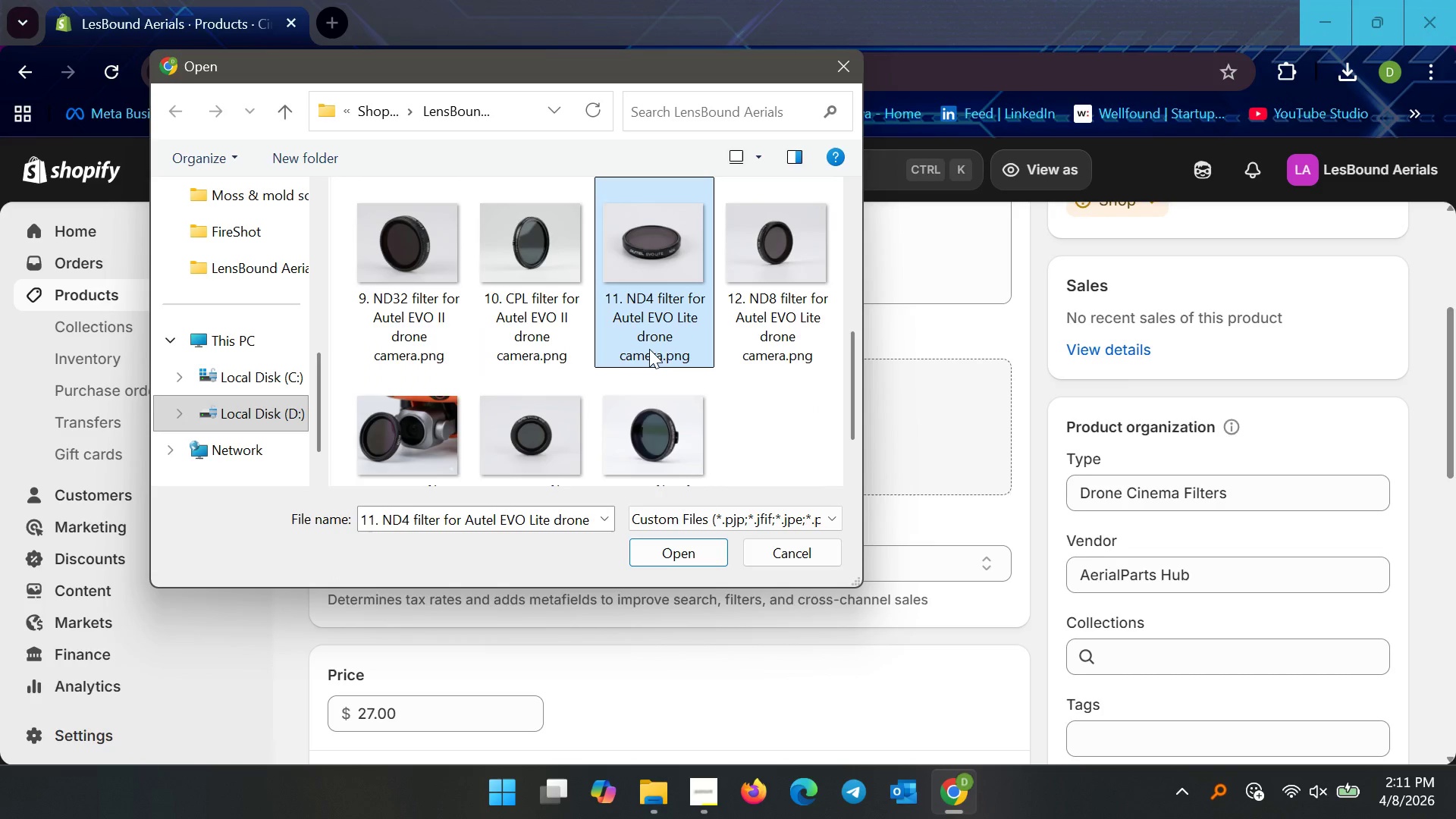 
left_click([649, 349])
 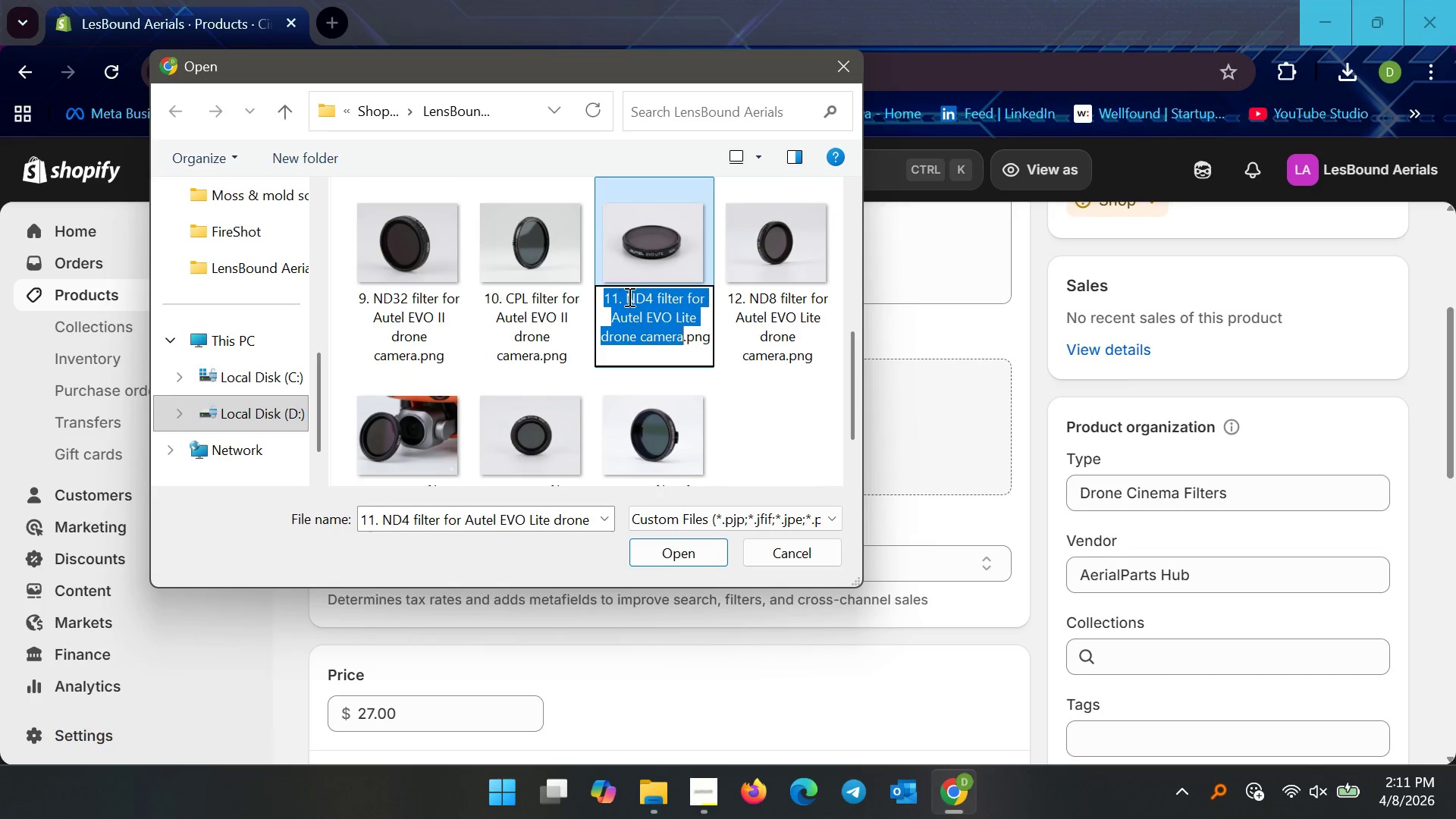 
left_click([628, 297])
 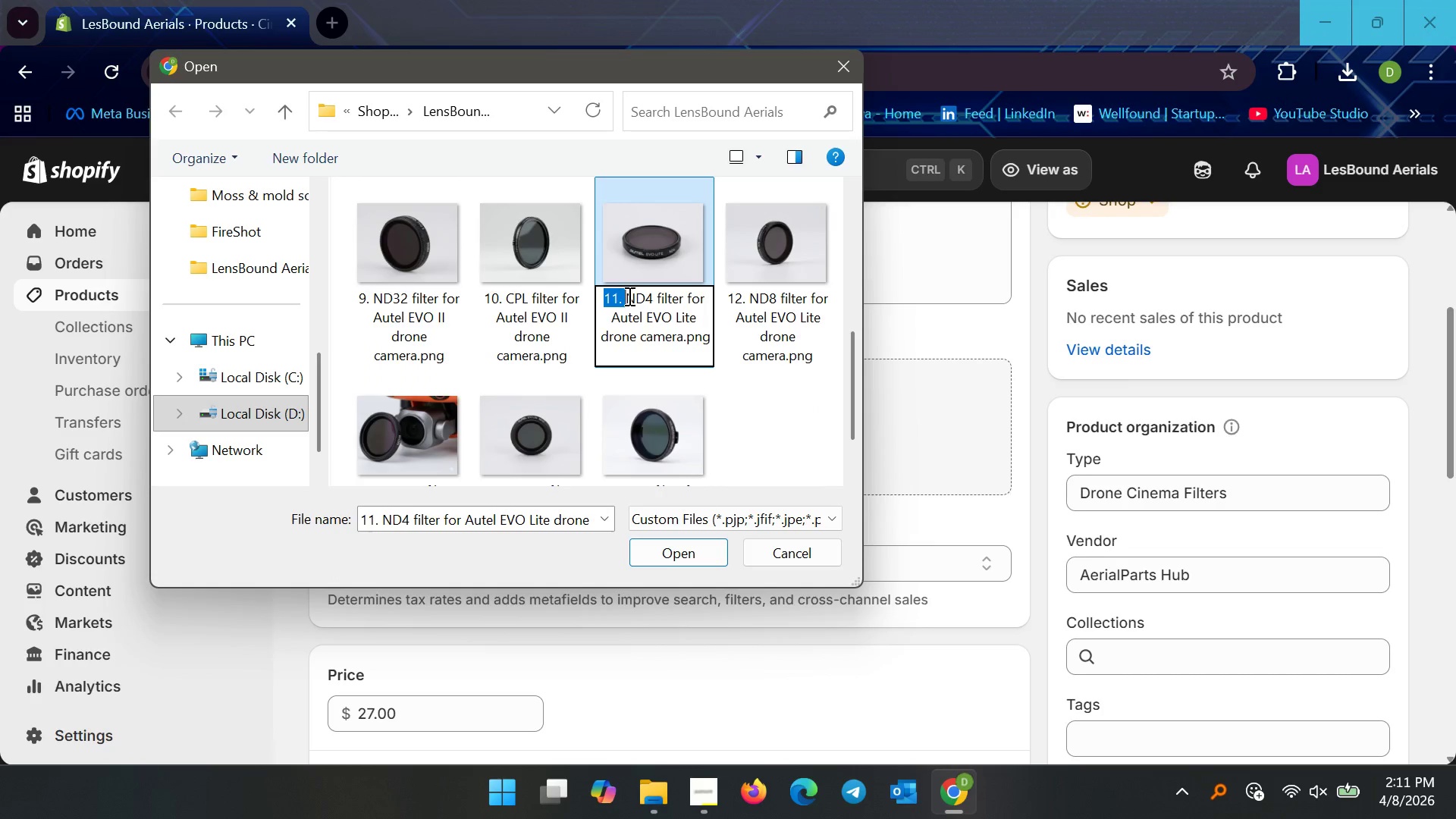 
double_click([628, 296])
 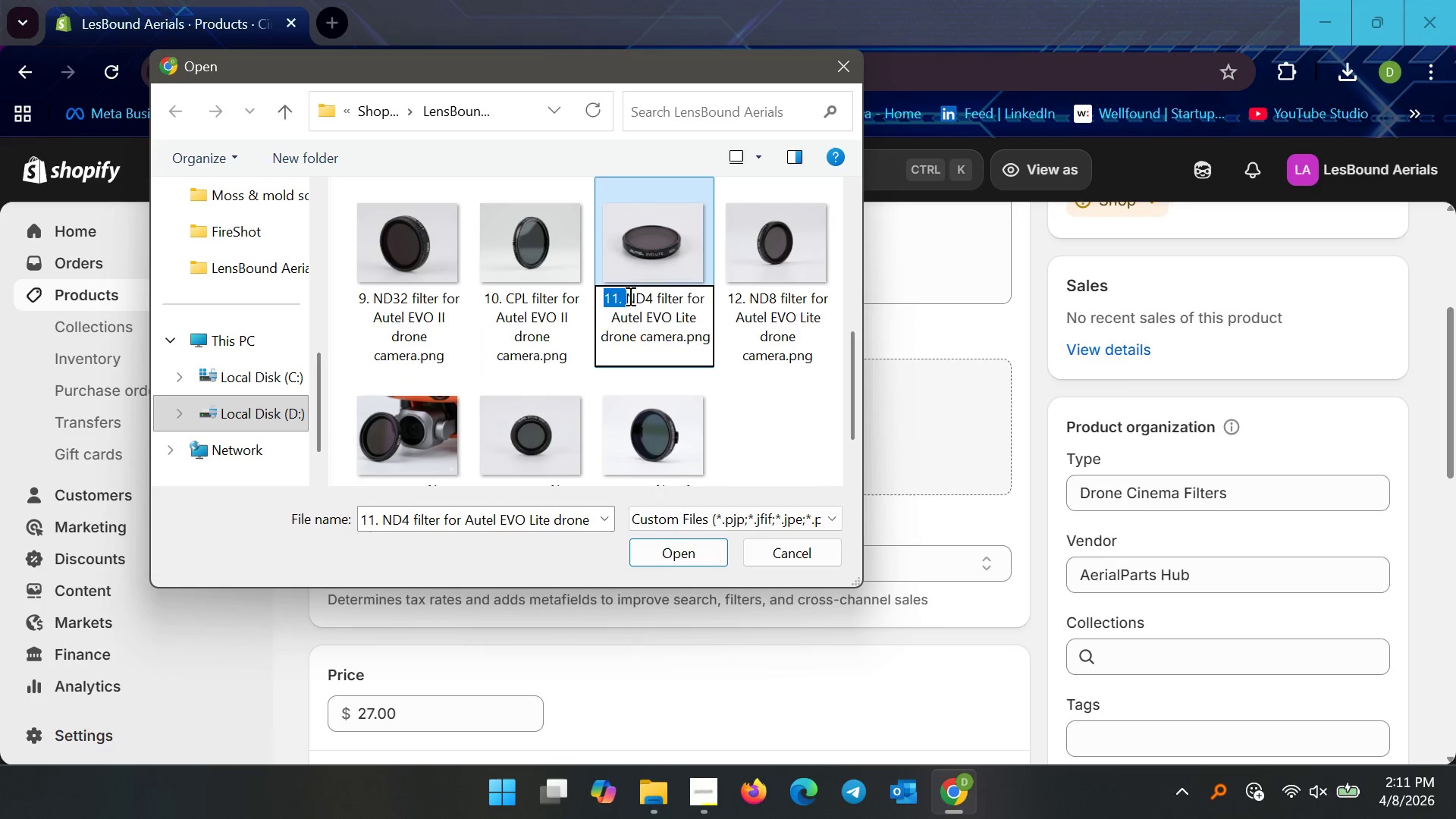 
left_click([629, 296])
 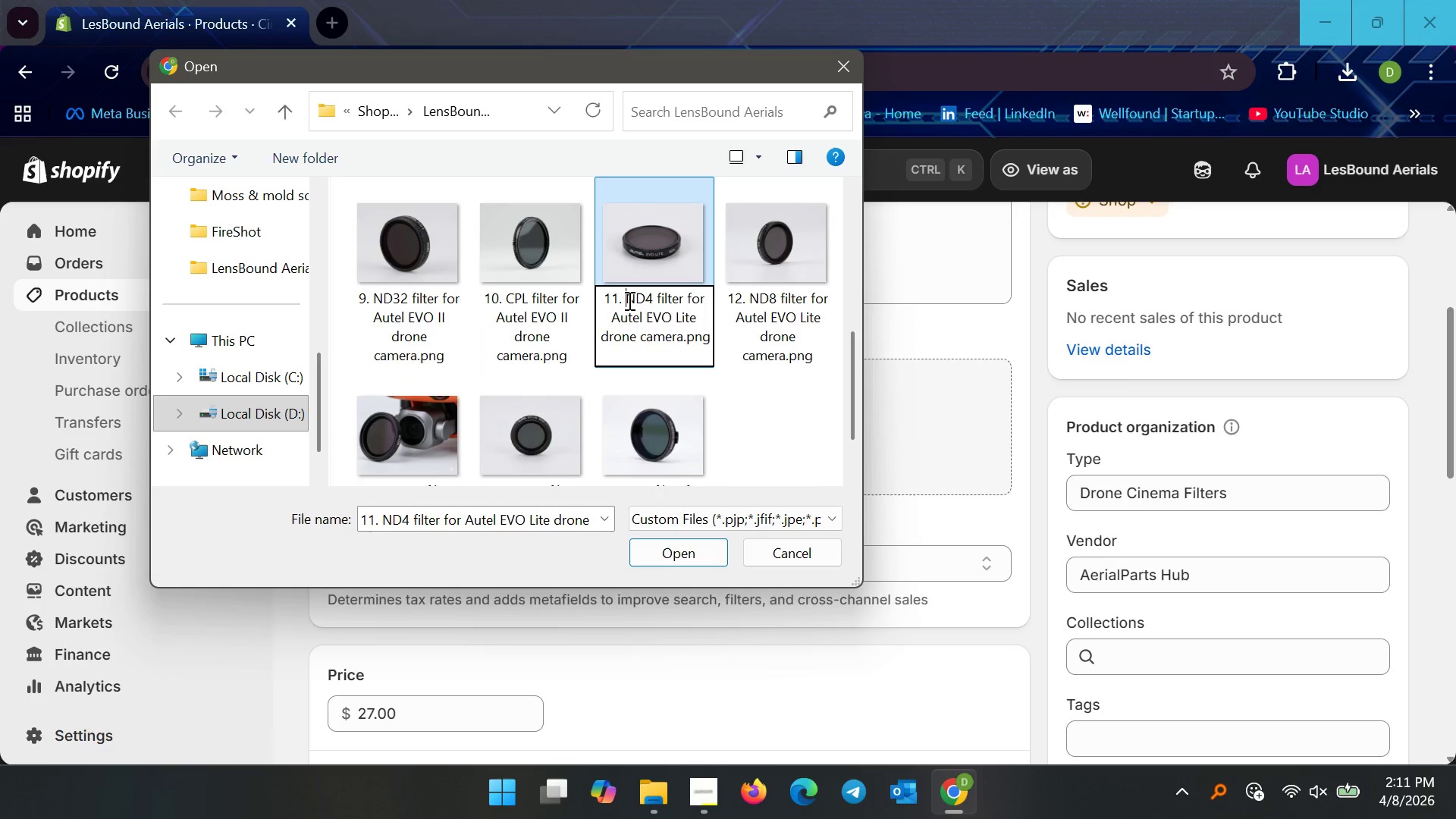 
left_click_drag(start_coordinate=[628, 300], to_coordinate=[683, 337])
 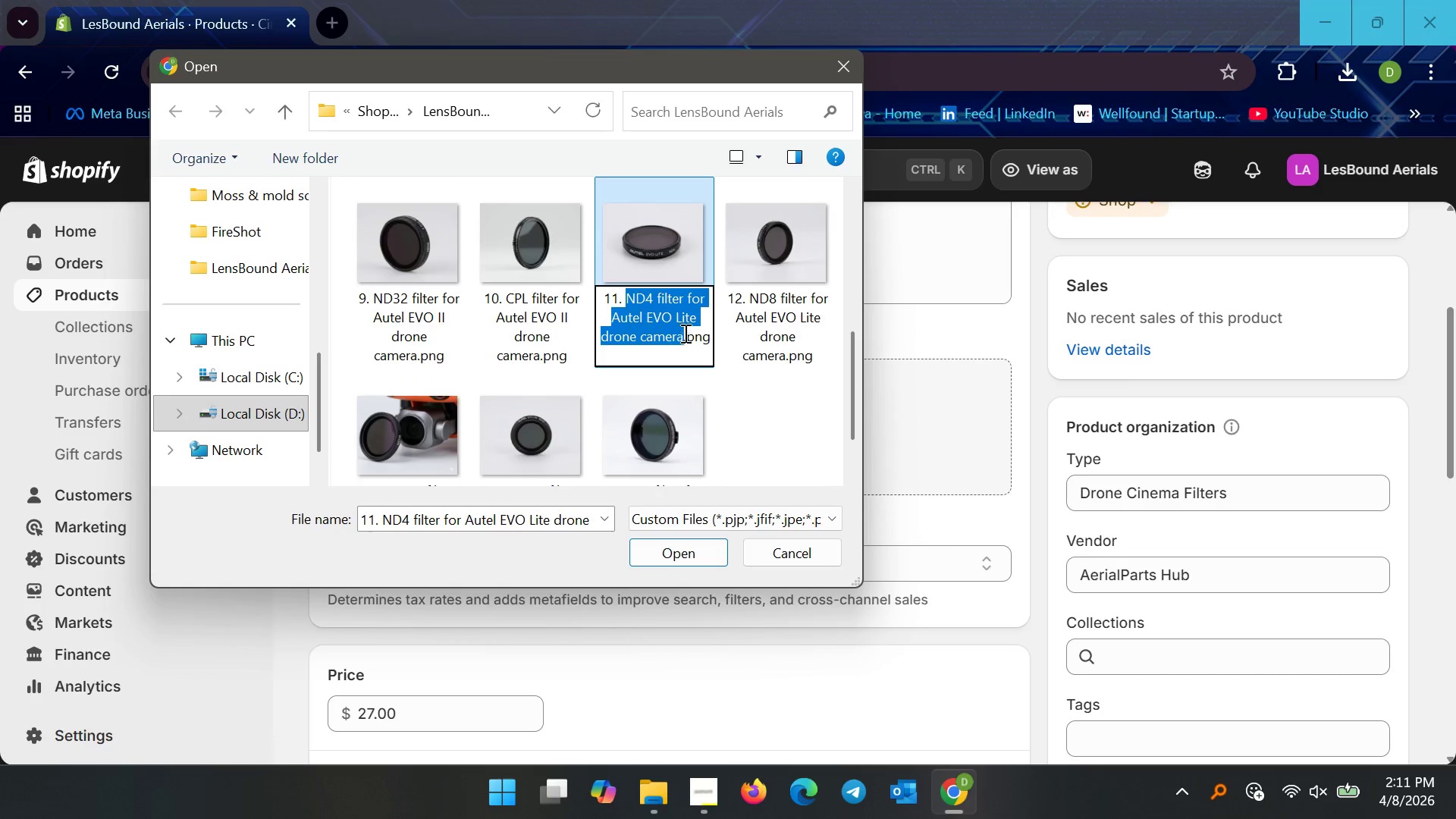 
key(Control+C)
 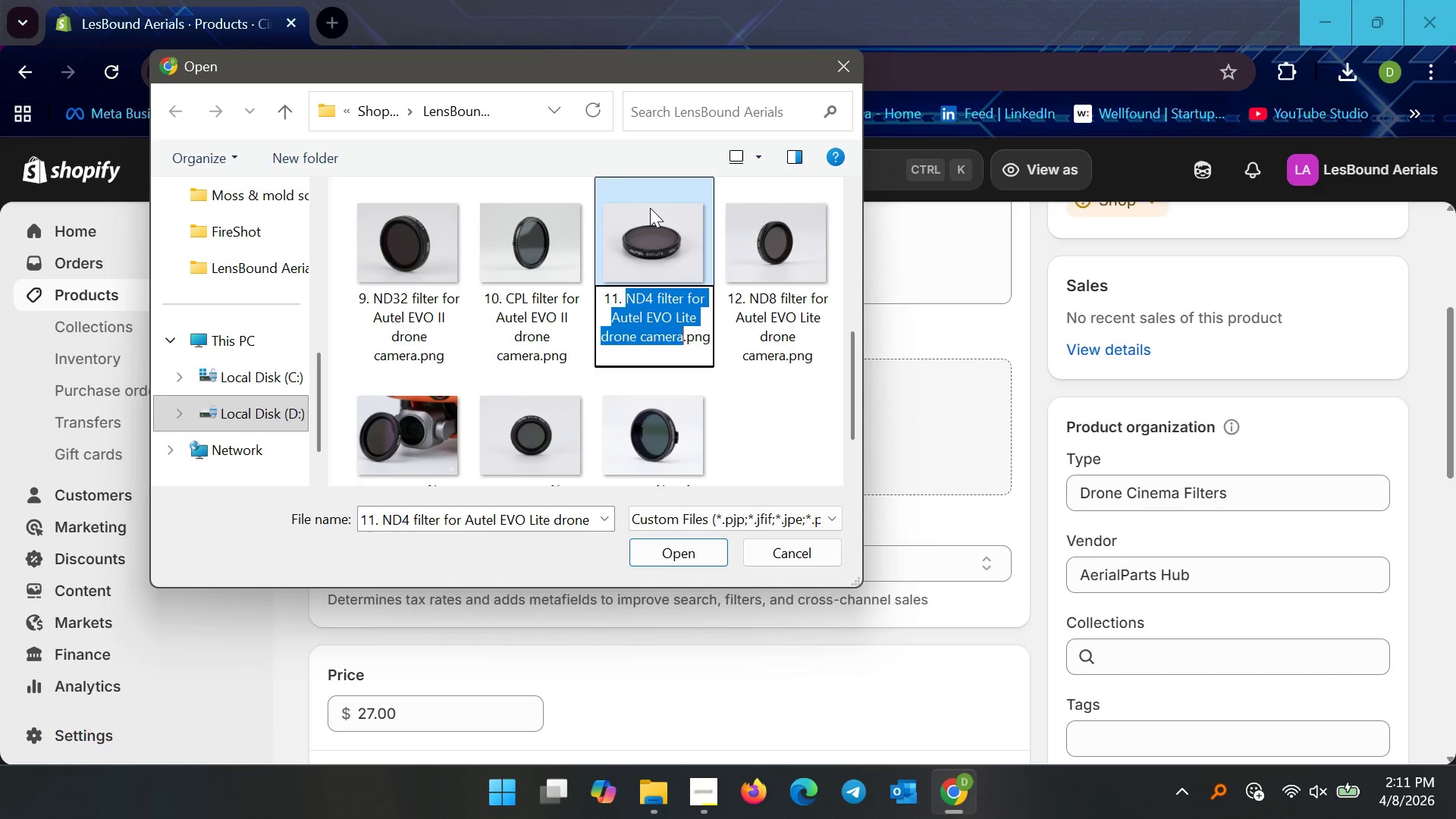 
left_click([649, 209])
 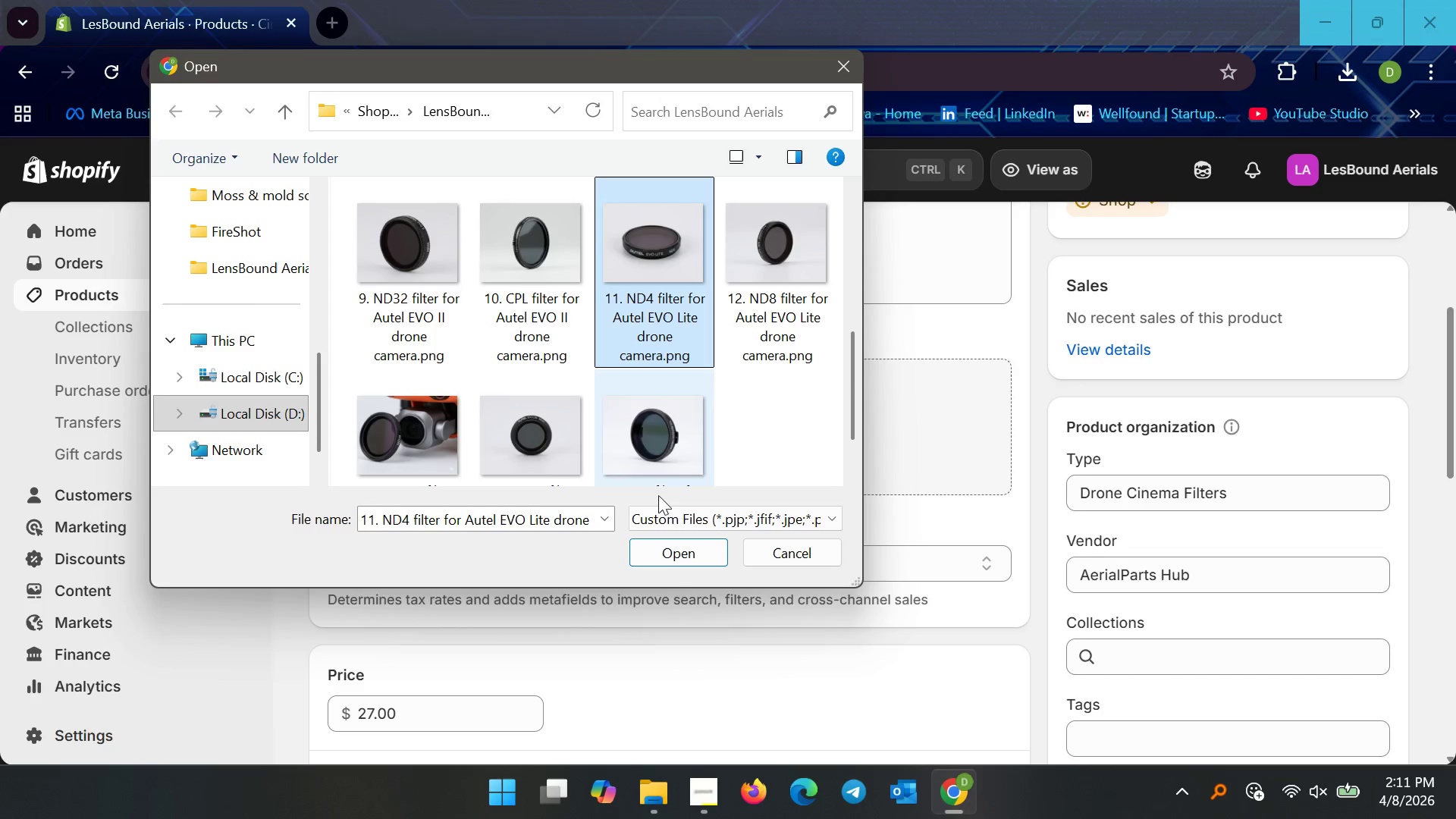 
left_click([662, 566])
 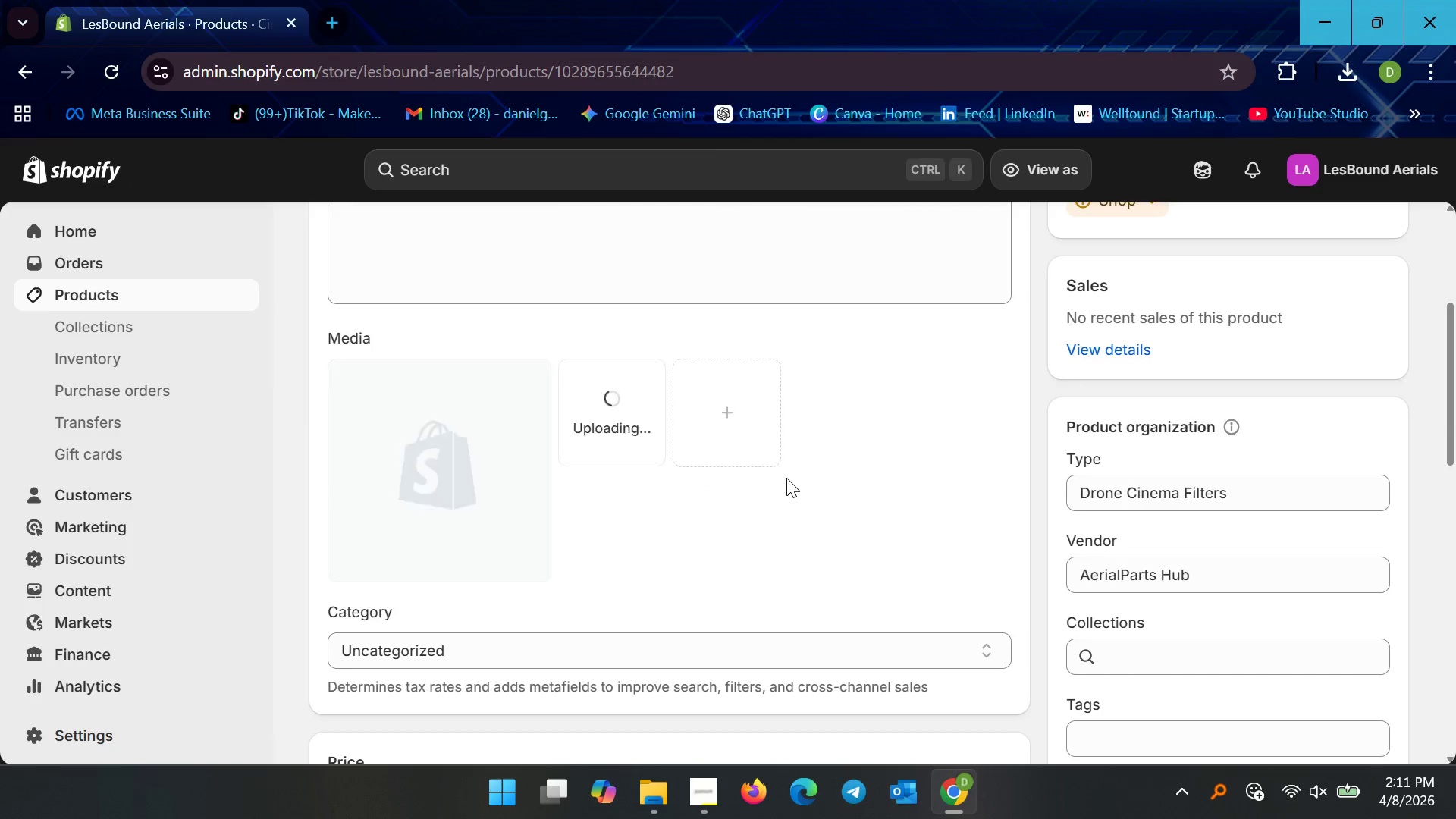 
wait(9.62)
 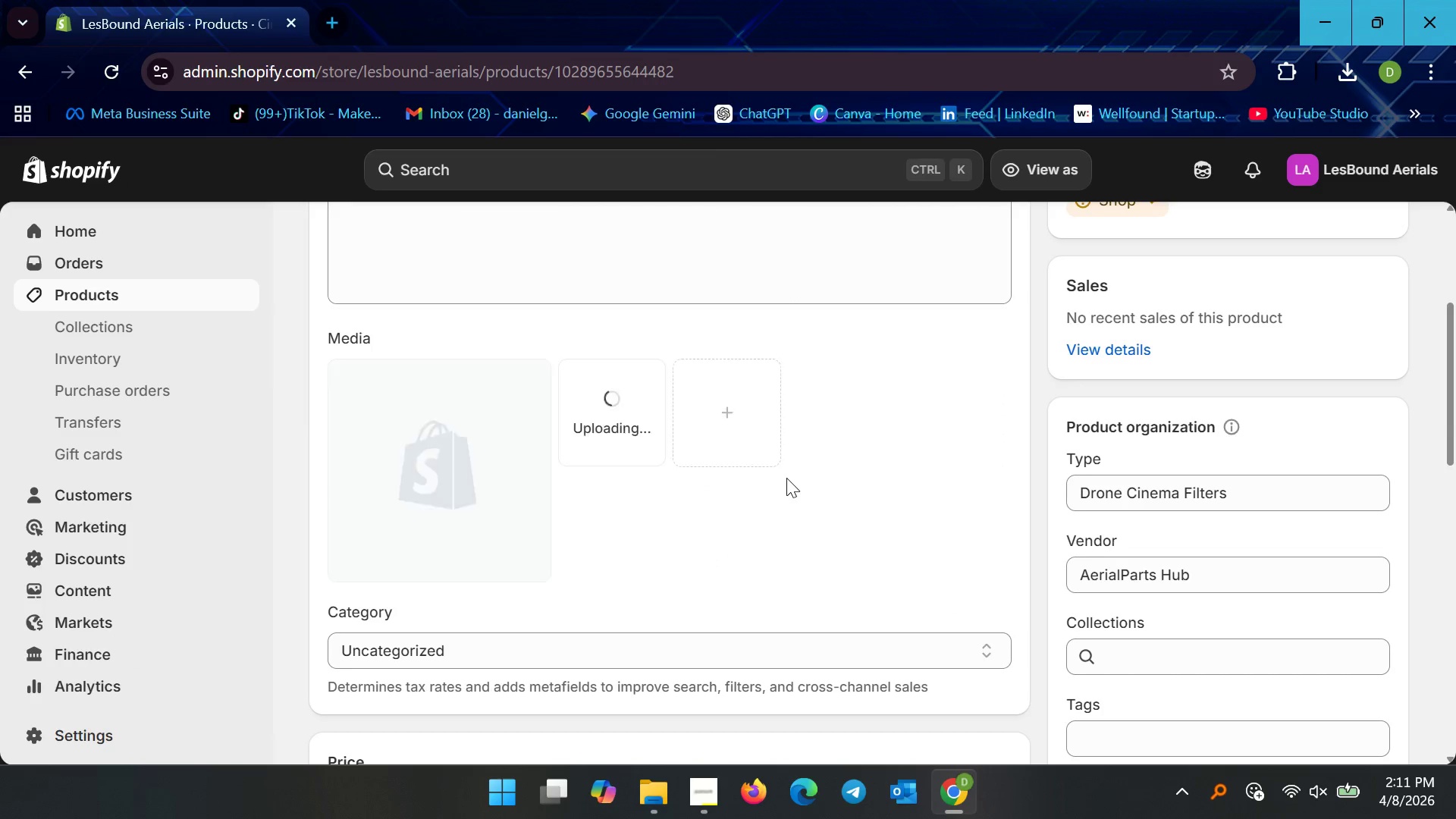 
left_click([474, 500])
 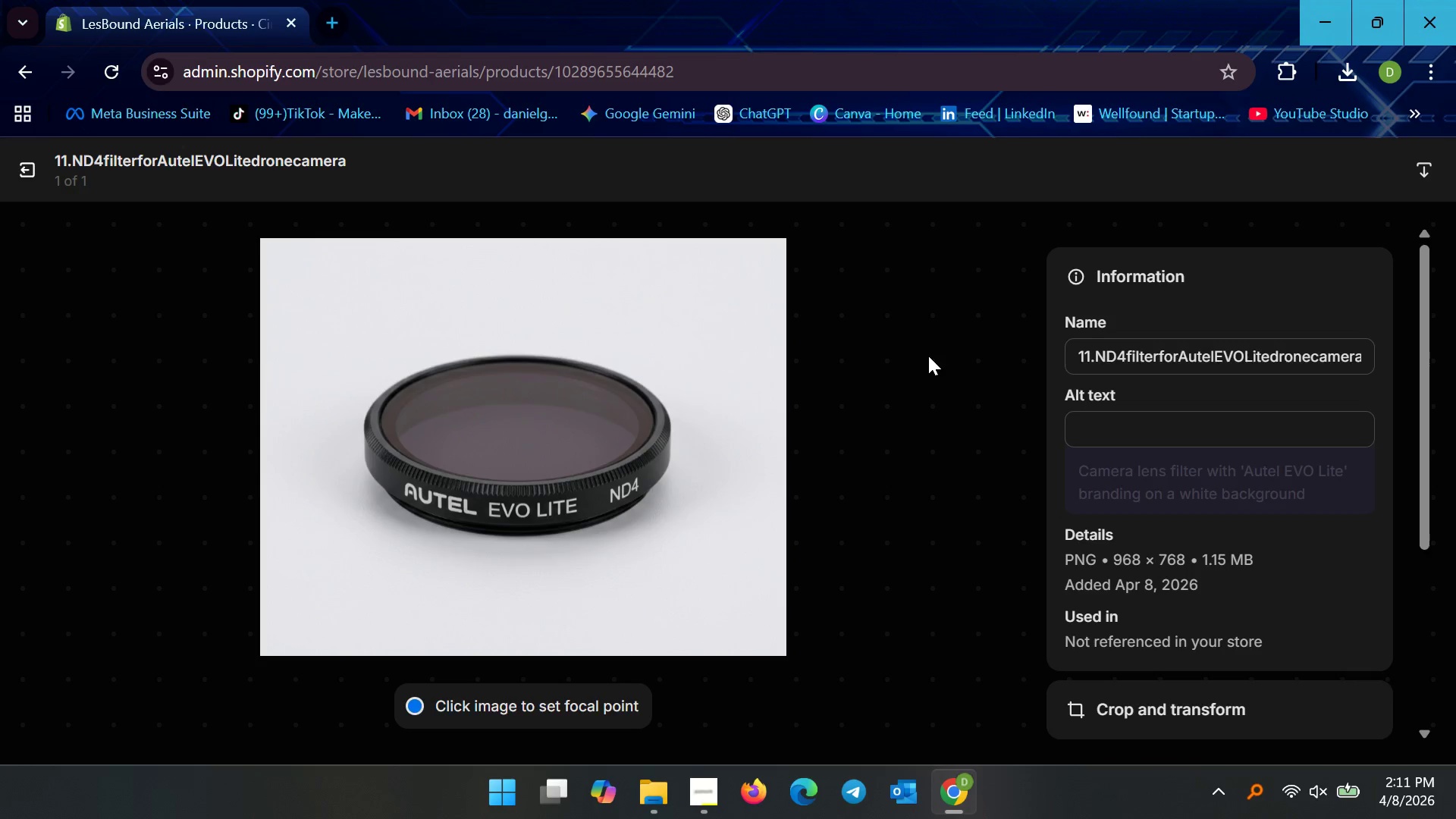 
wait(5.05)
 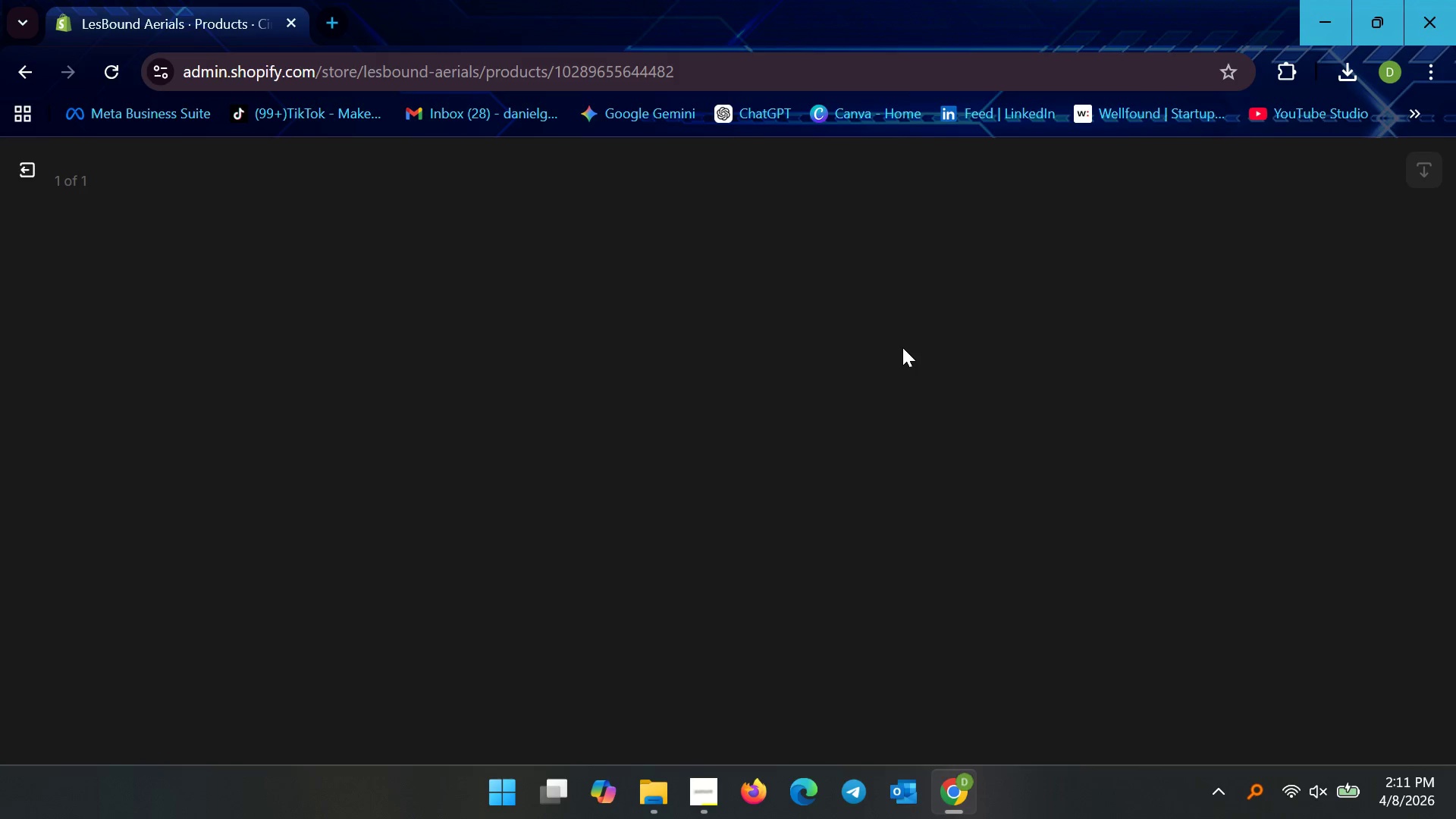 
left_click([1202, 428])
 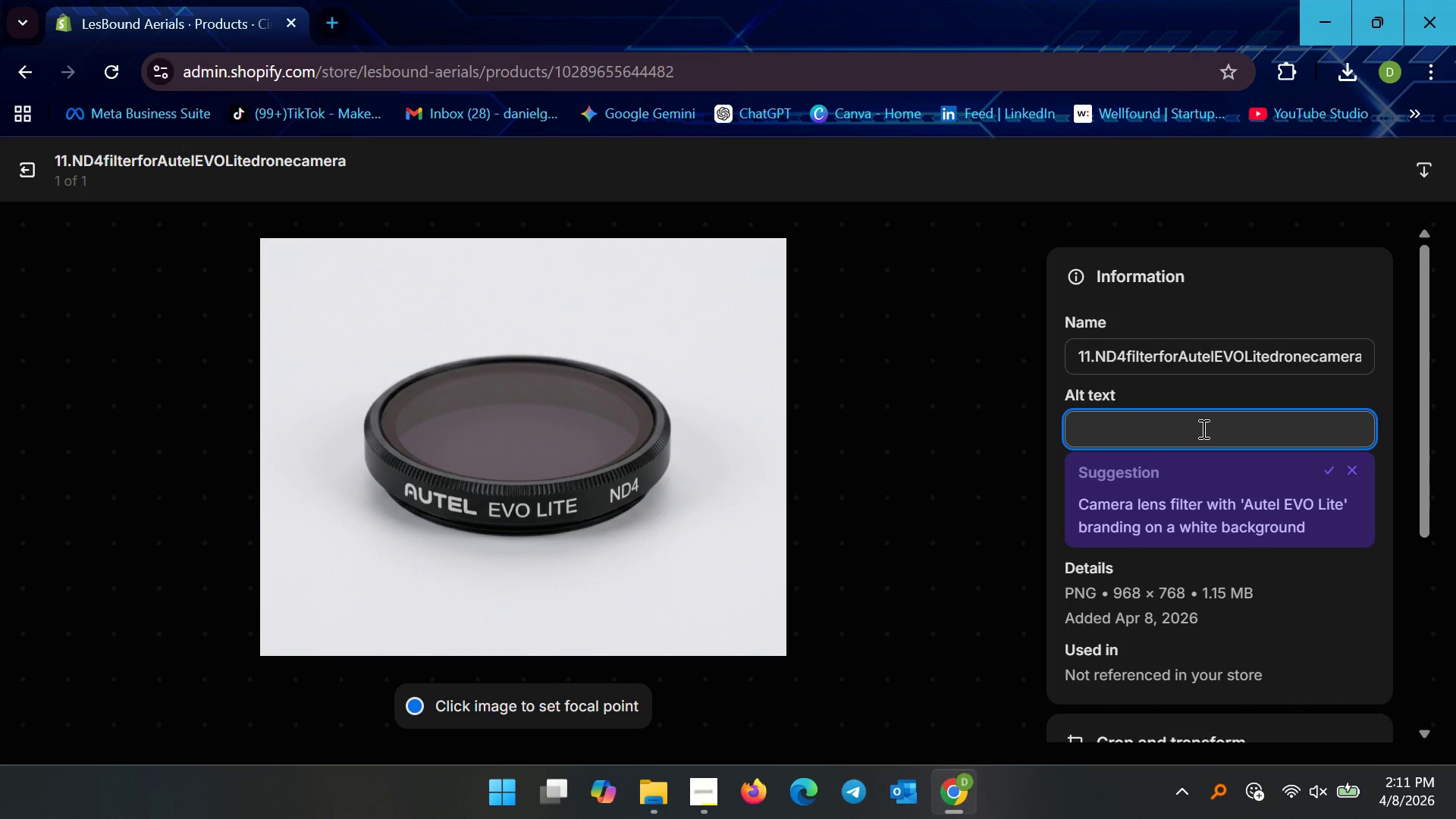 
hold_key(key=ControlLeft, duration=4.11)
 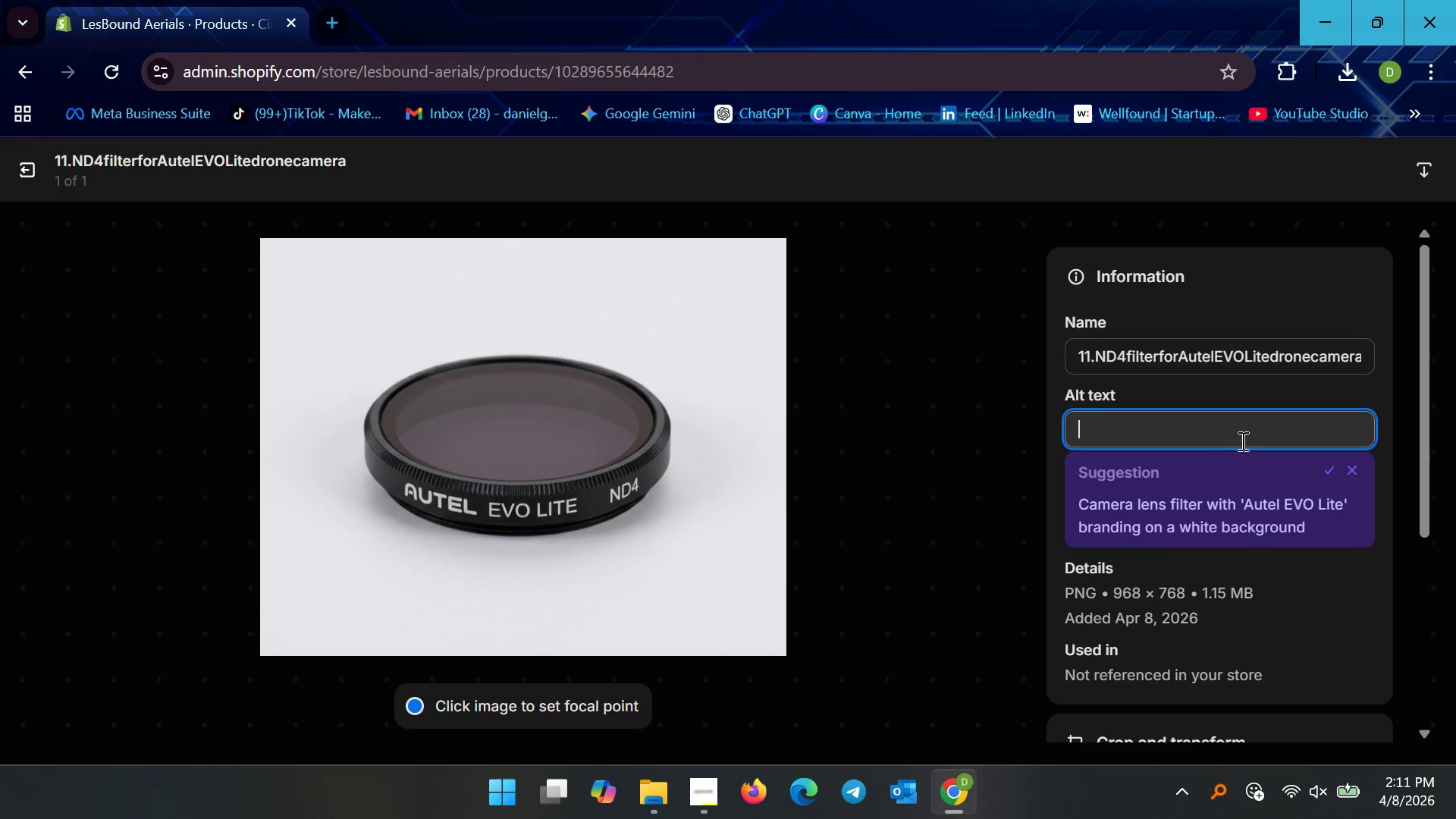 
wait(5.38)
 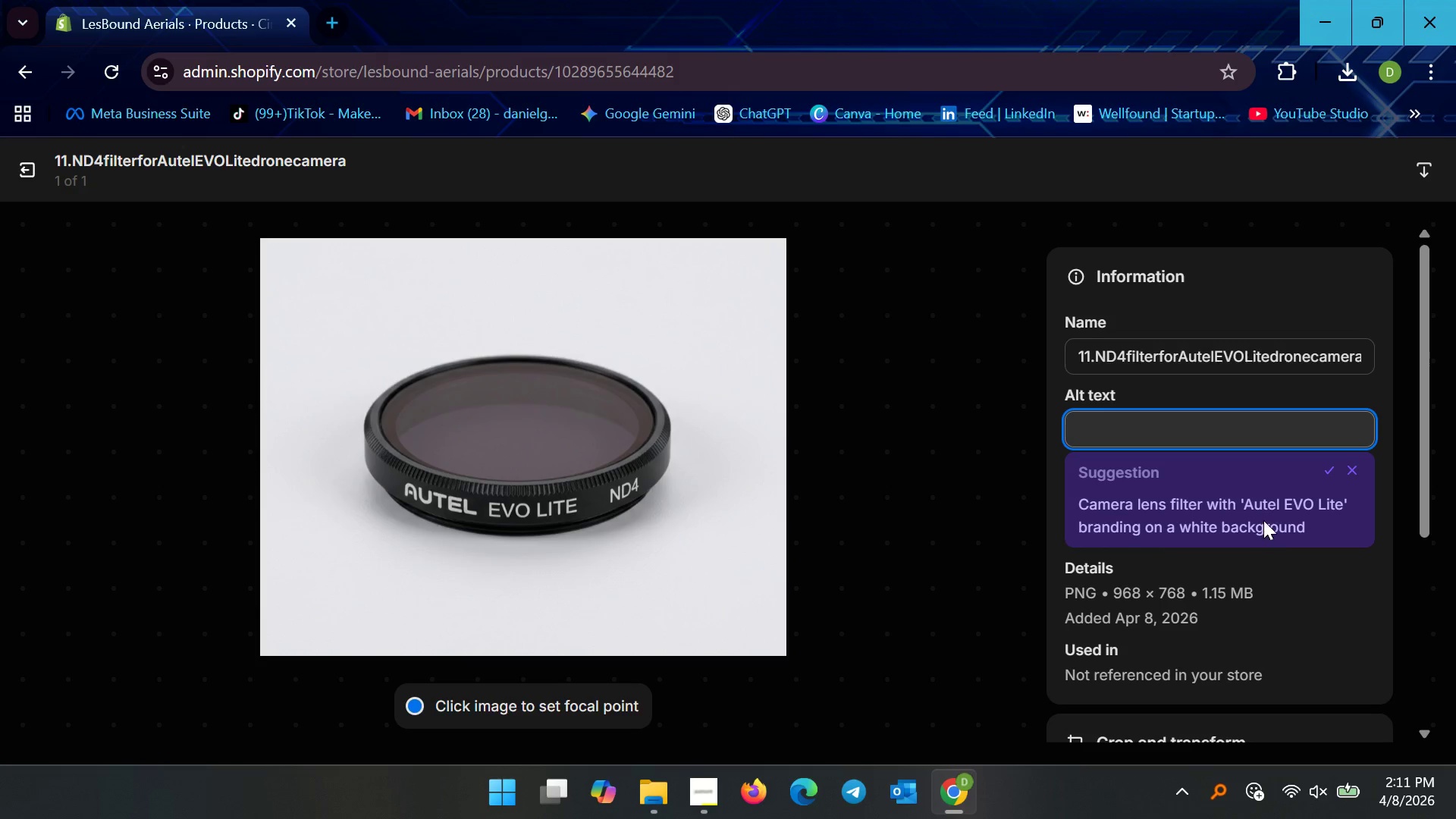 
key(Control+V)
 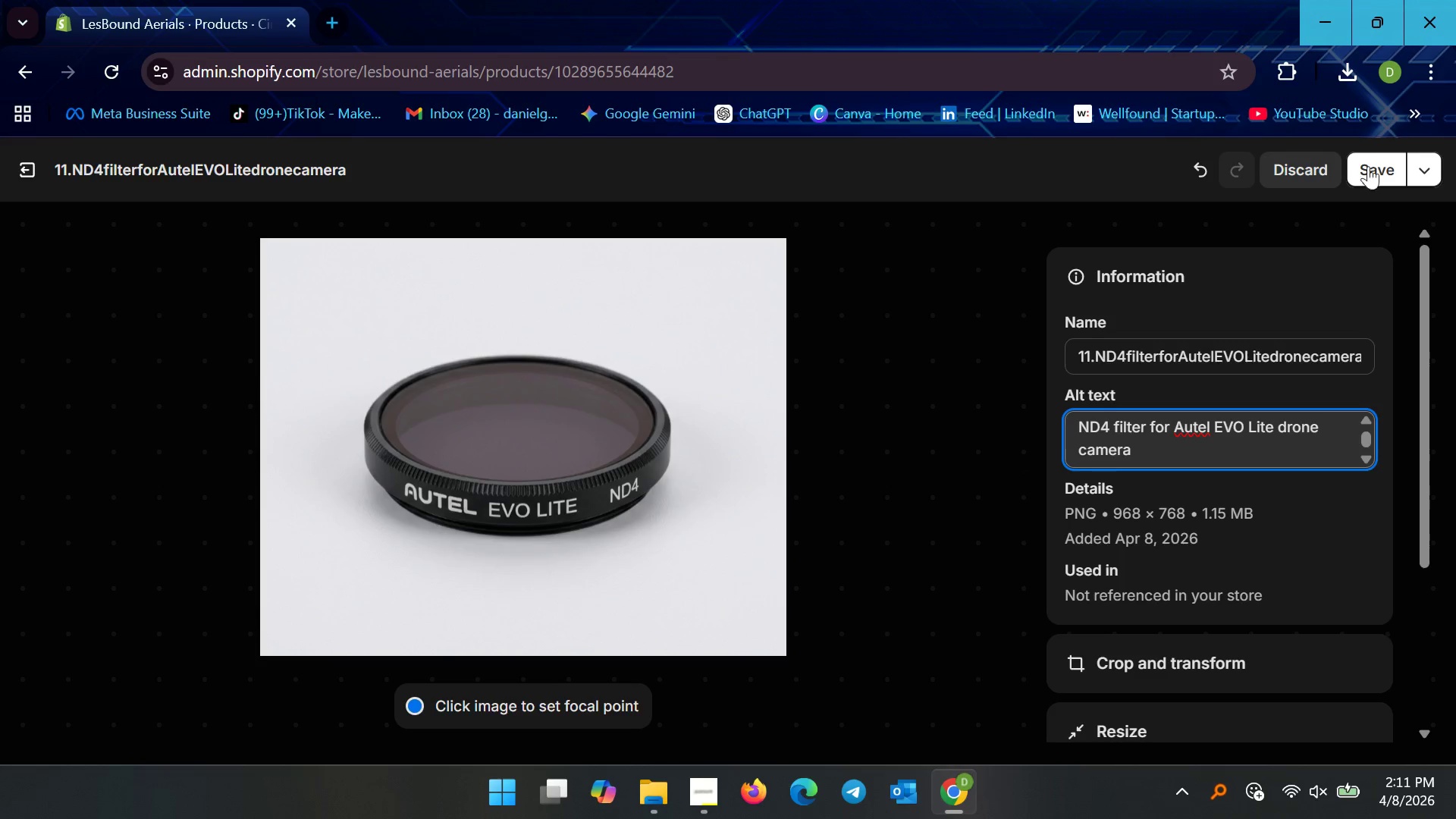 
left_click([1367, 162])
 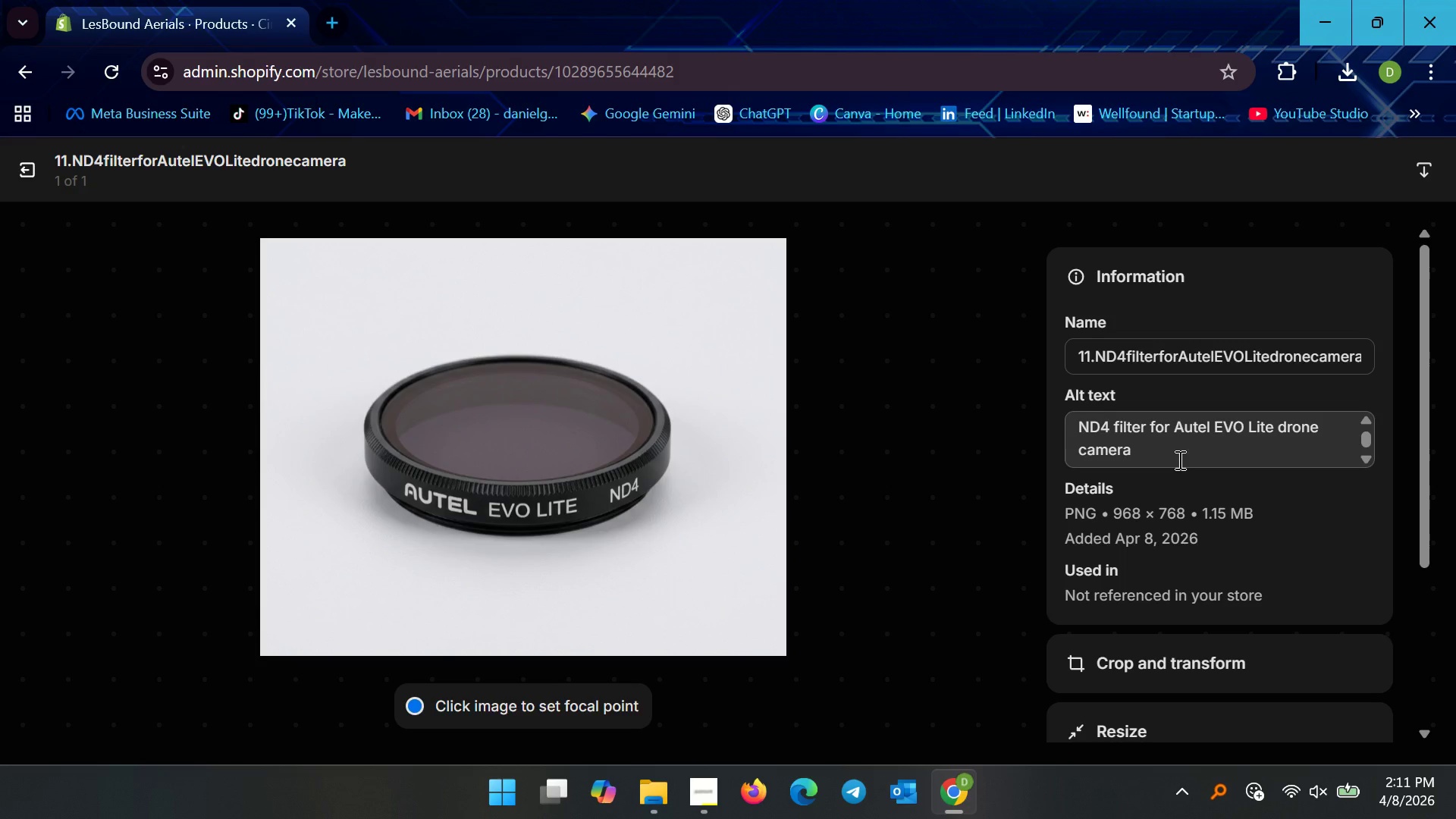 
wait(7.44)
 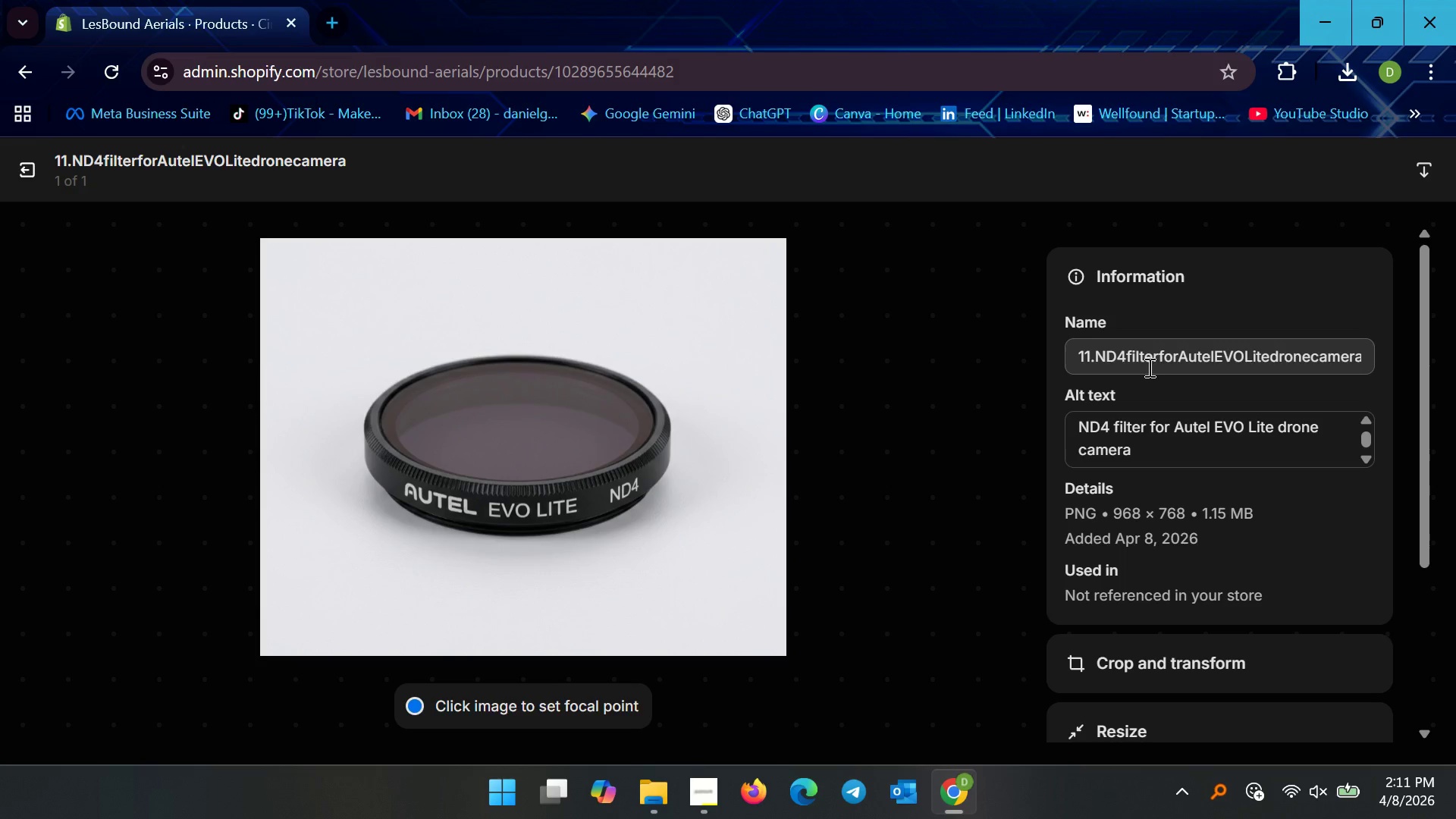 
left_click([31, 162])
 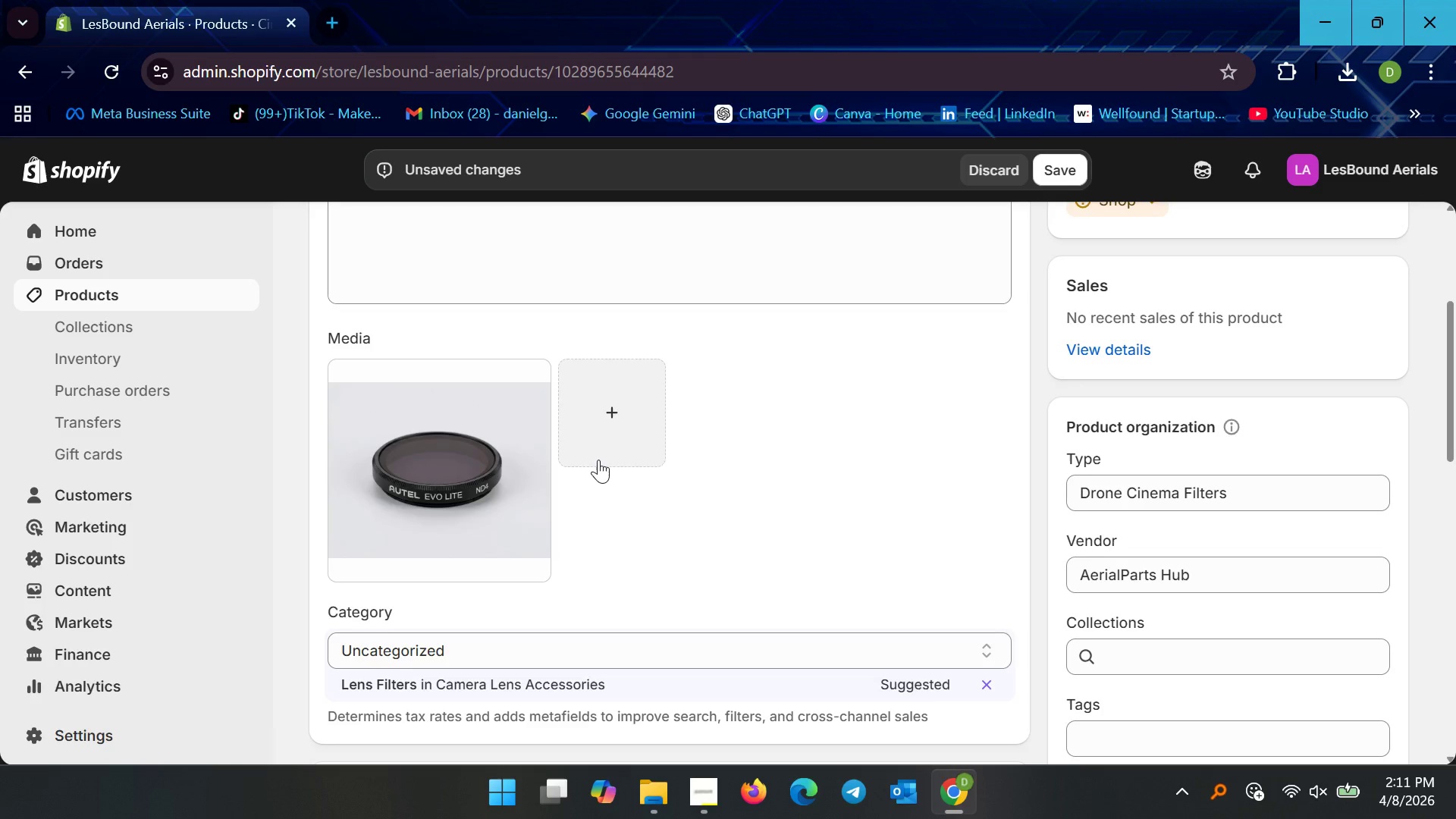 
scroll: coordinate [595, 480], scroll_direction: down, amount: 3.0
 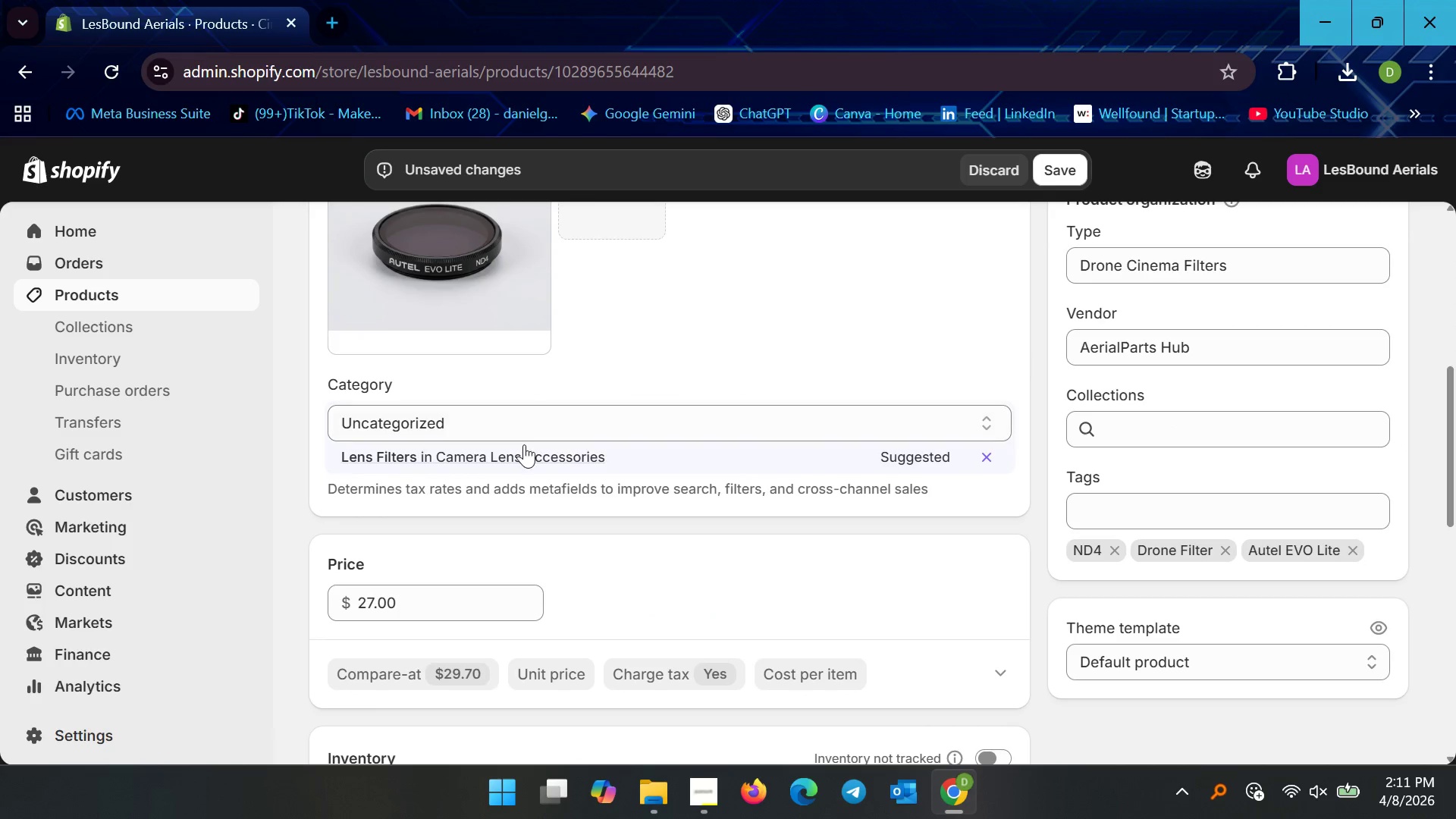 
left_click([524, 450])
 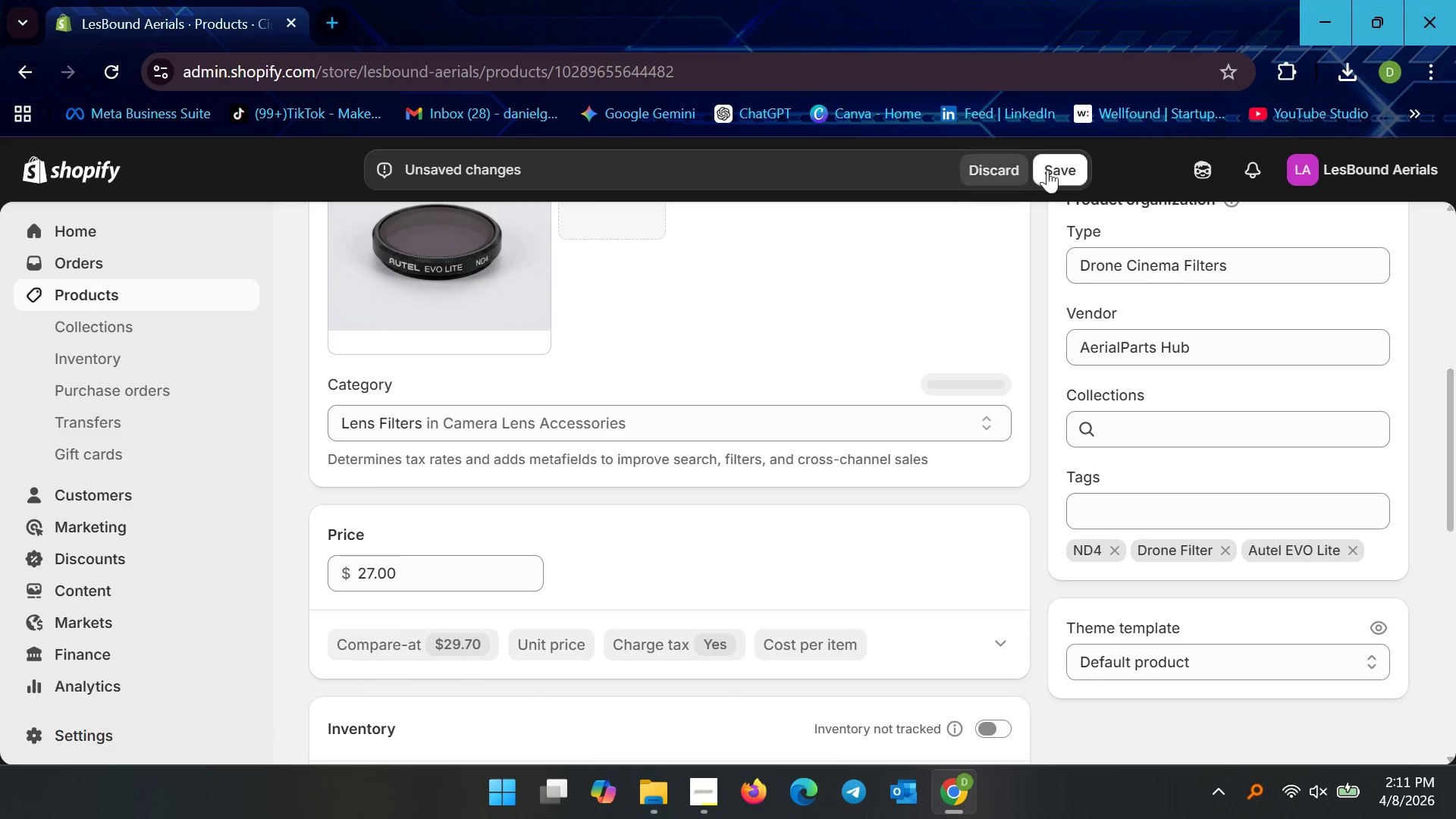 
left_click([1068, 165])
 